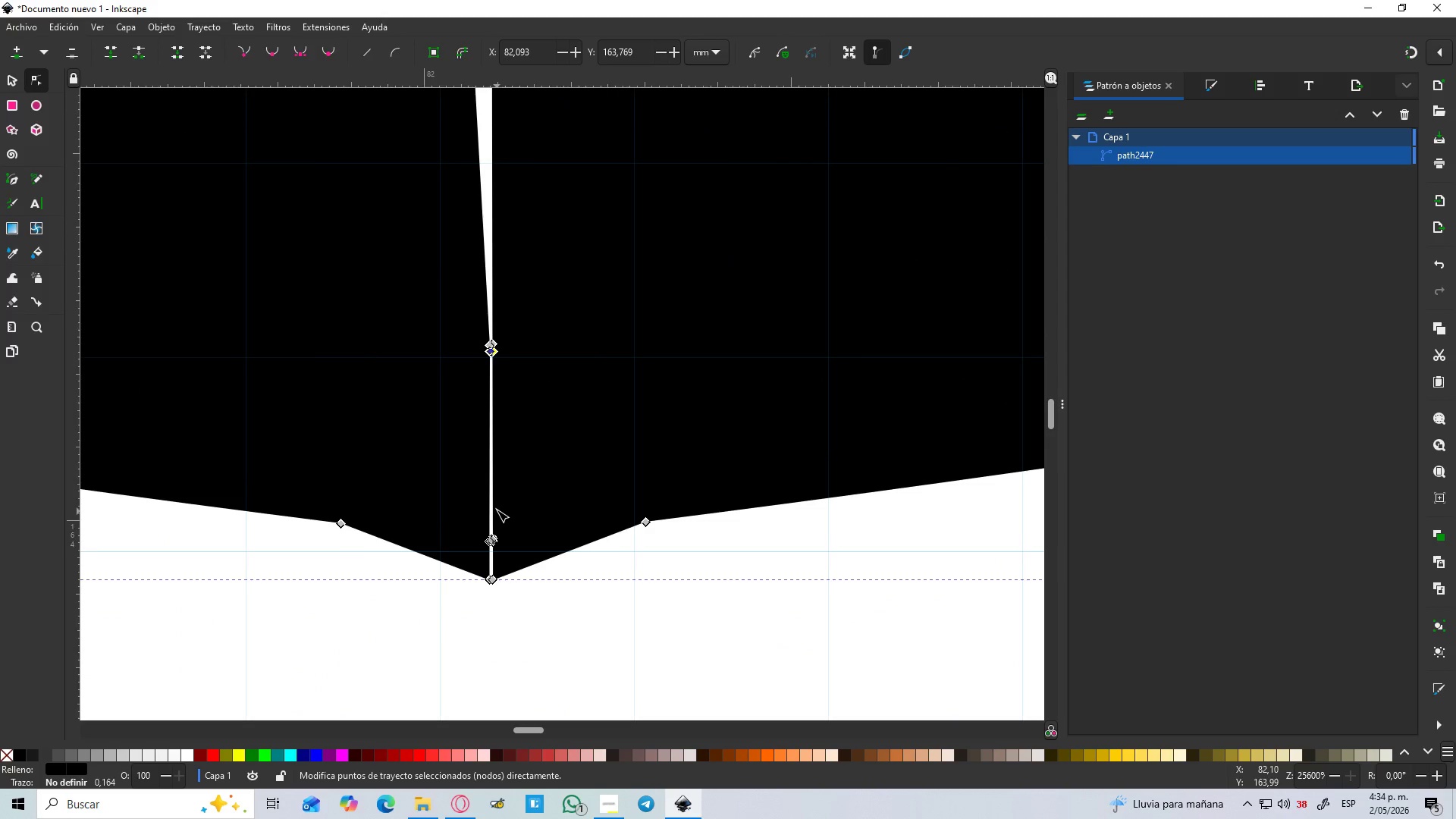 
key(Control+ControlLeft)
 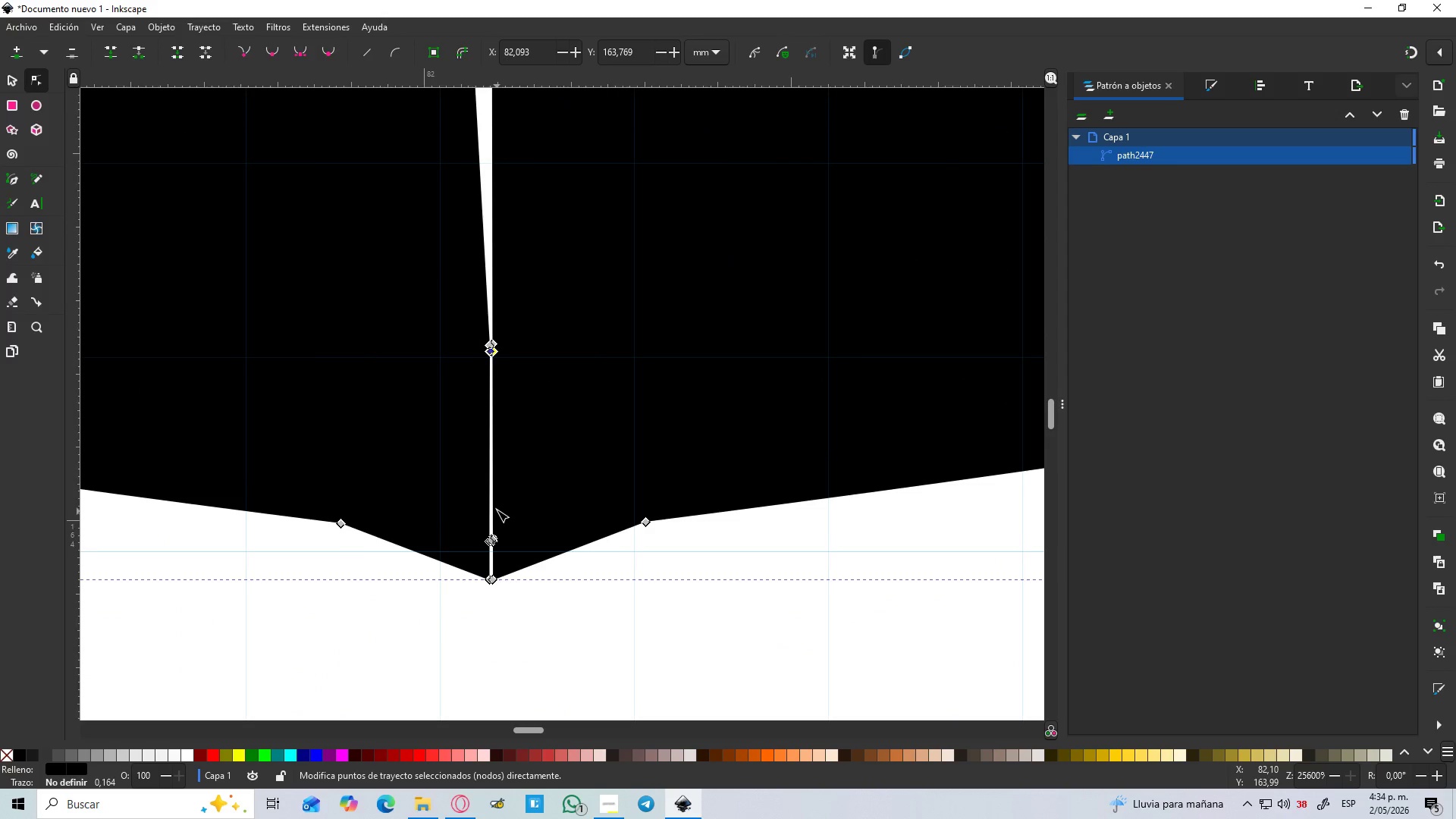 
key(Control+ControlLeft)
 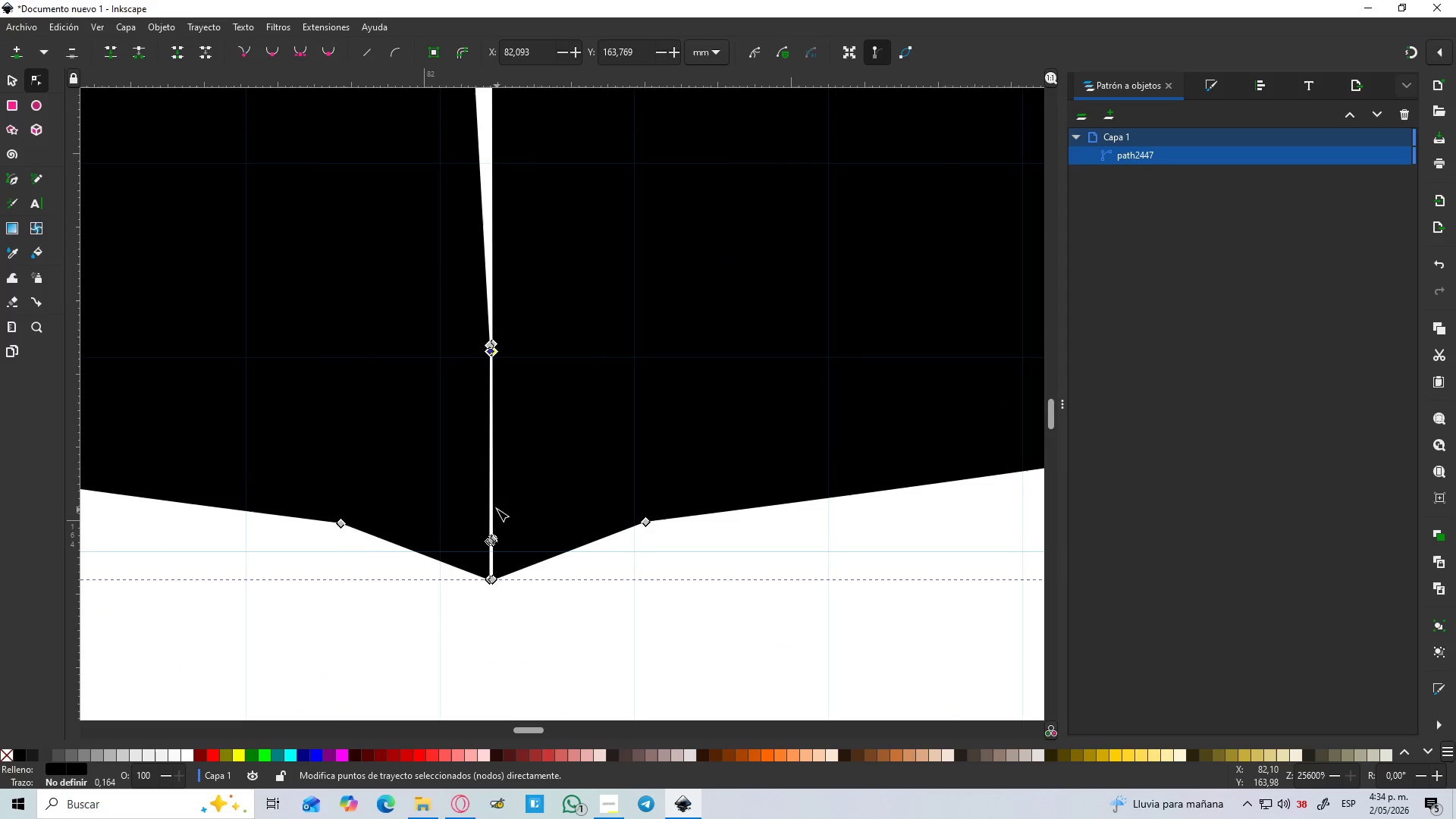 
key(Control+ControlLeft)
 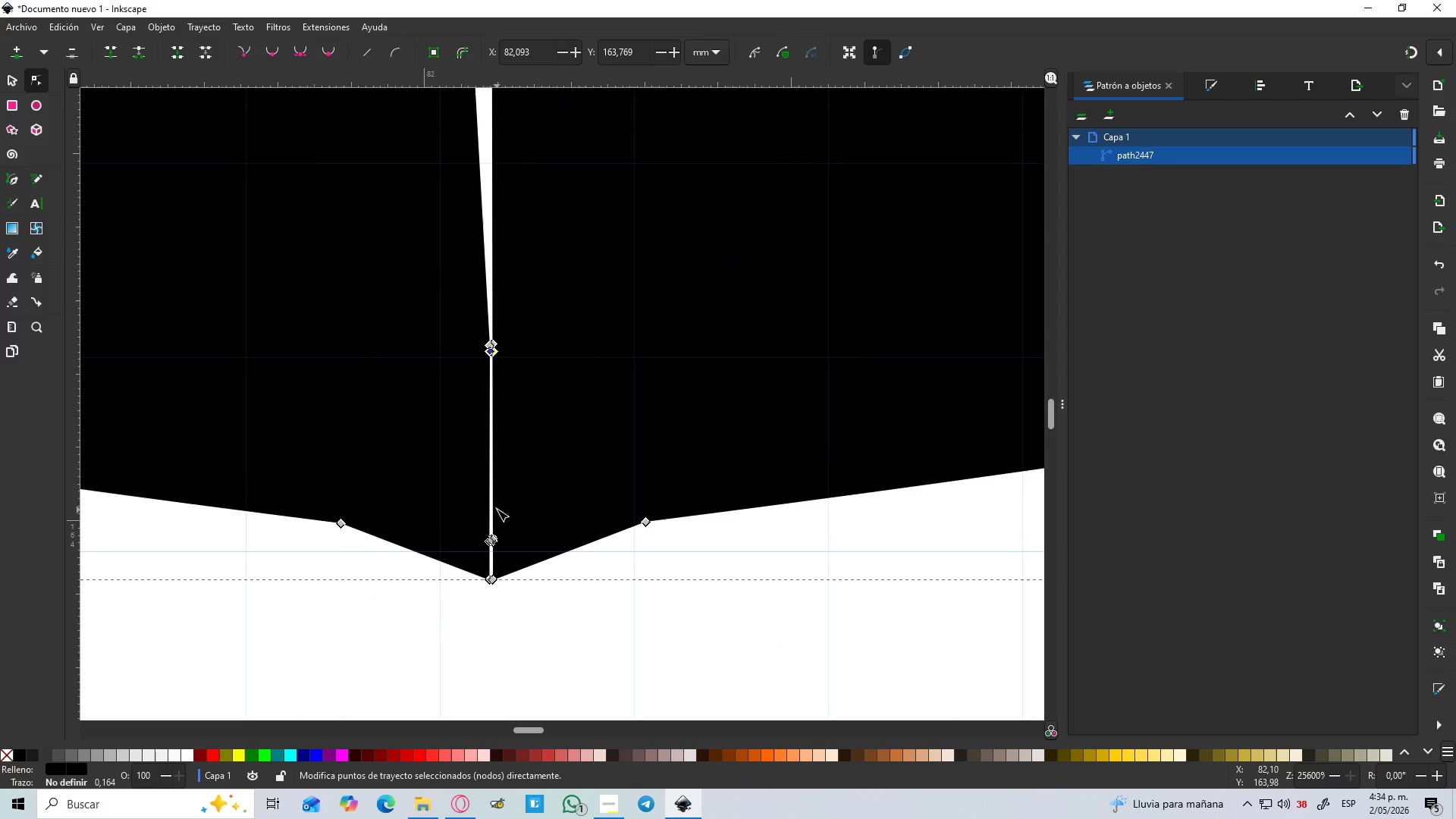 
key(Control+ControlLeft)
 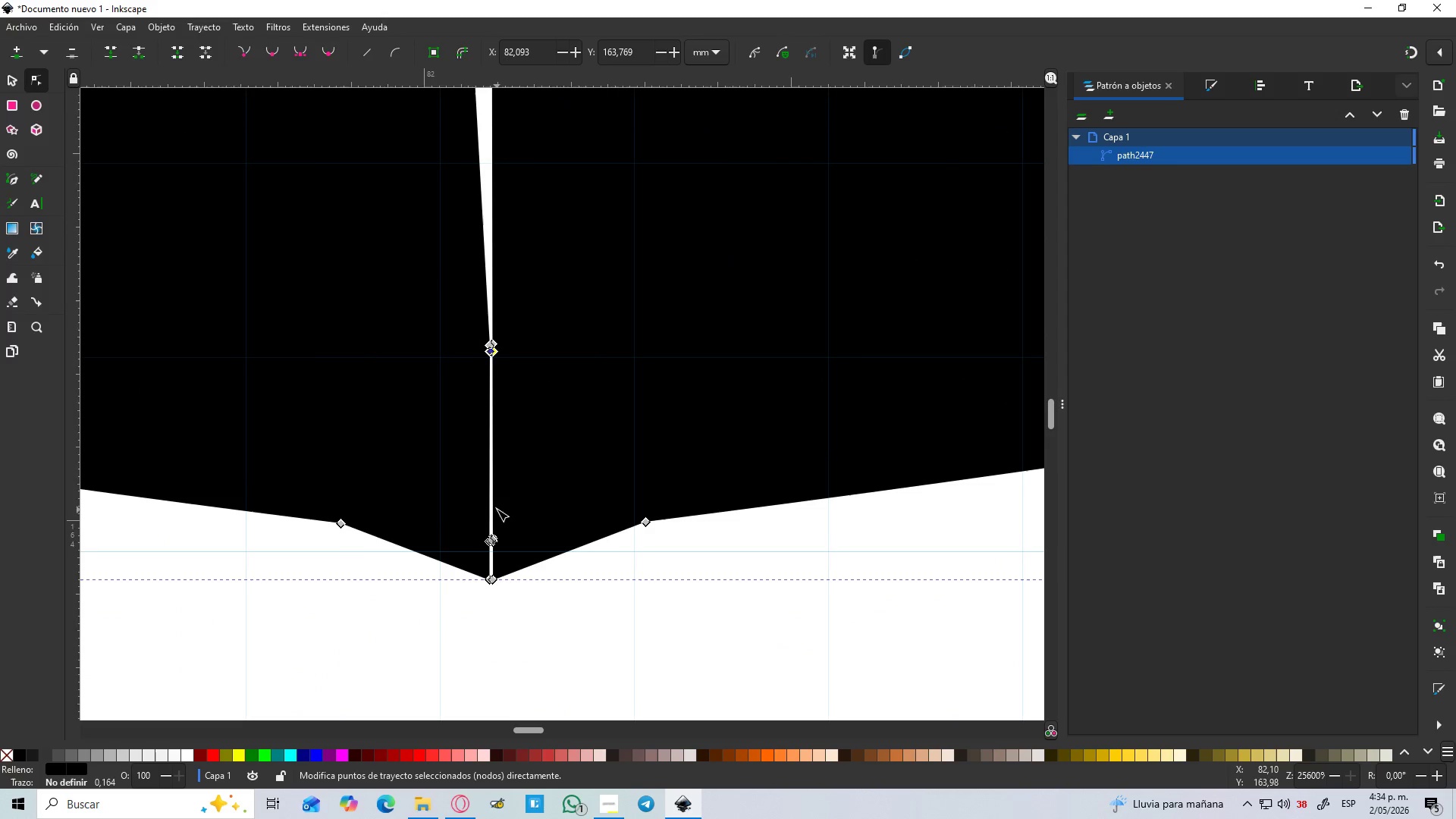 
key(Control+ControlLeft)
 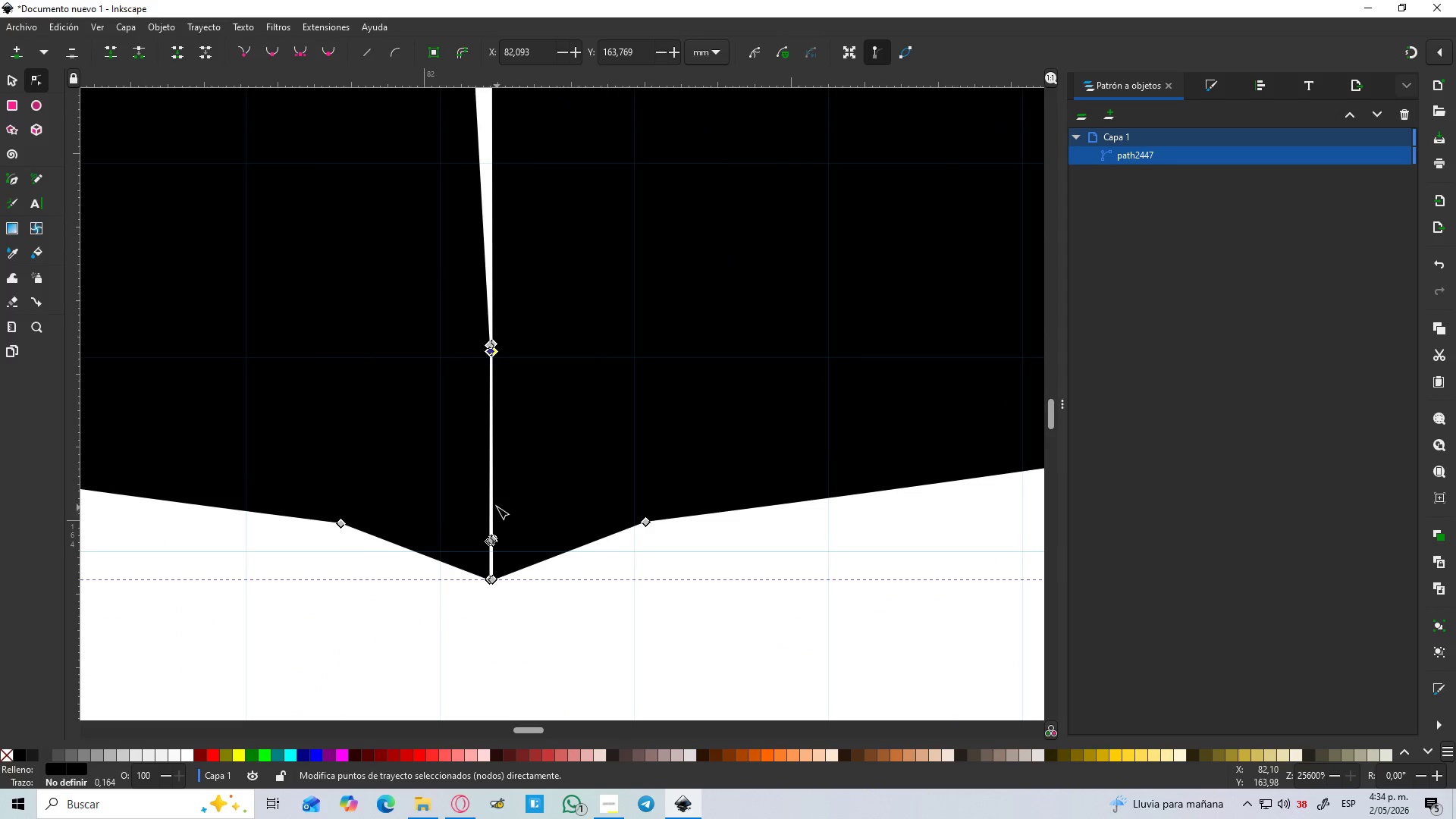 
hold_key(key=ControlLeft, duration=2.41)
scroll: coordinate [491, 492], scroll_direction: down, amount: 6.0
 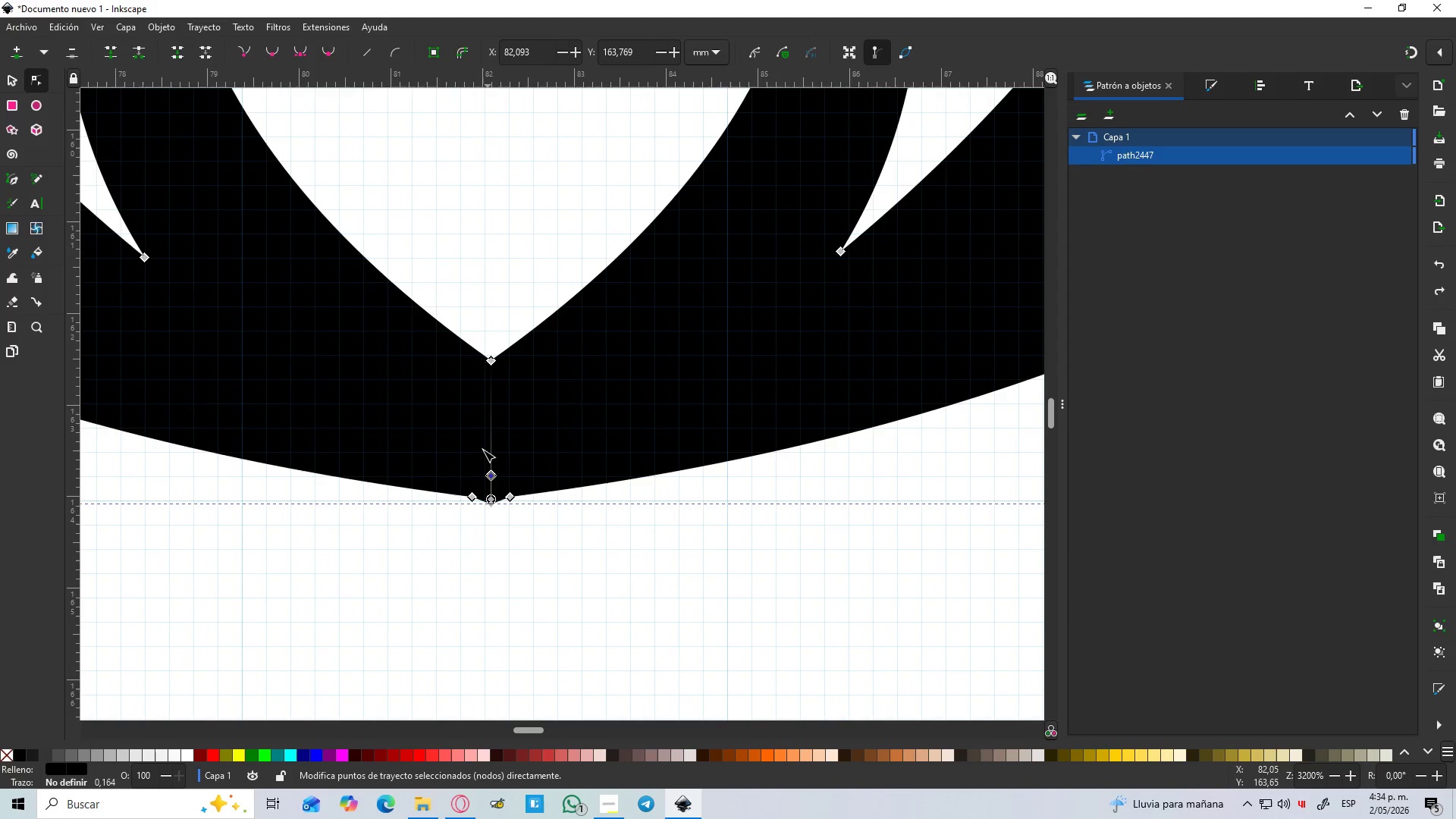 
scroll: coordinate [480, 429], scroll_direction: up, amount: 4.0
 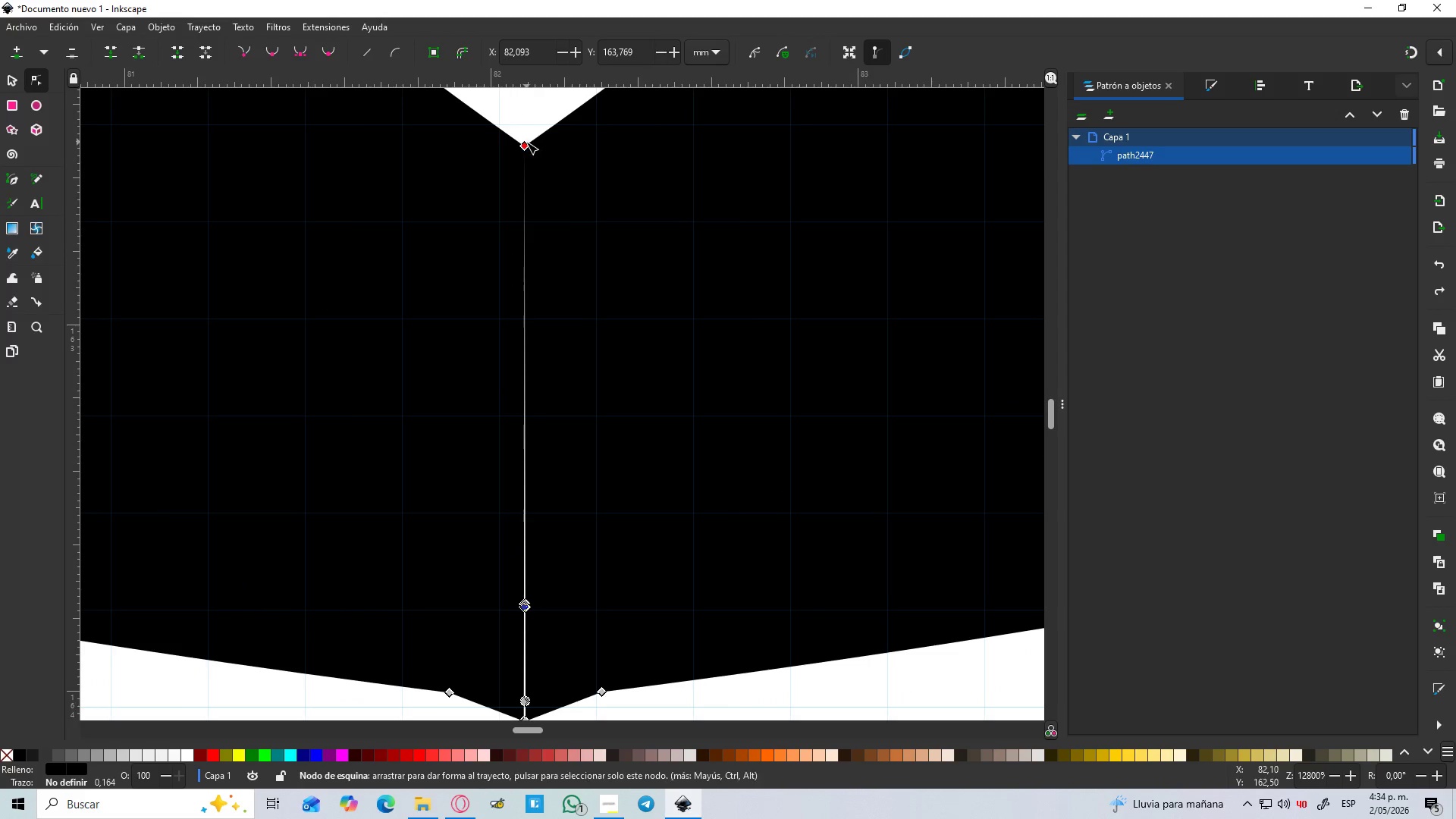 
left_click_drag(start_coordinate=[526, 142], to_coordinate=[475, 155])
 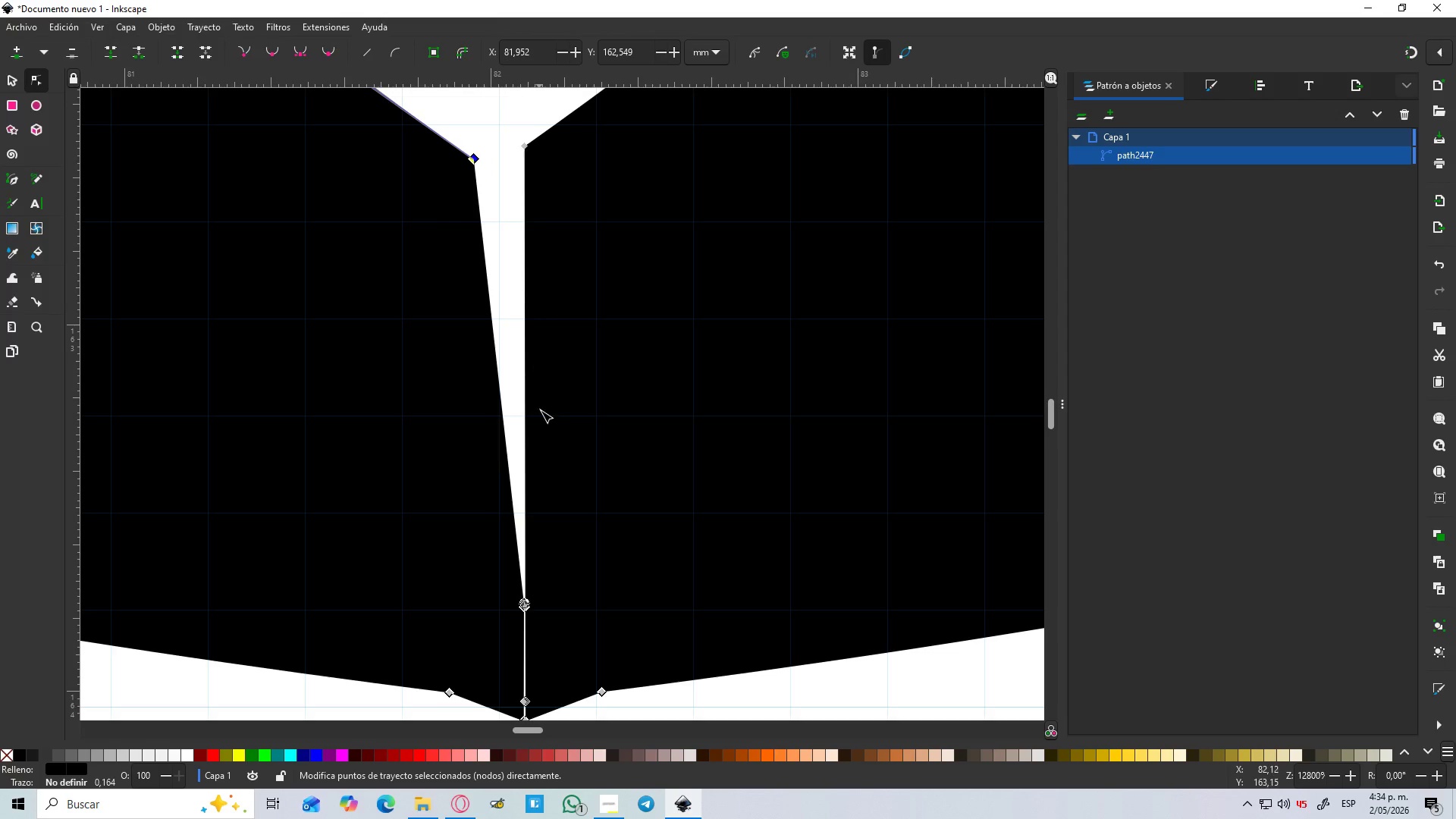 
scroll: coordinate [535, 475], scroll_direction: down, amount: 3.0
 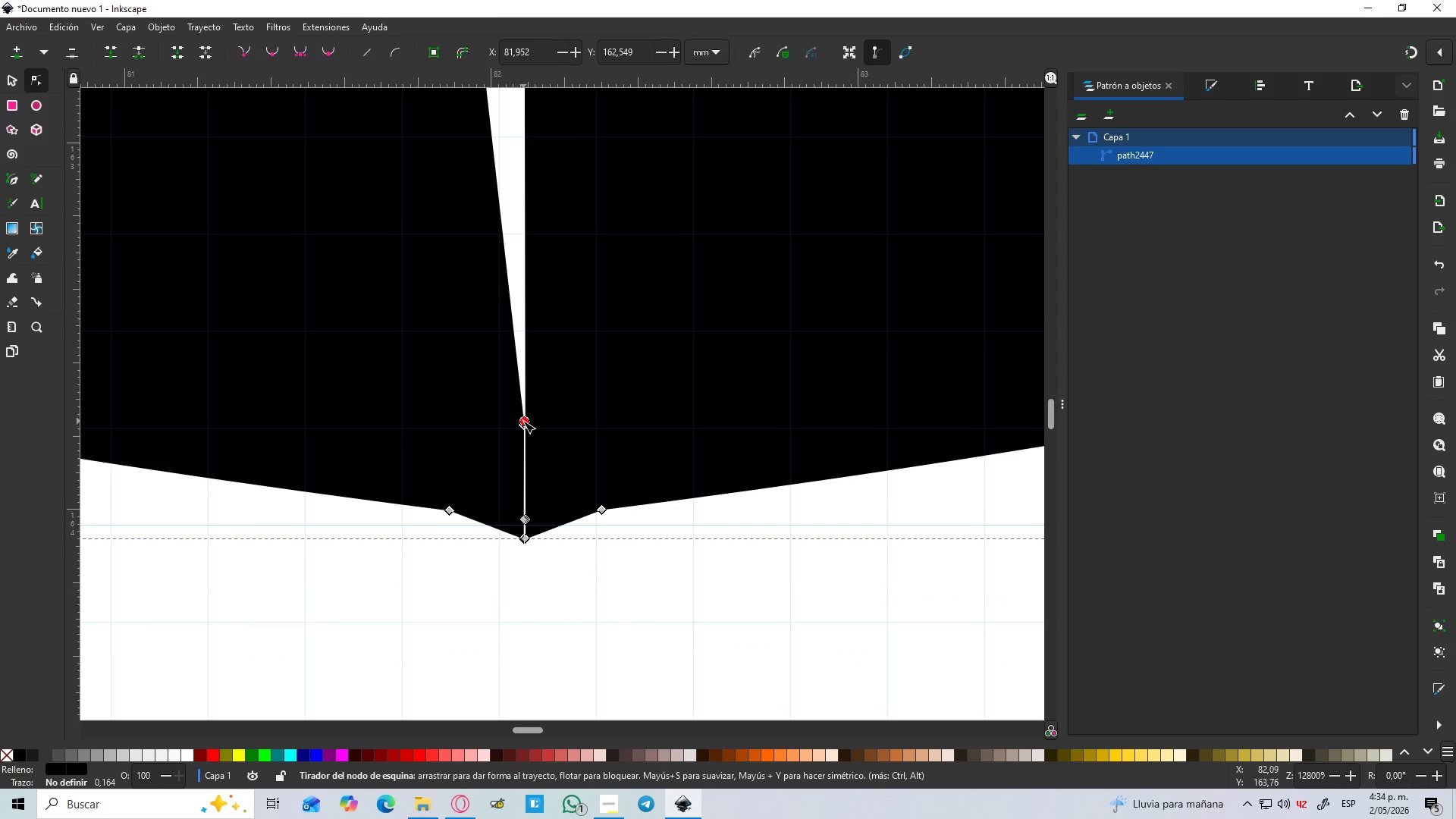 
left_click_drag(start_coordinate=[523, 421], to_coordinate=[557, 399])
 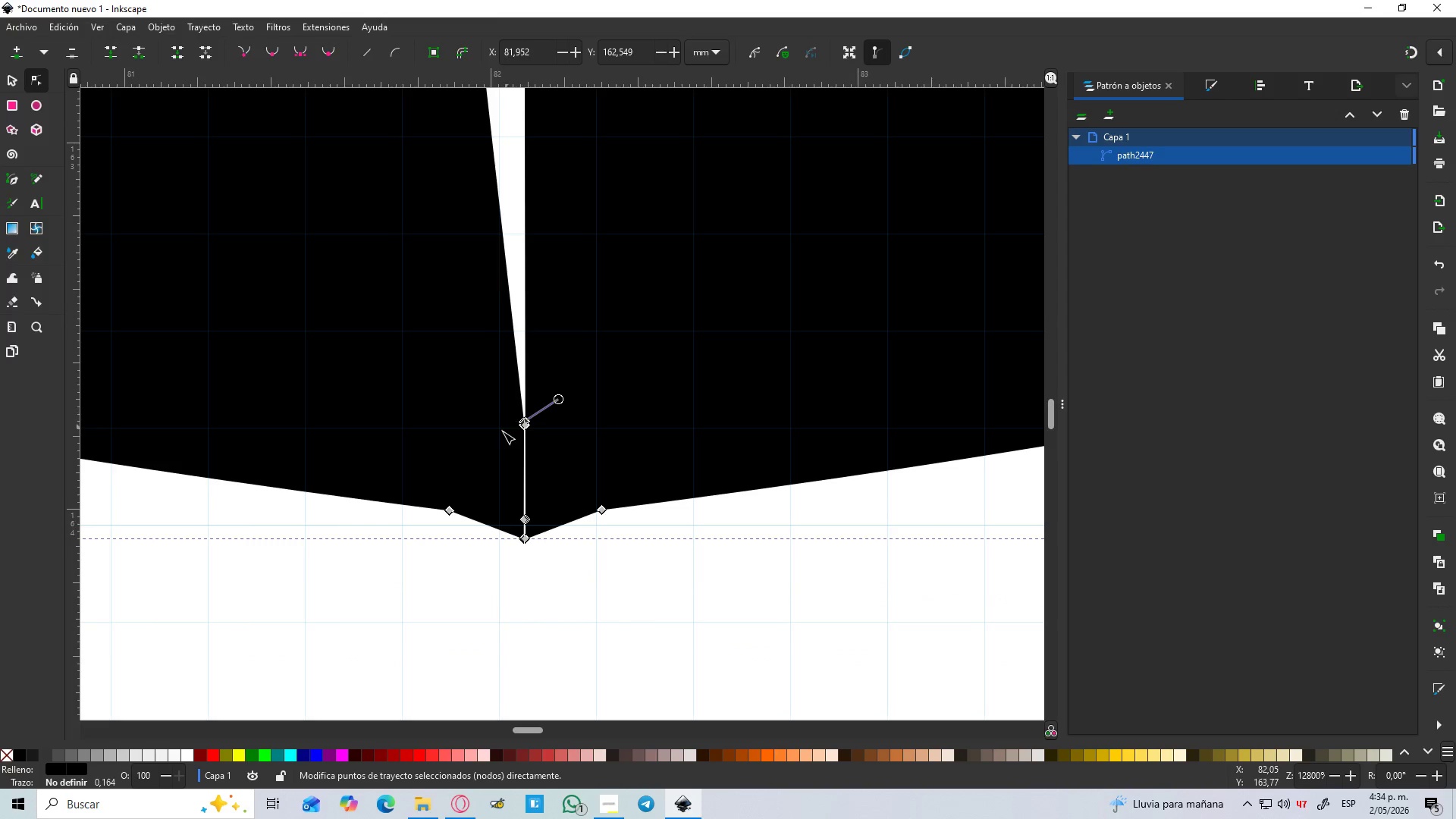 
hold_key(key=ControlLeft, duration=0.58)
scroll: coordinate [520, 422], scroll_direction: up, amount: 3.0
 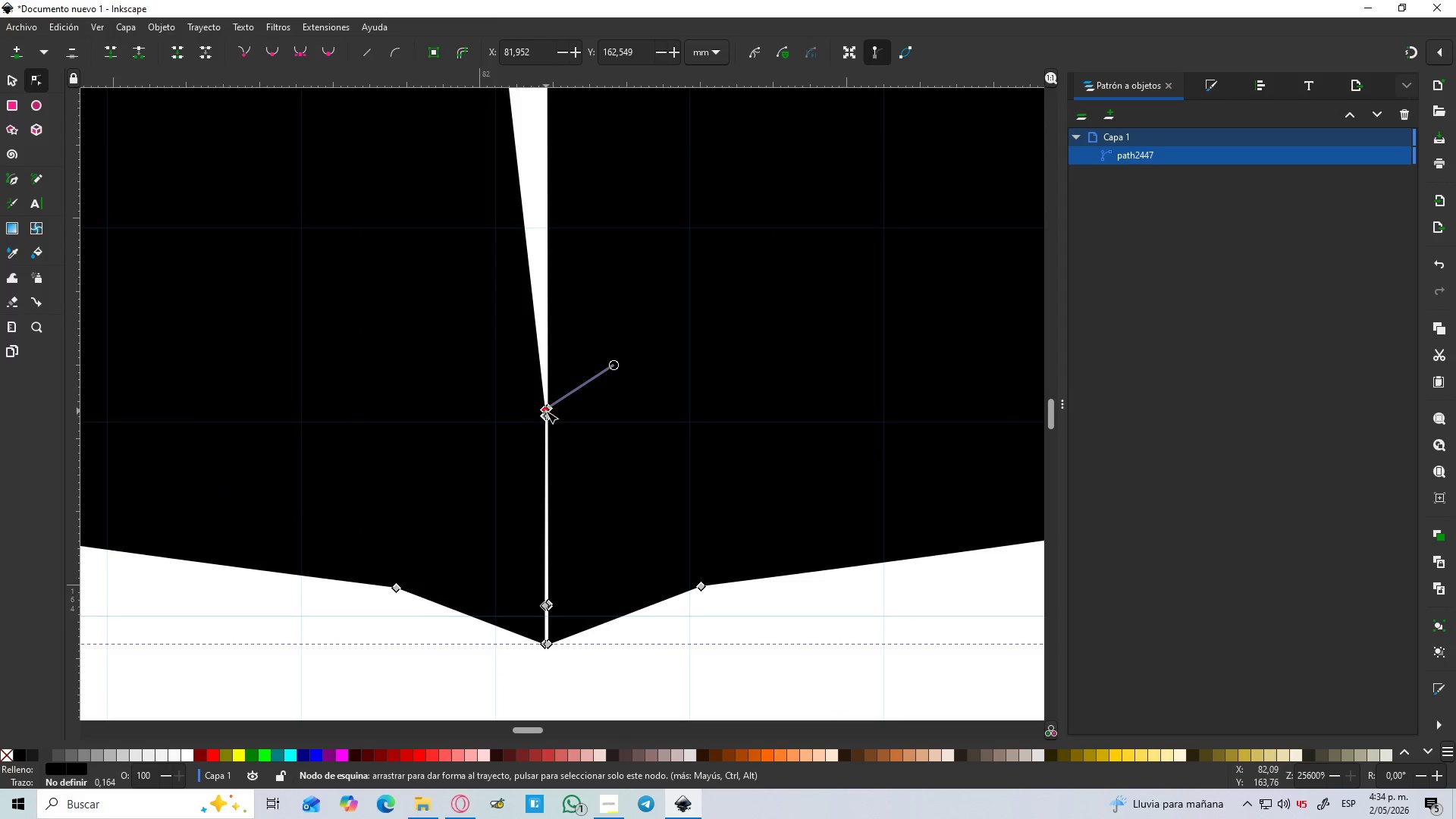 
left_click_drag(start_coordinate=[545, 411], to_coordinate=[447, 375])
 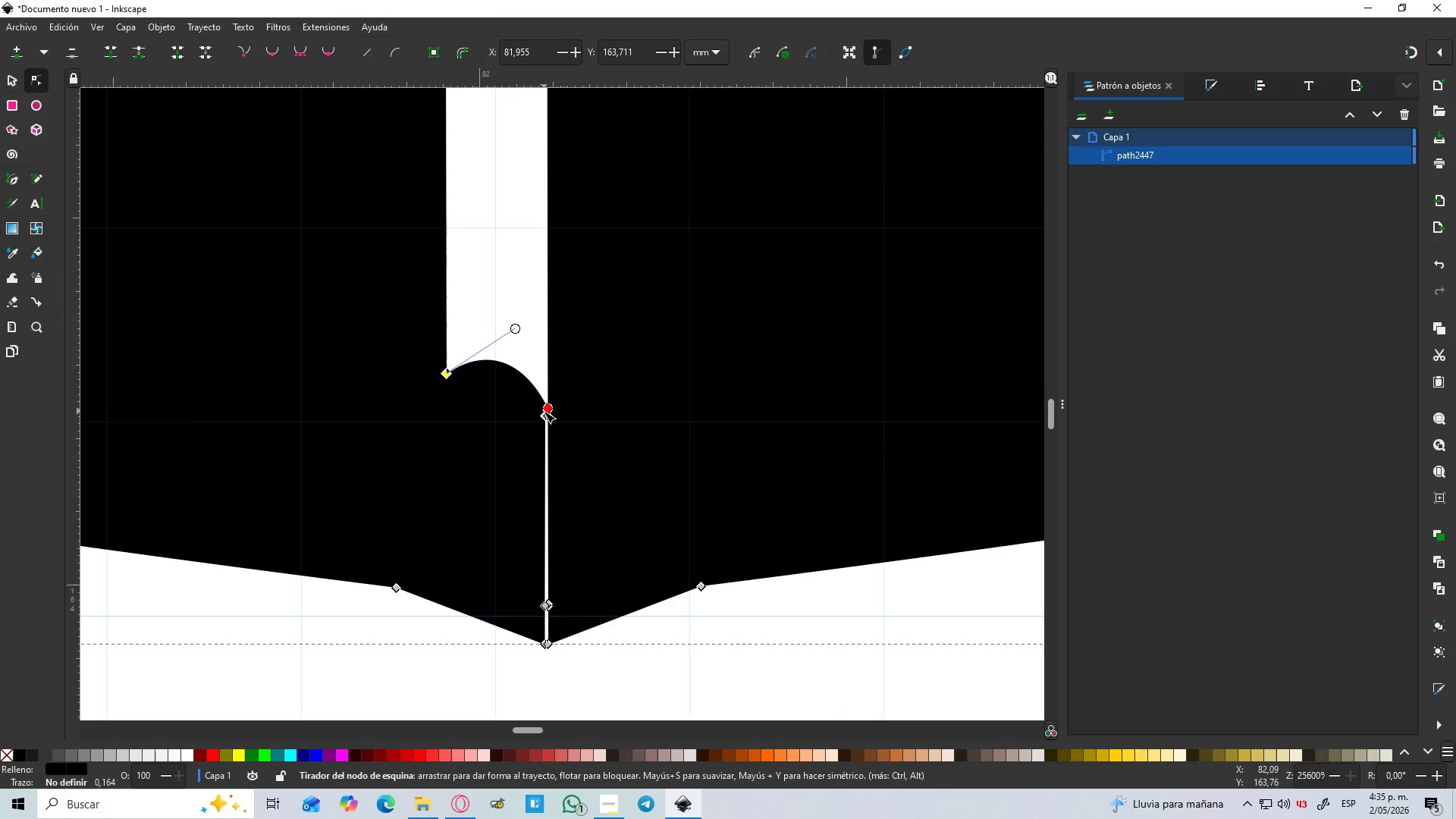 
left_click_drag(start_coordinate=[544, 411], to_coordinate=[492, 395])
 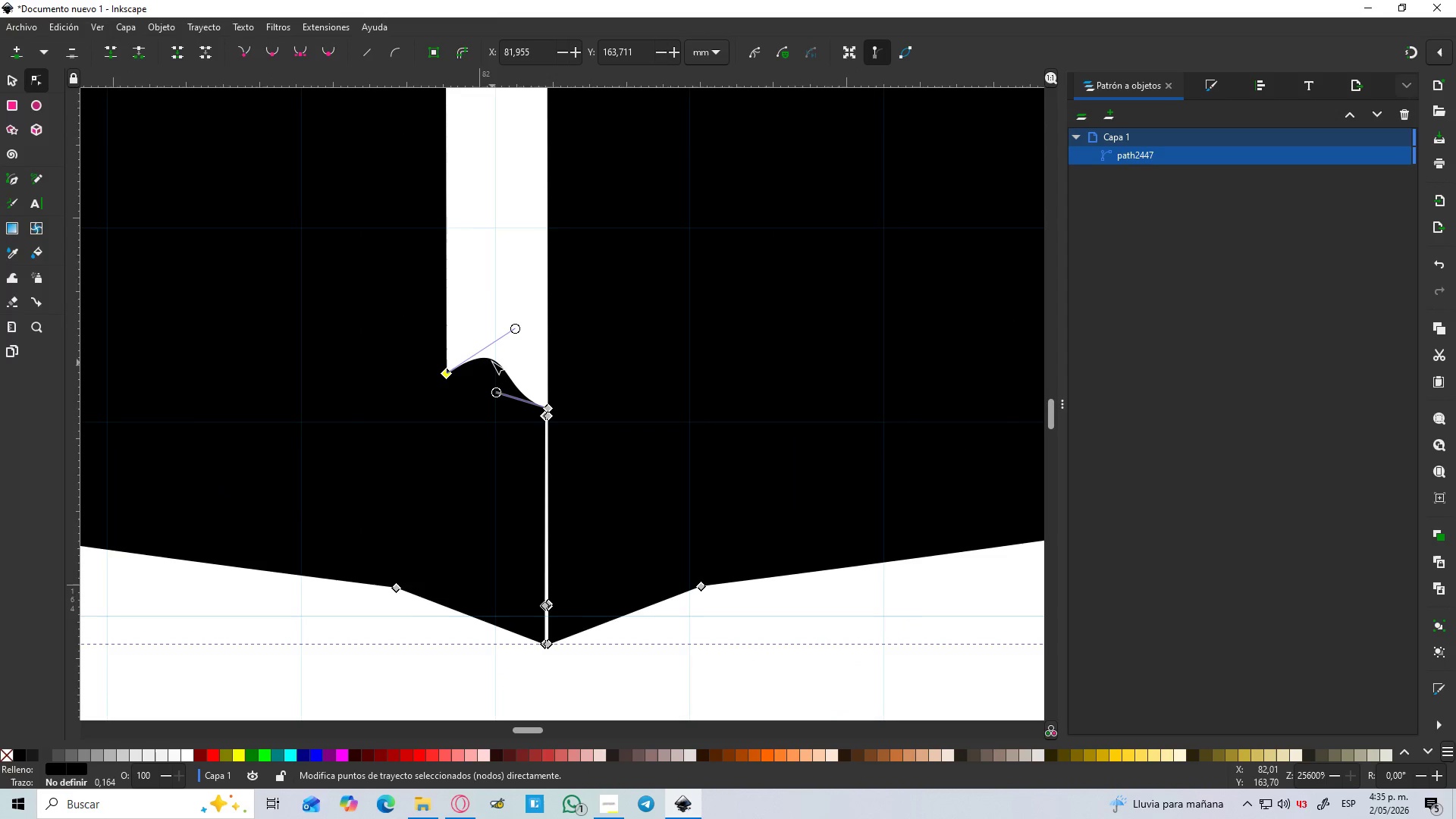 
key(Delete)
 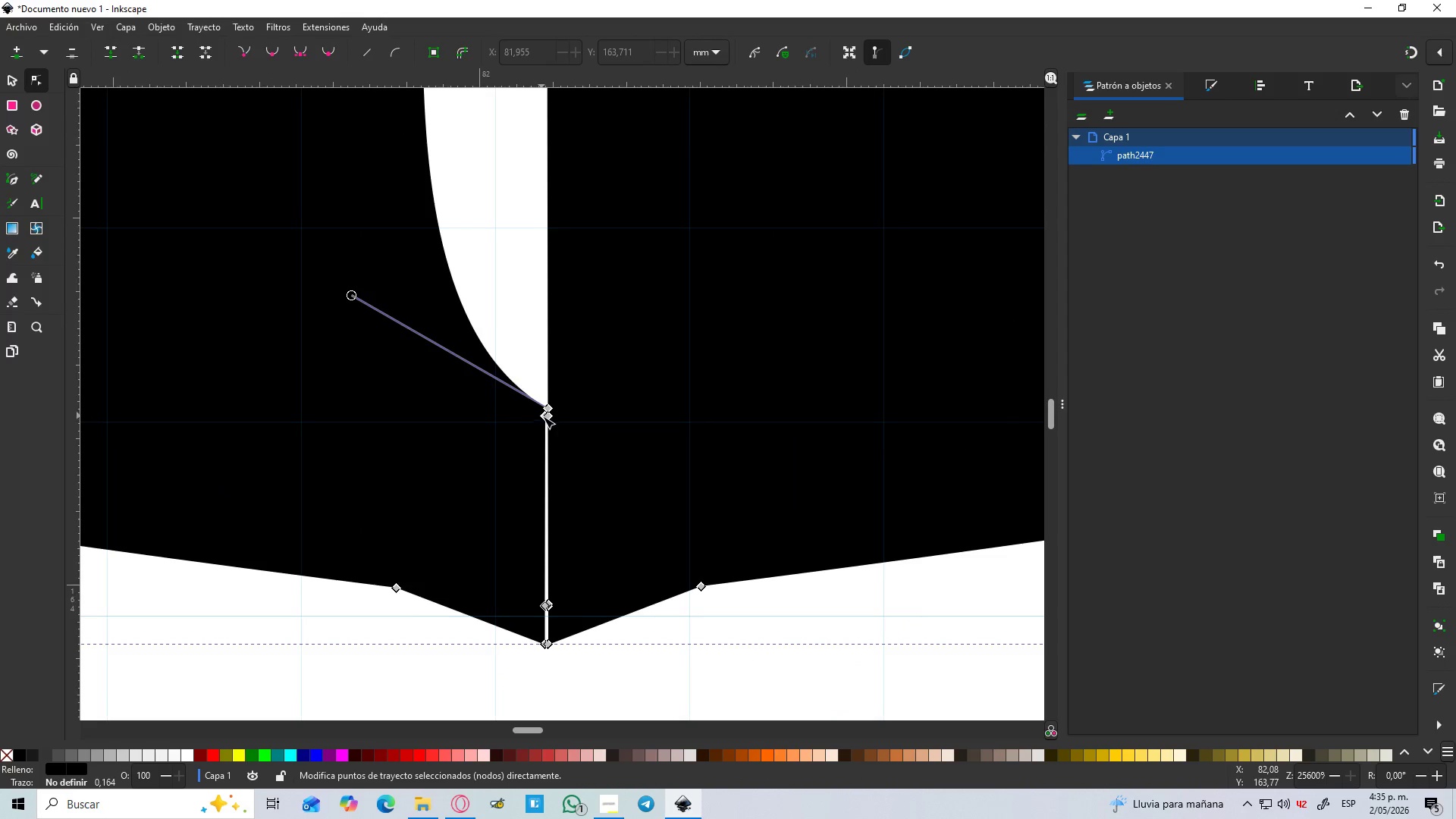 
left_click([548, 419])
 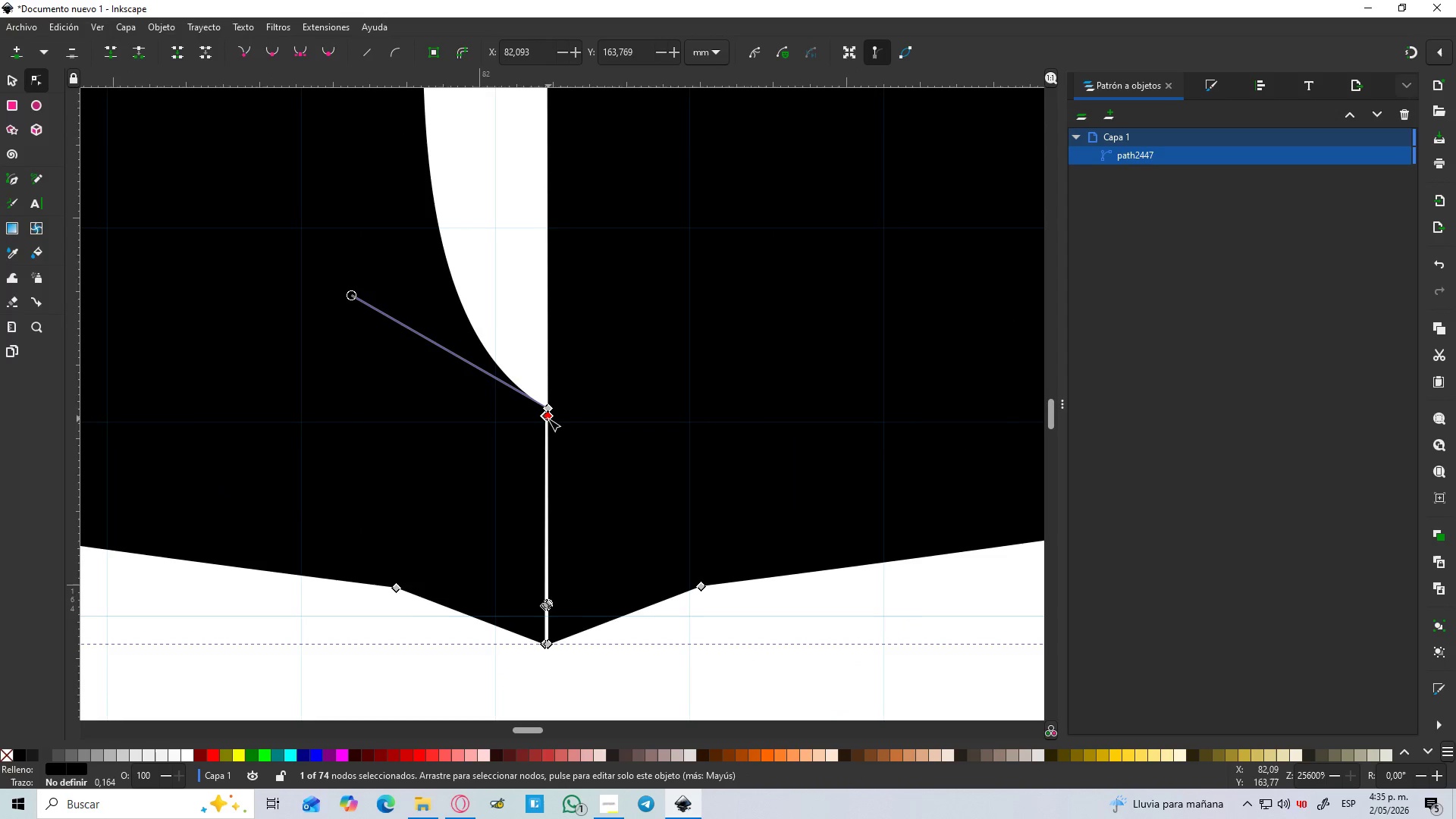 
key(Delete)
 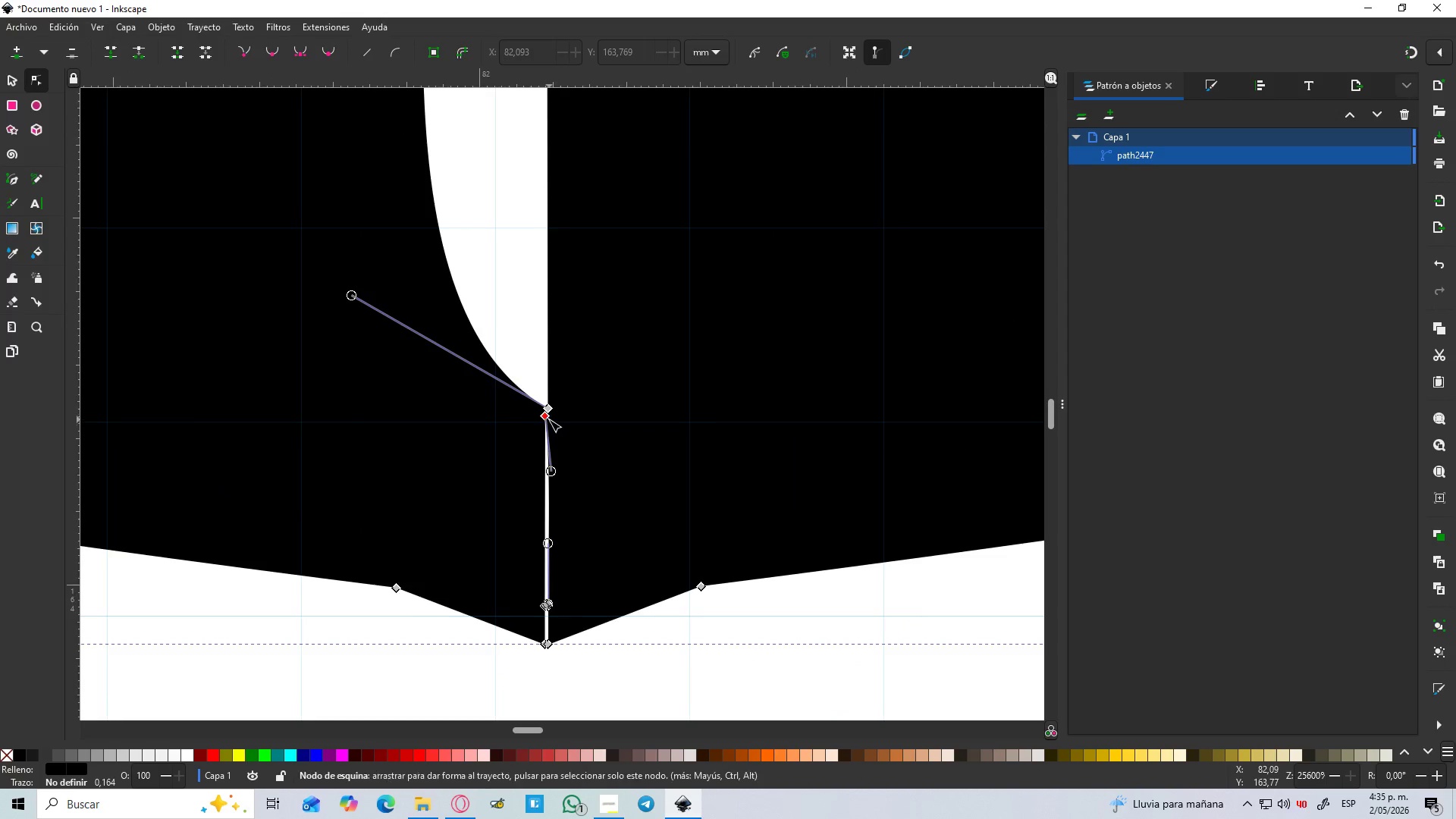 
left_click([545, 416])
 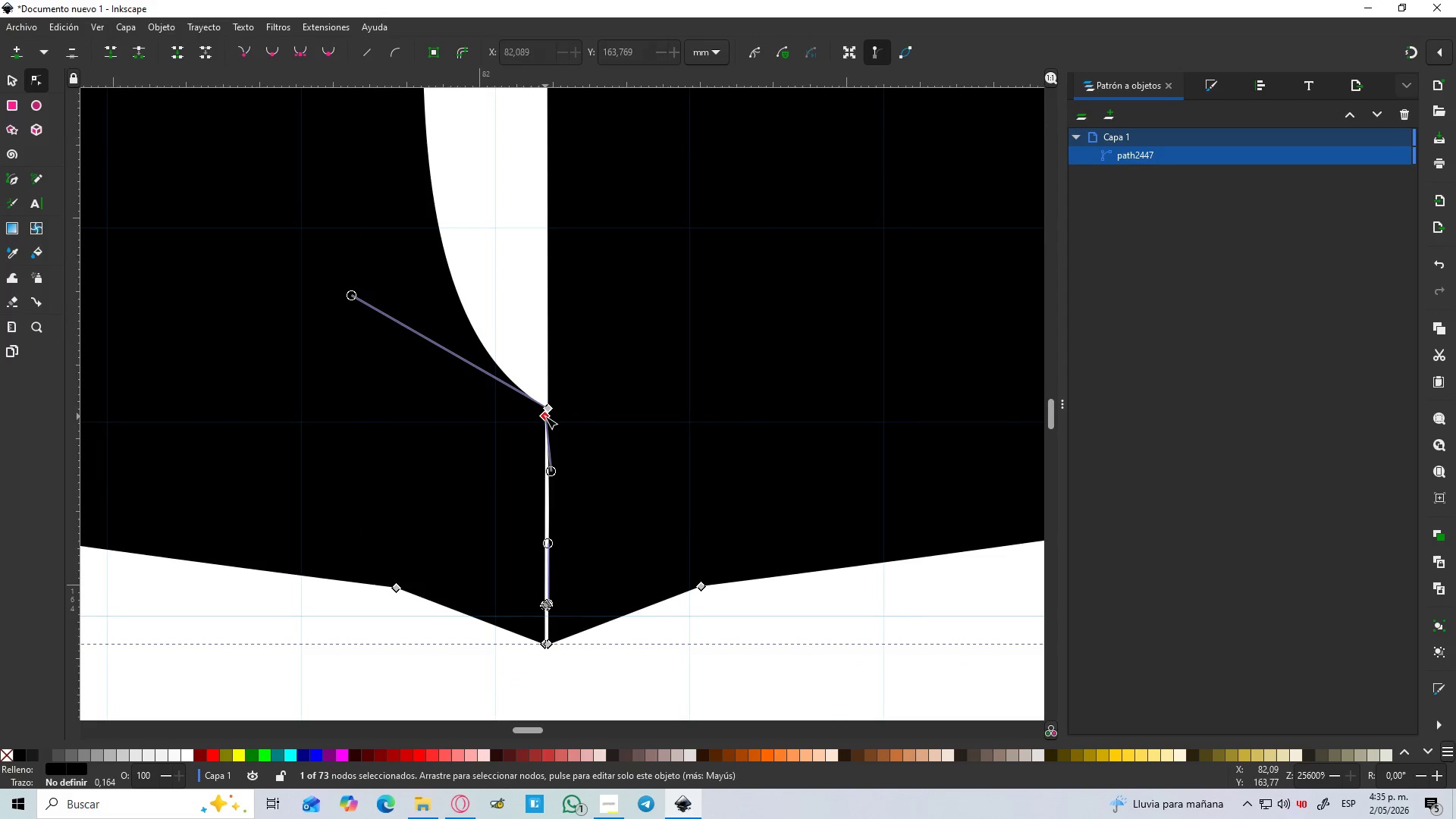 
key(Delete)
 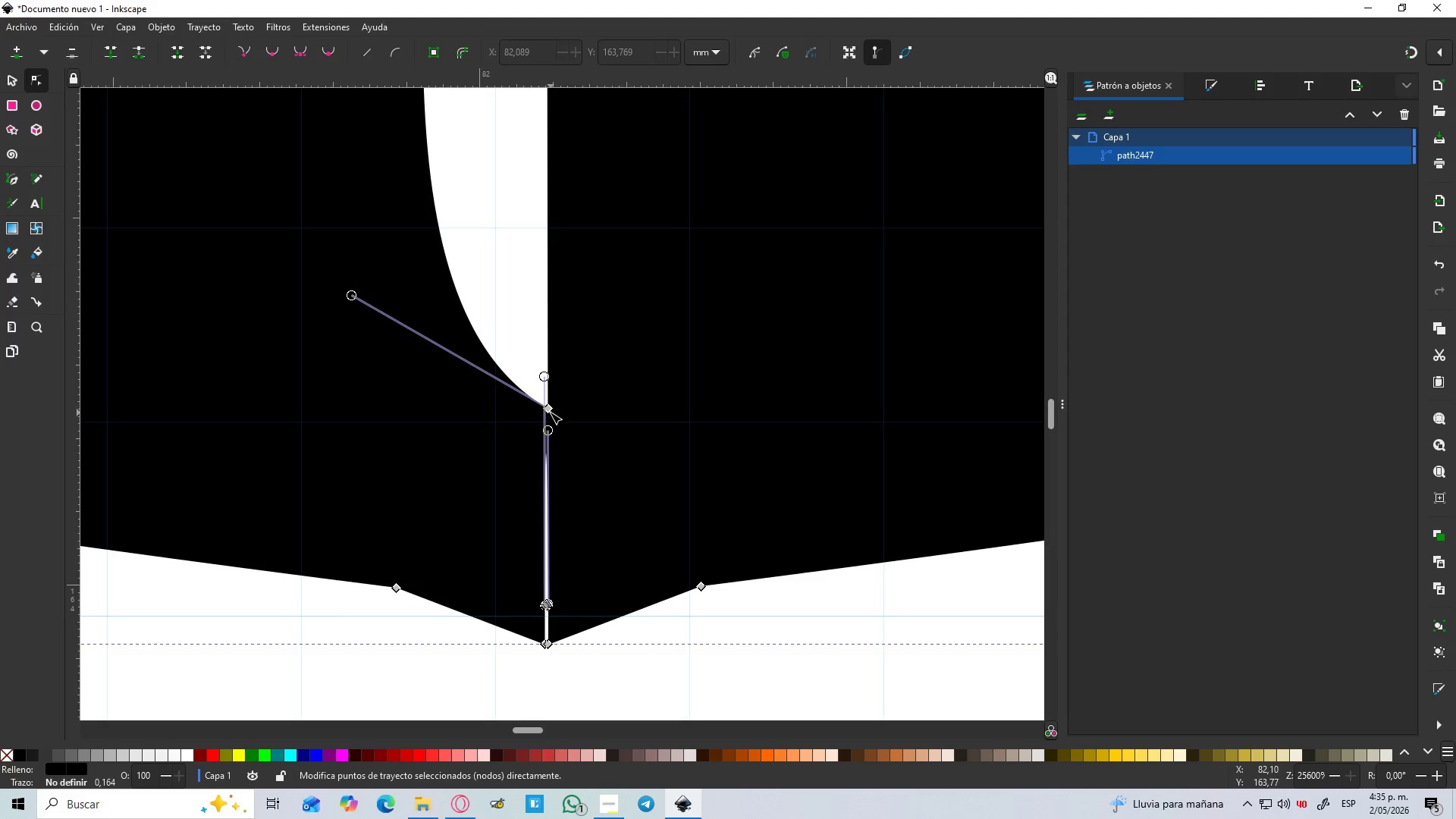 
left_click([549, 411])
 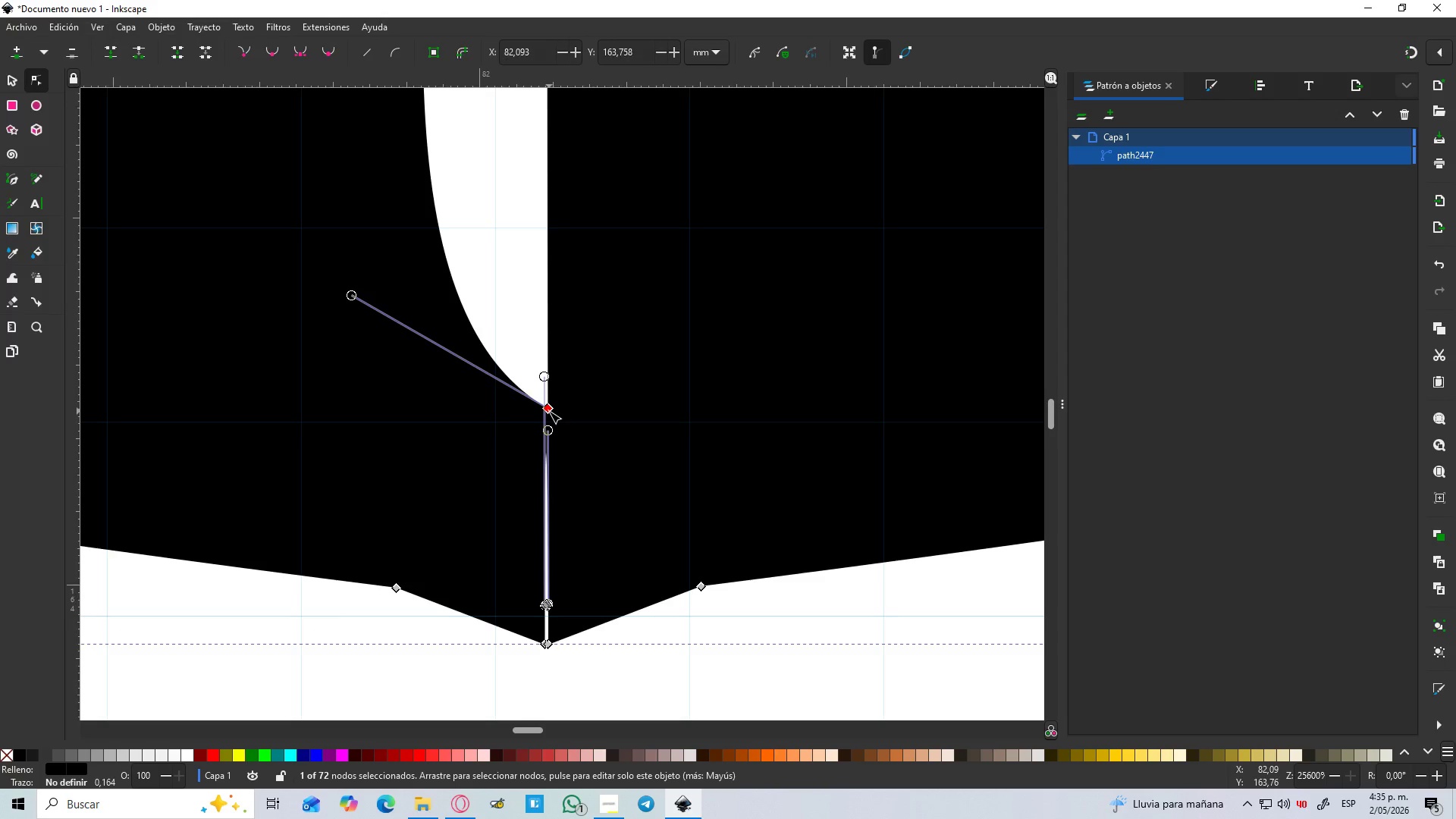 
key(Delete)
 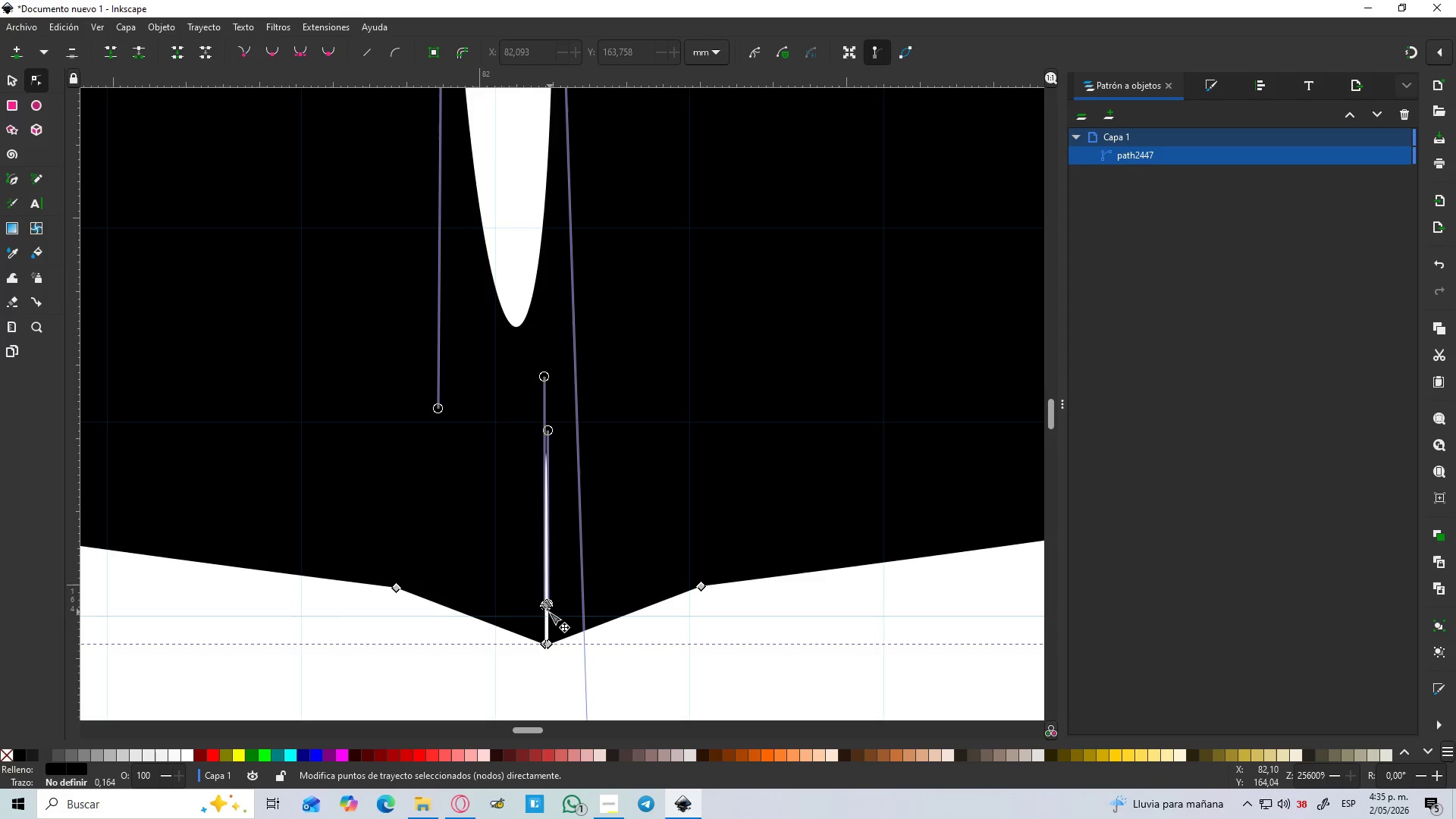 
left_click([546, 606])
 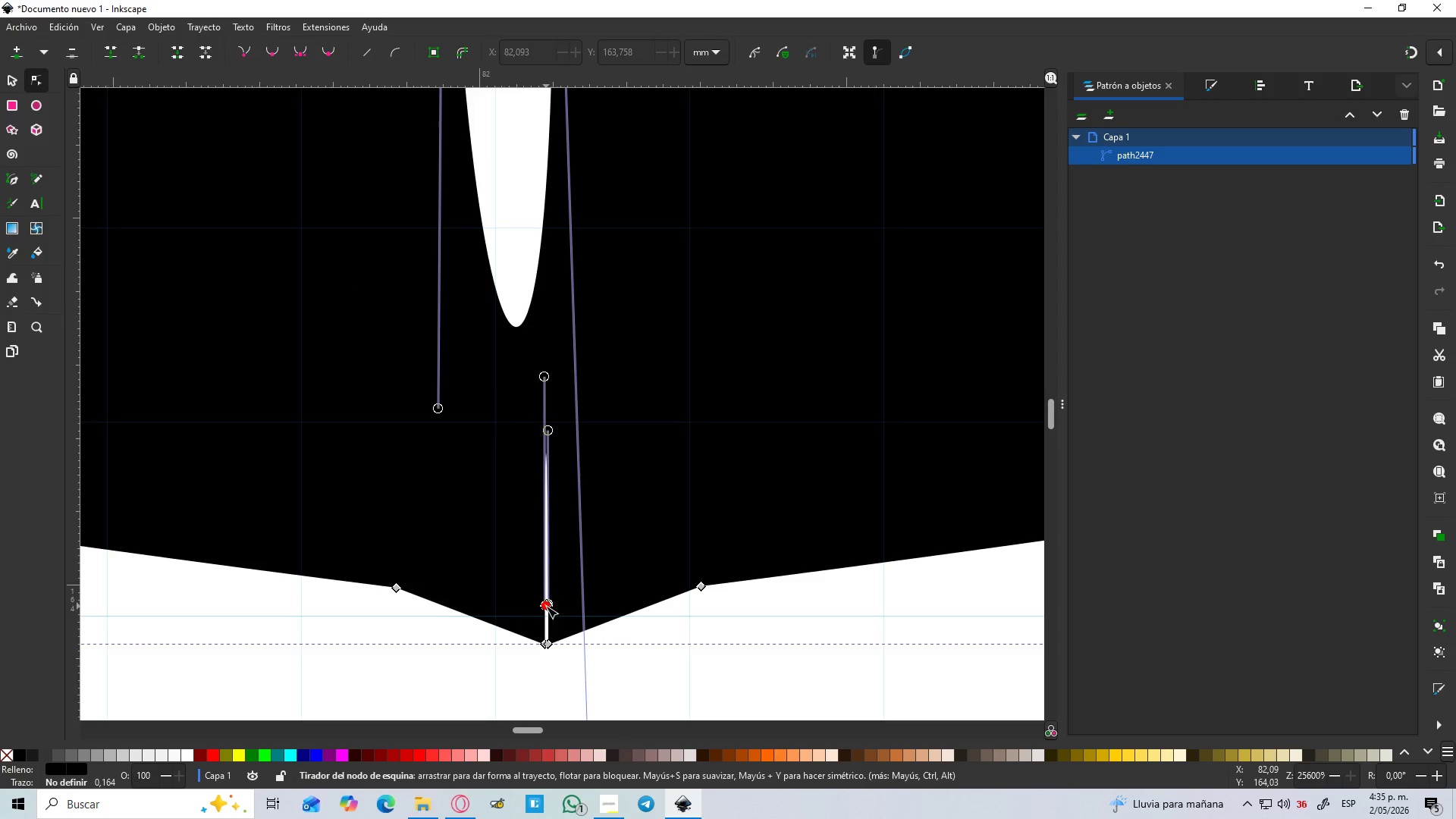 
key(Delete)
 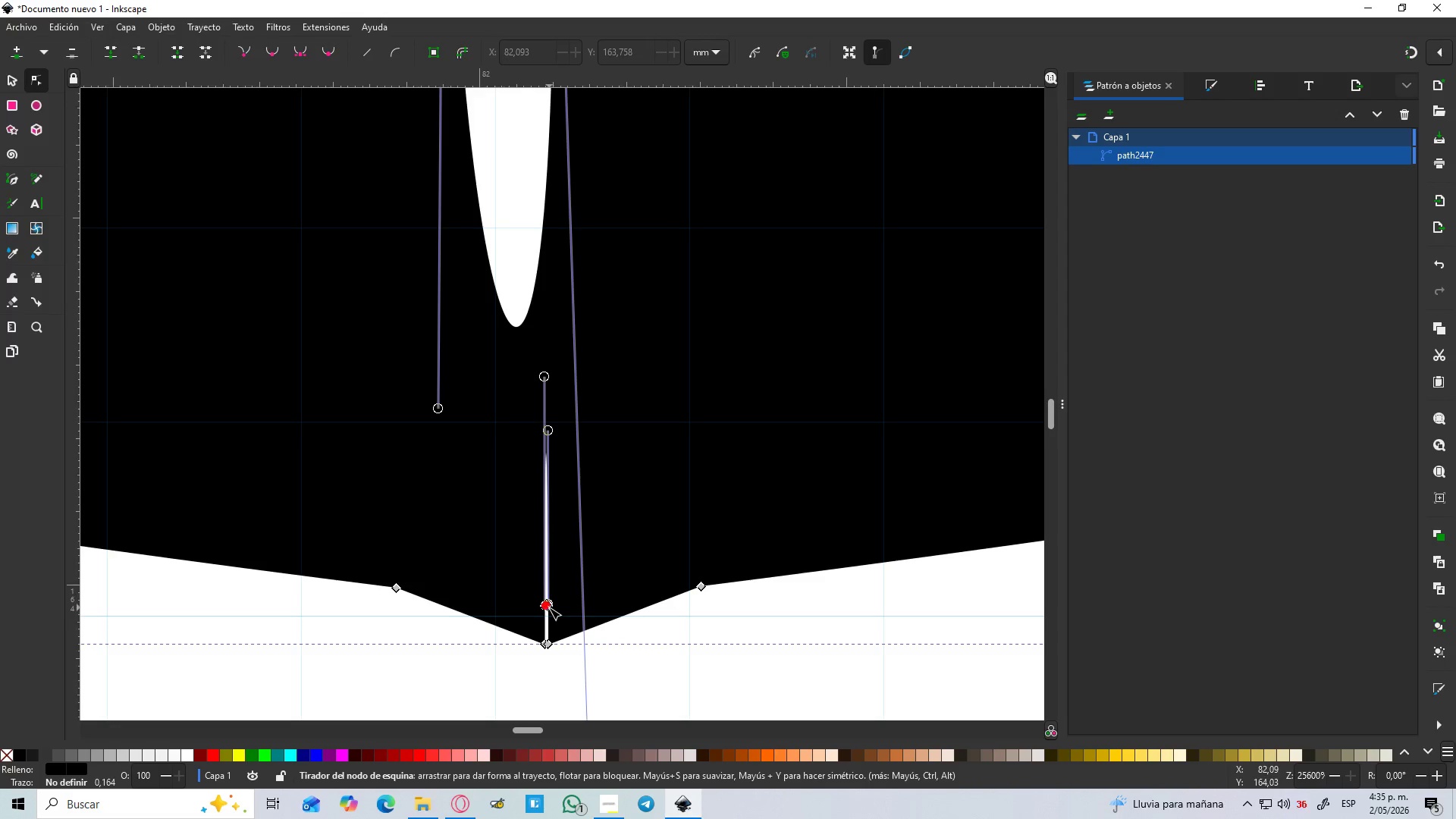 
left_click([549, 607])
 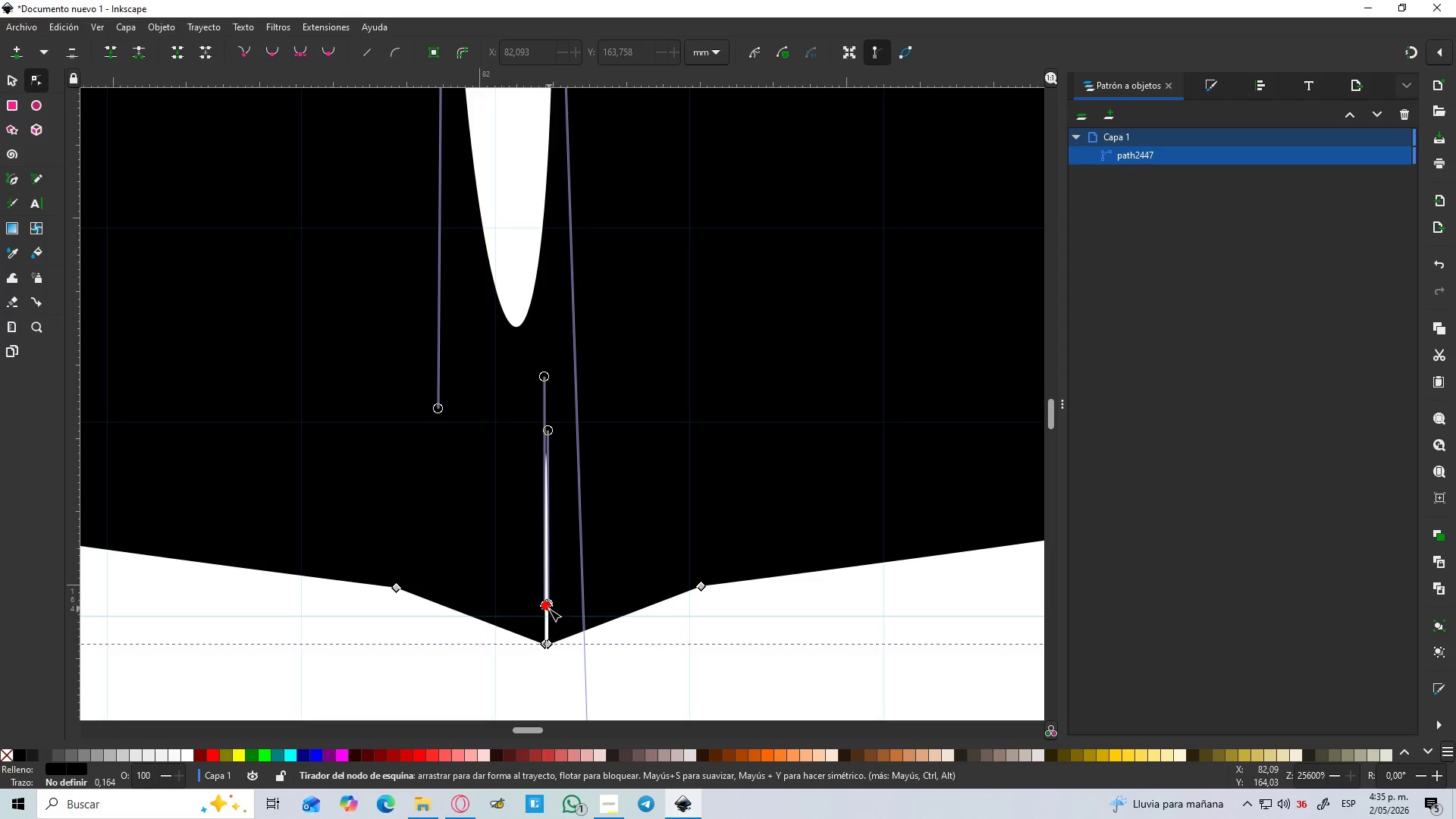 
key(Delete)
 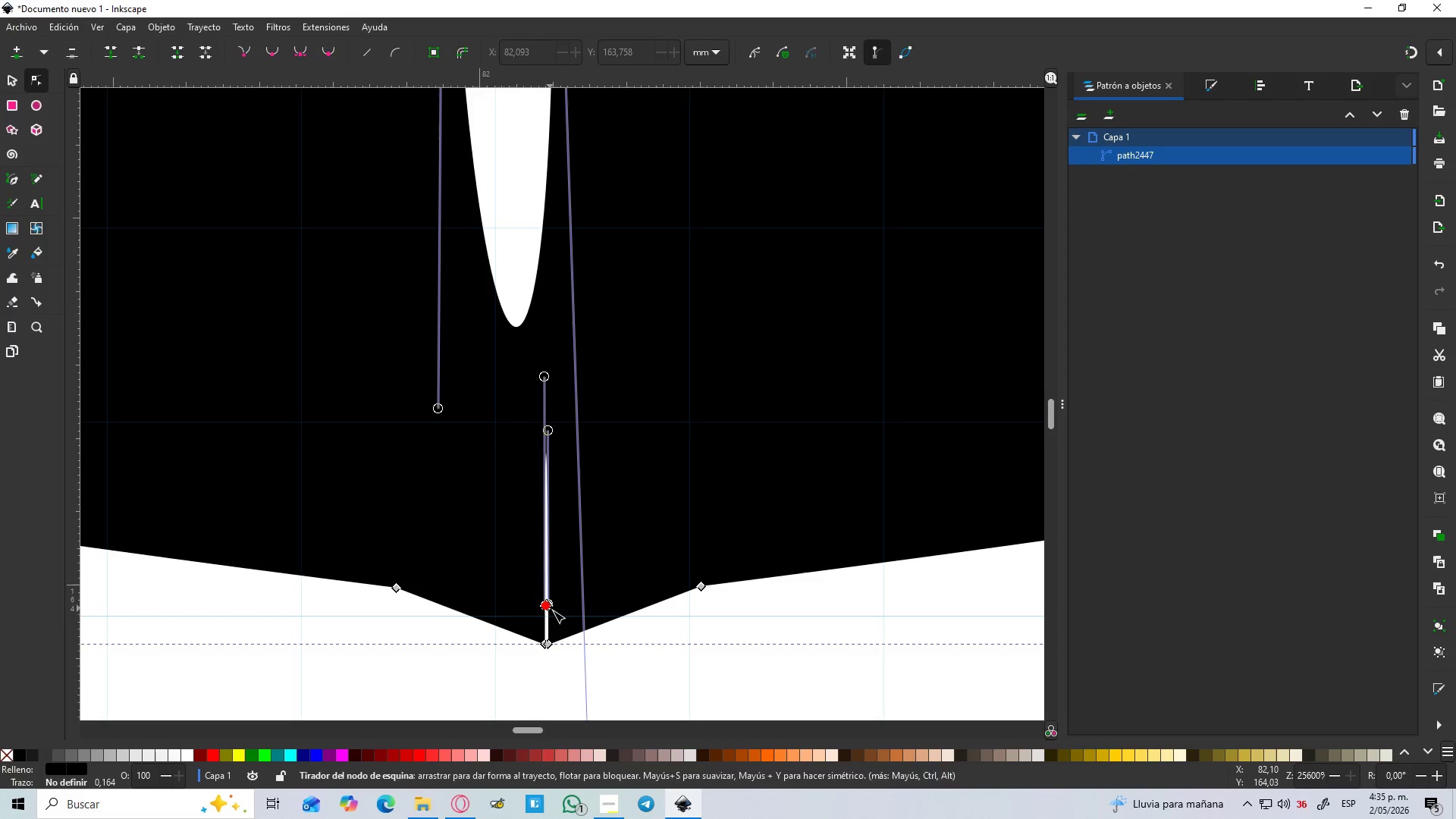 
hold_key(key=ControlLeft, duration=0.45)
scroll: coordinate [554, 610], scroll_direction: up, amount: 2.0
 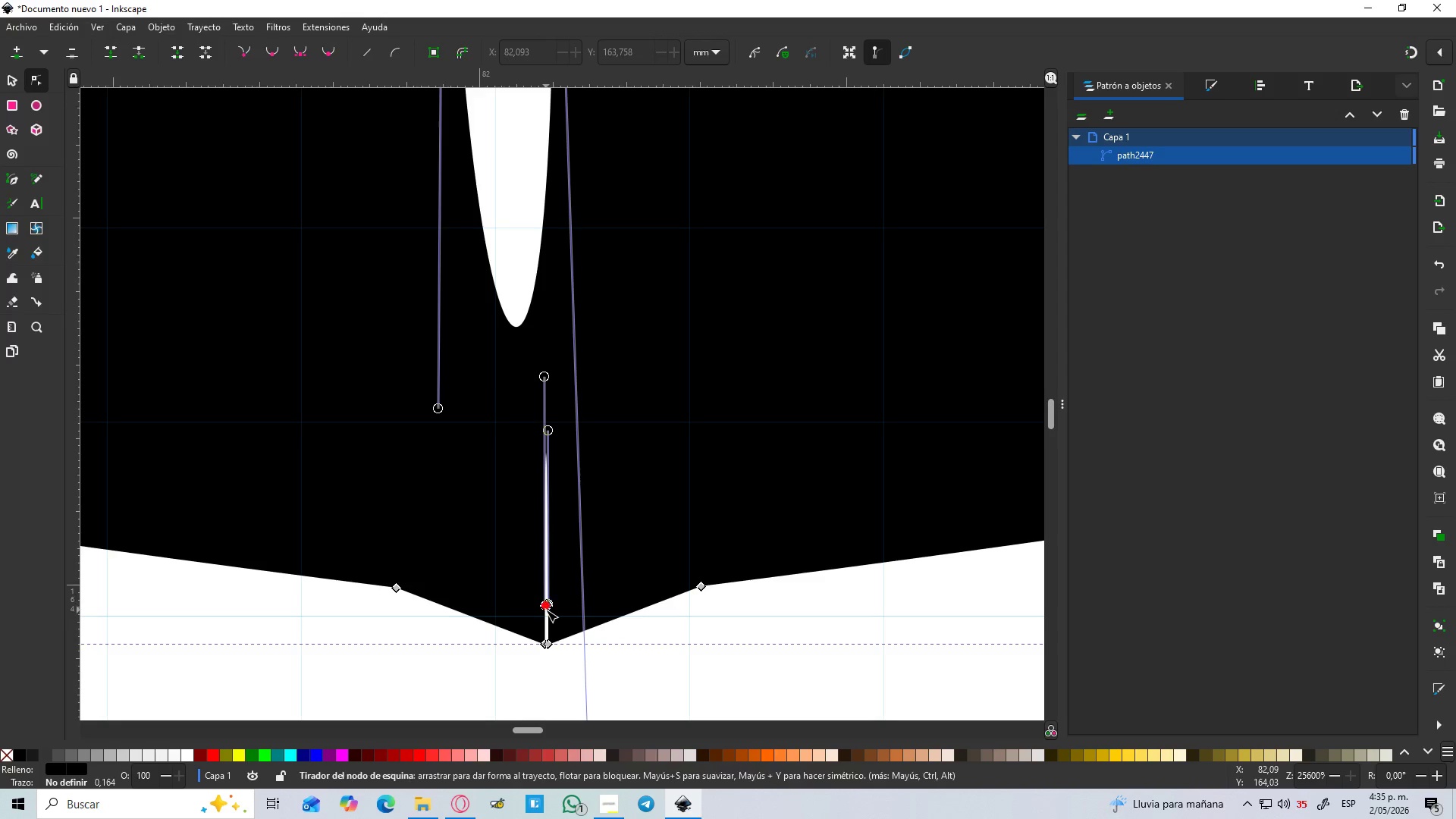 
left_click_drag(start_coordinate=[546, 605], to_coordinate=[503, 560])
 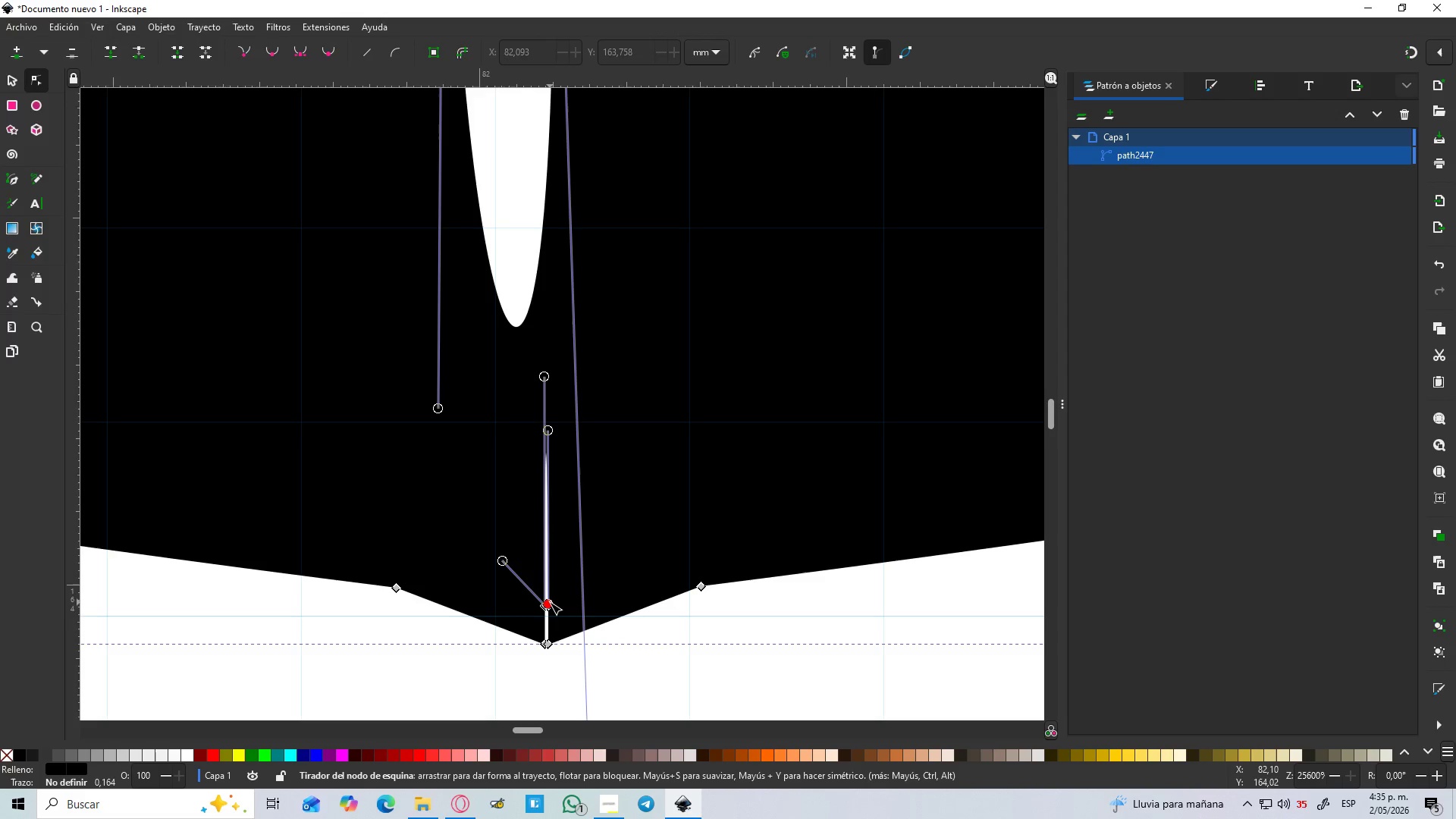 
left_click_drag(start_coordinate=[550, 602], to_coordinate=[595, 578])
 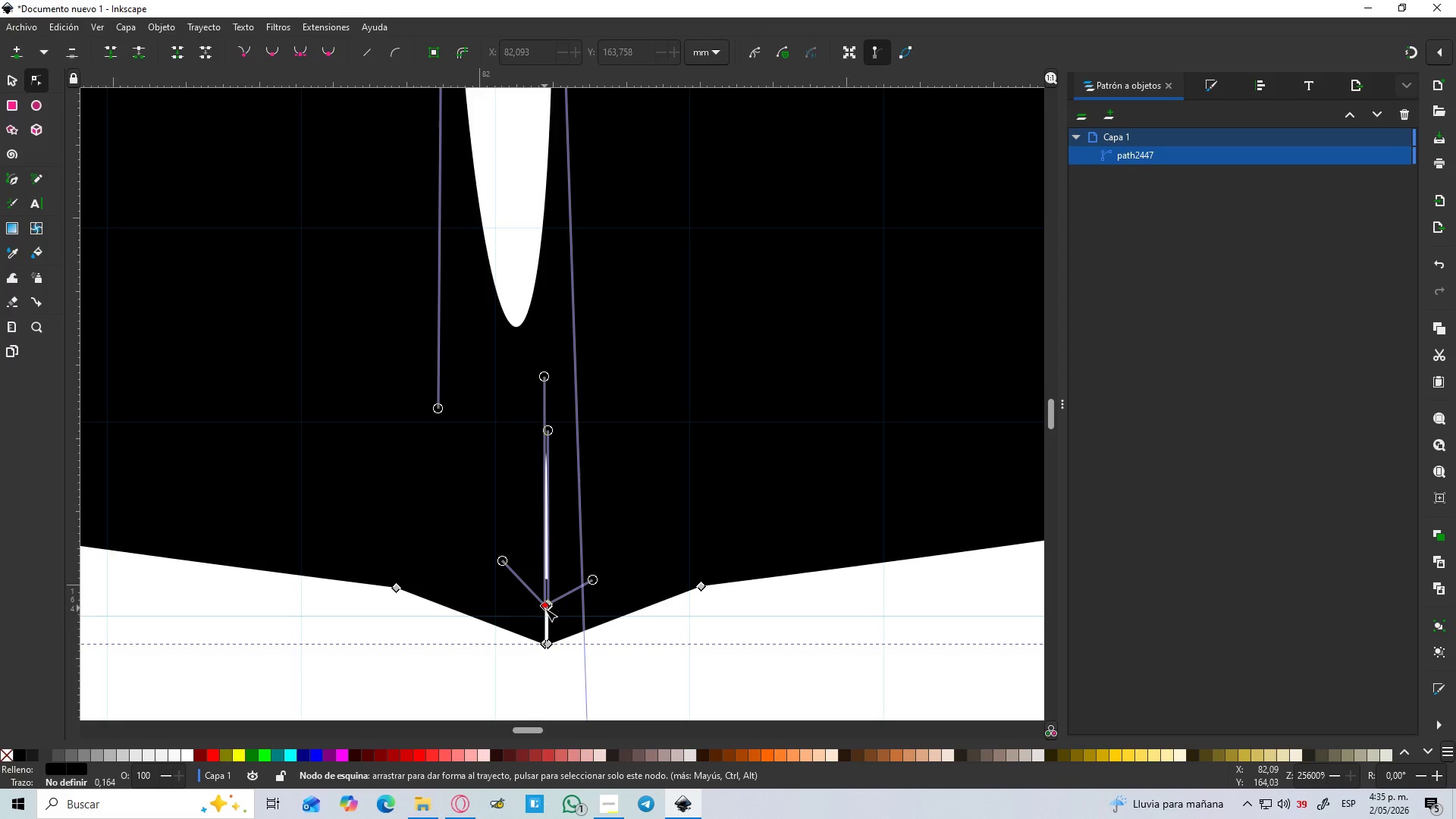 
left_click([546, 609])
 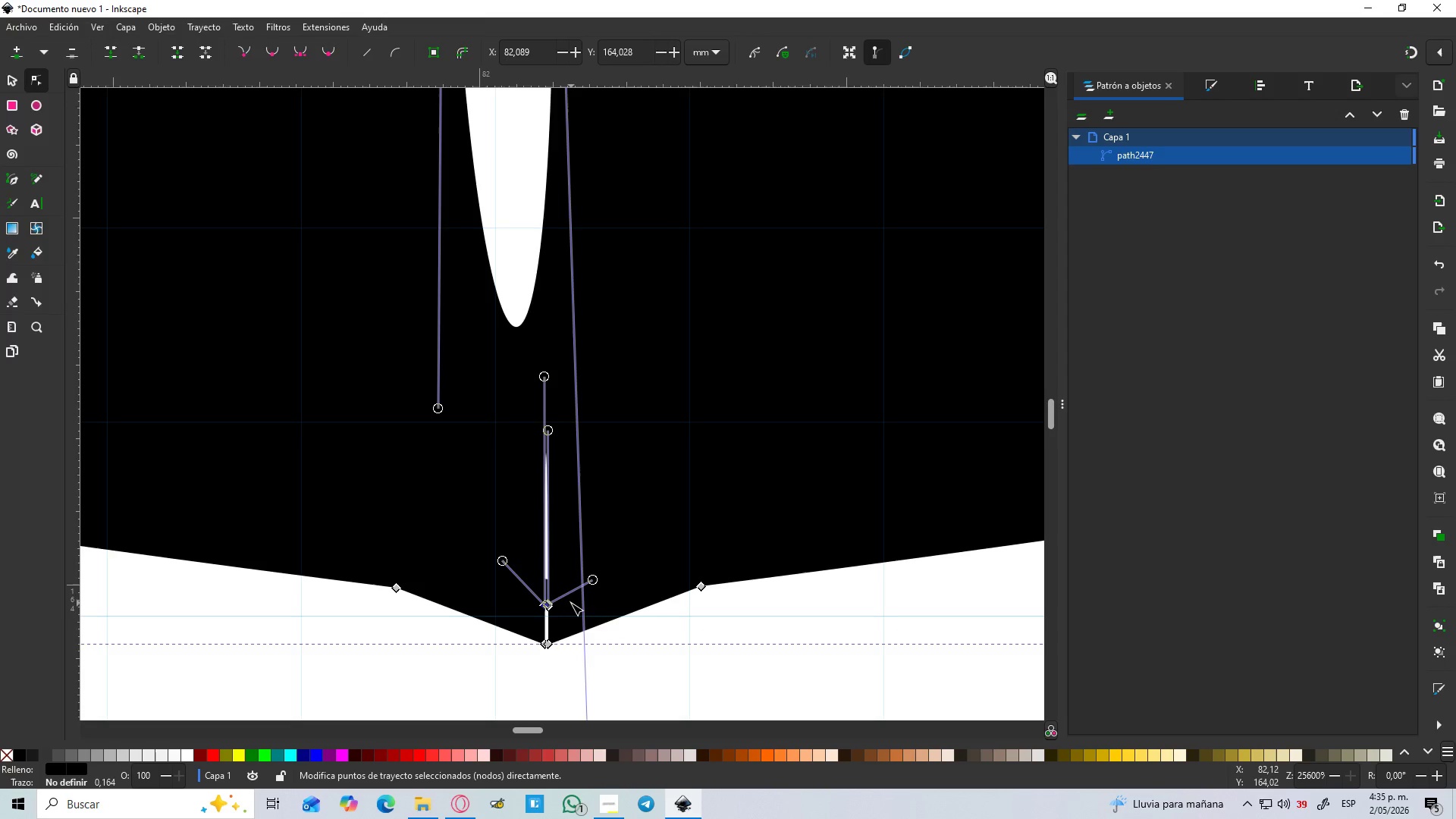 
key(Delete)
 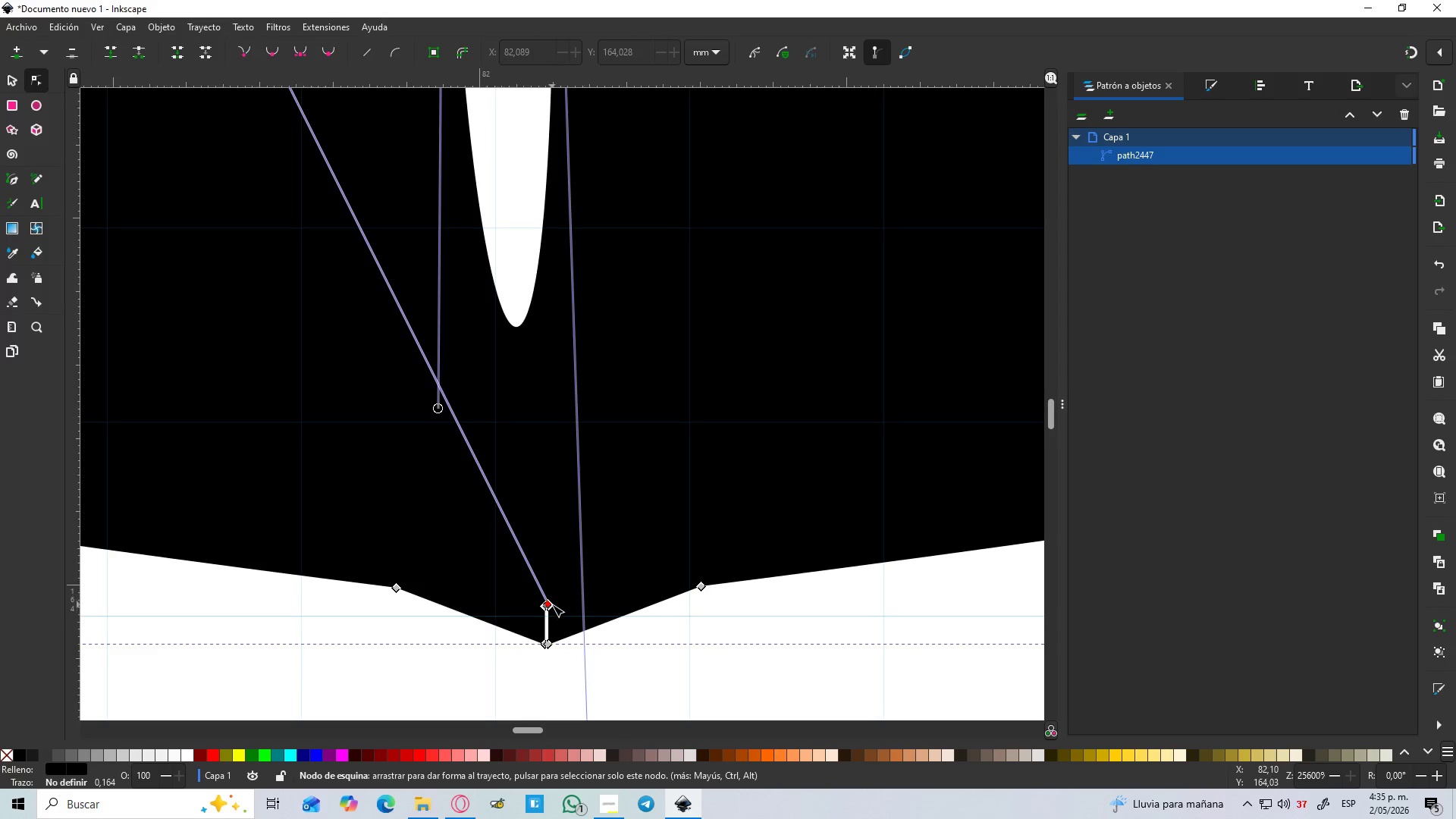 
left_click([551, 604])
 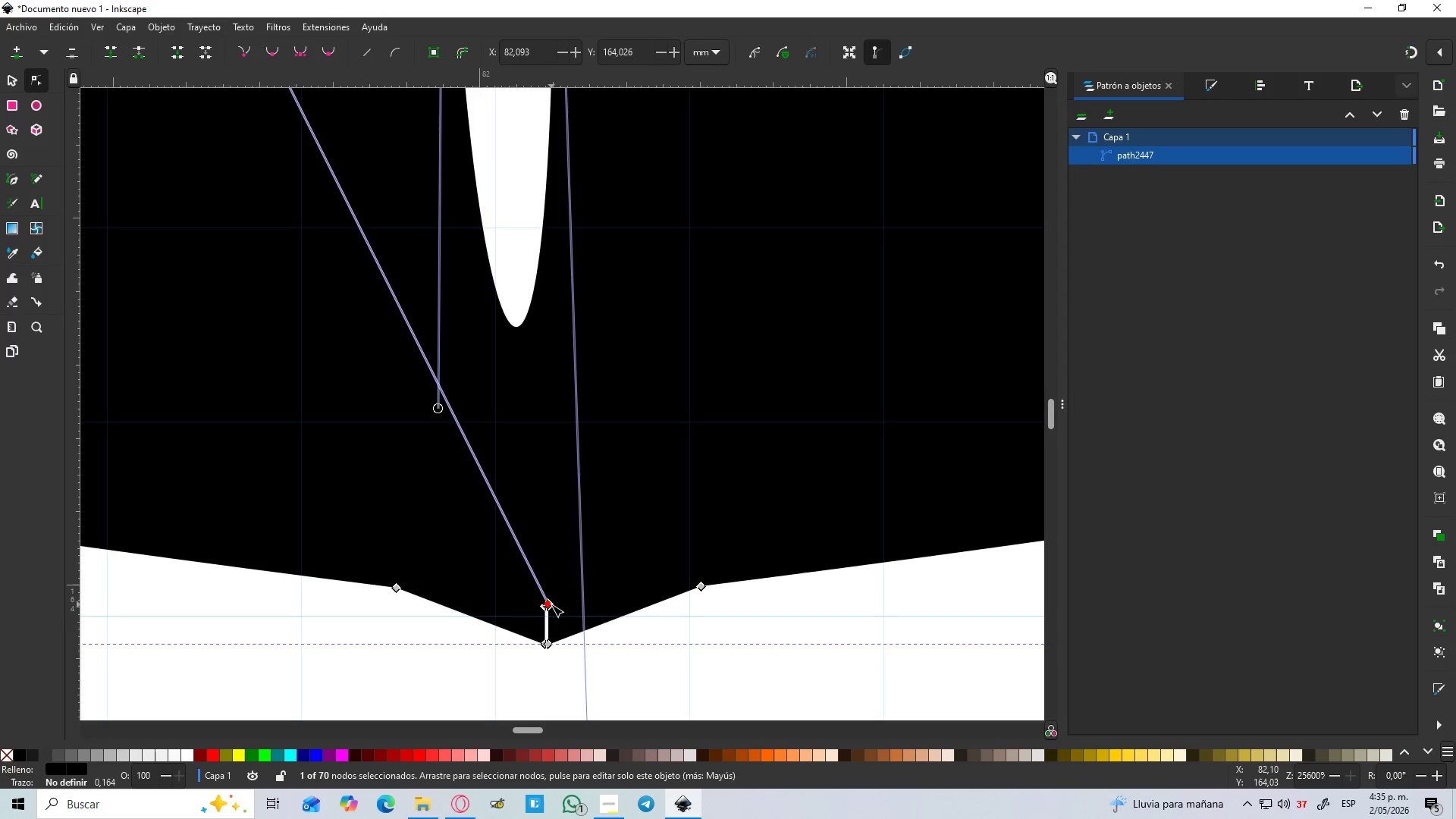 
key(Delete)
 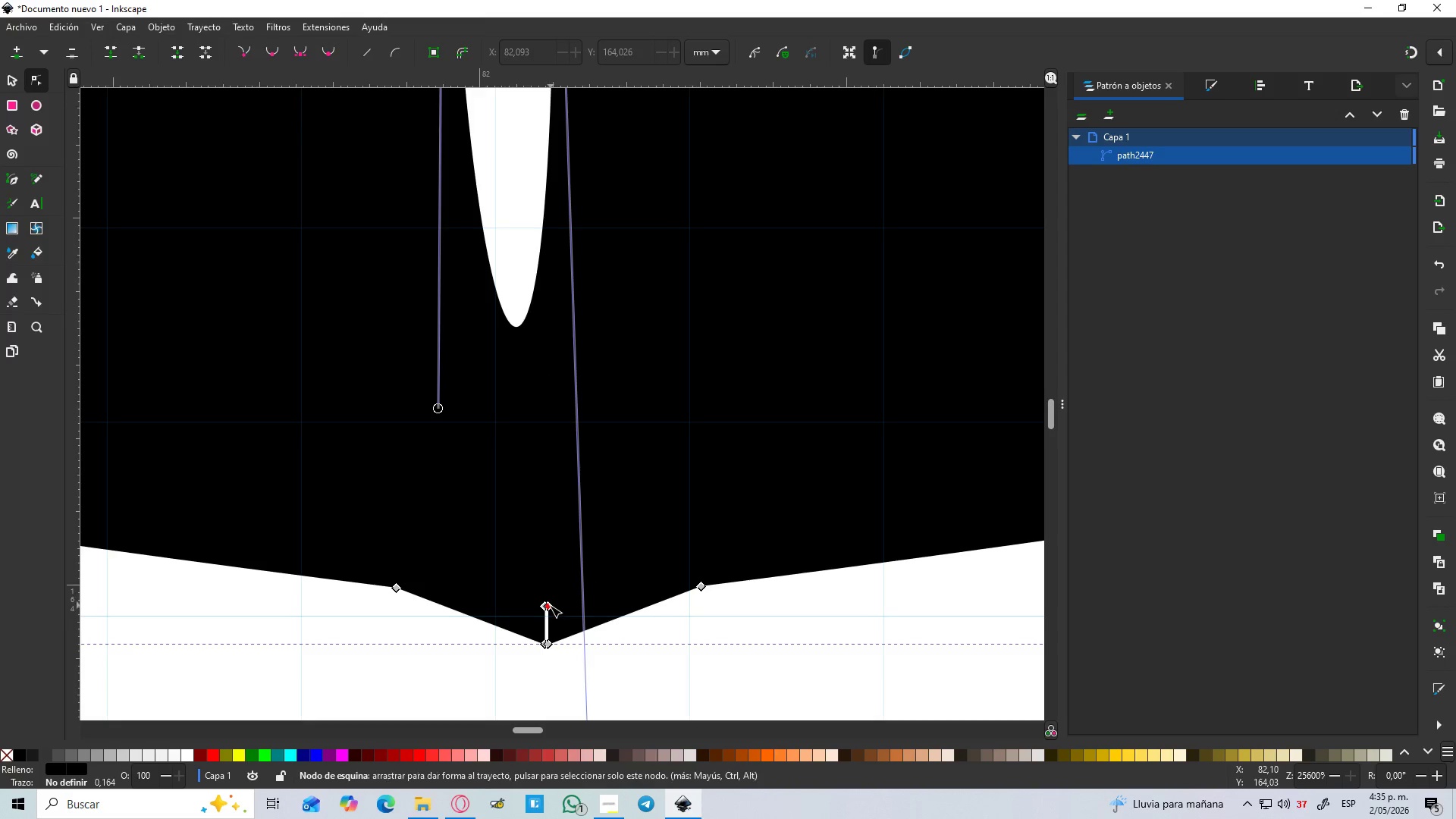 
left_click([550, 605])
 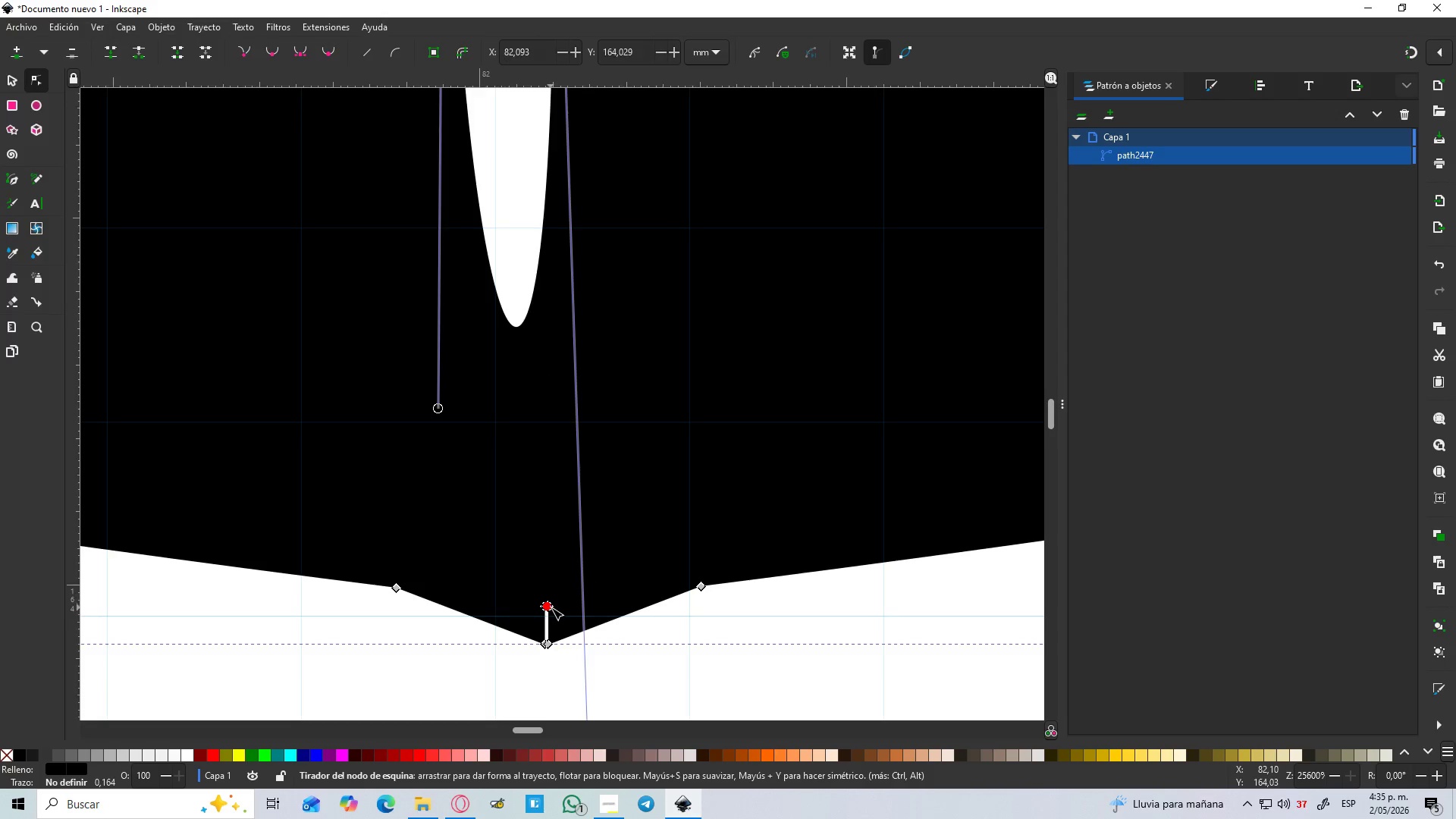 
key(Delete)
 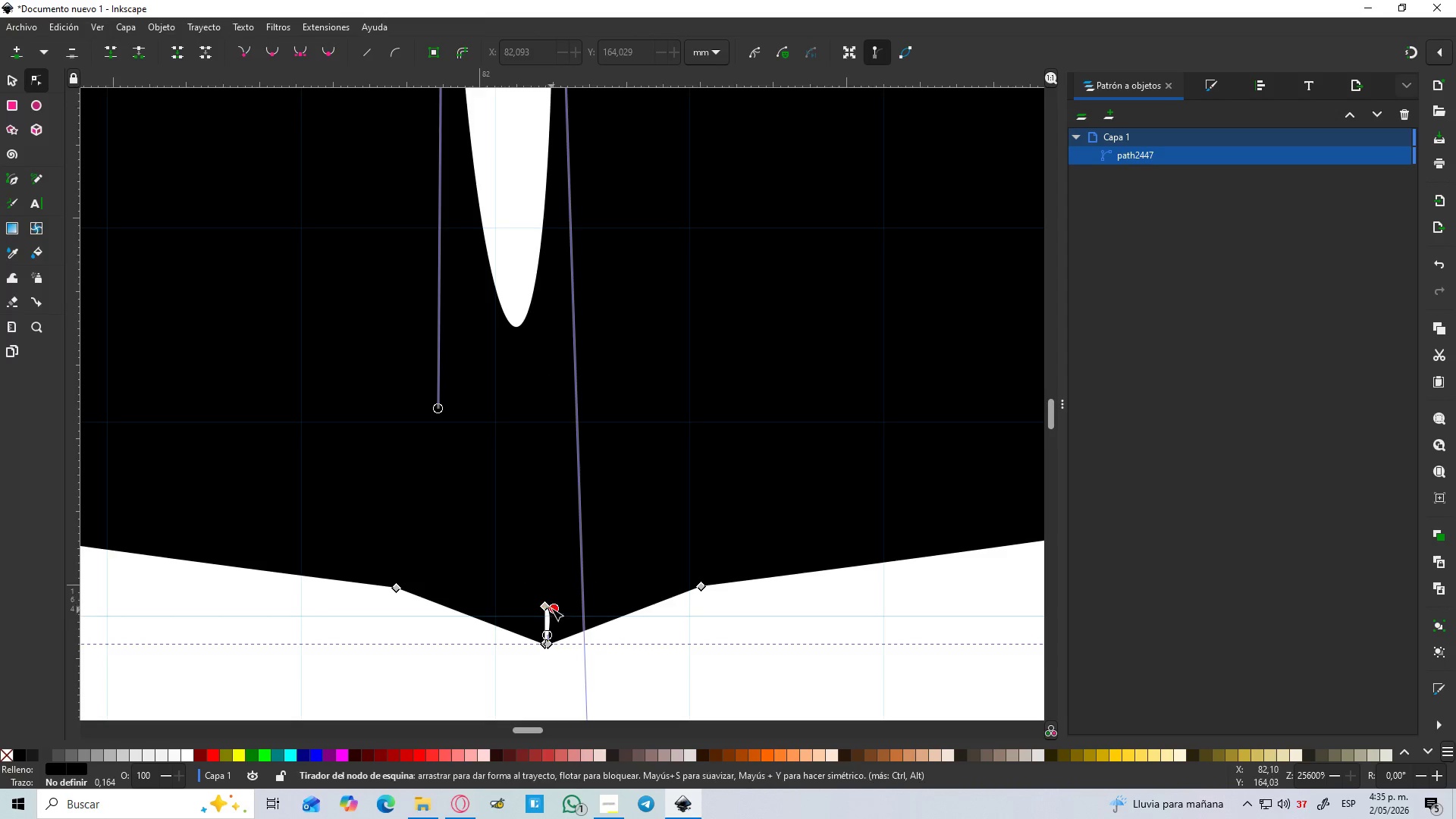 
left_click([545, 603])
 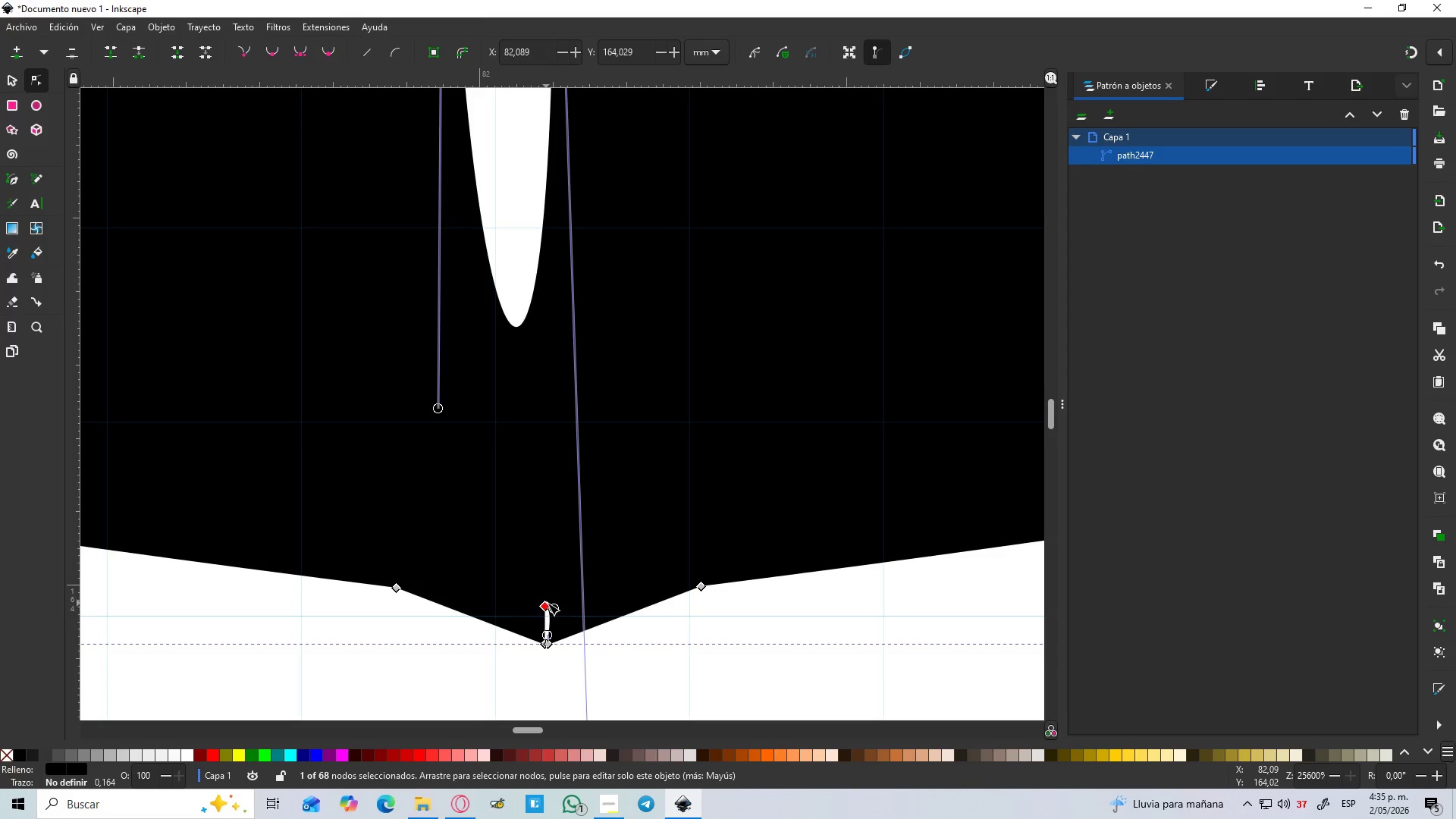 
key(Delete)
 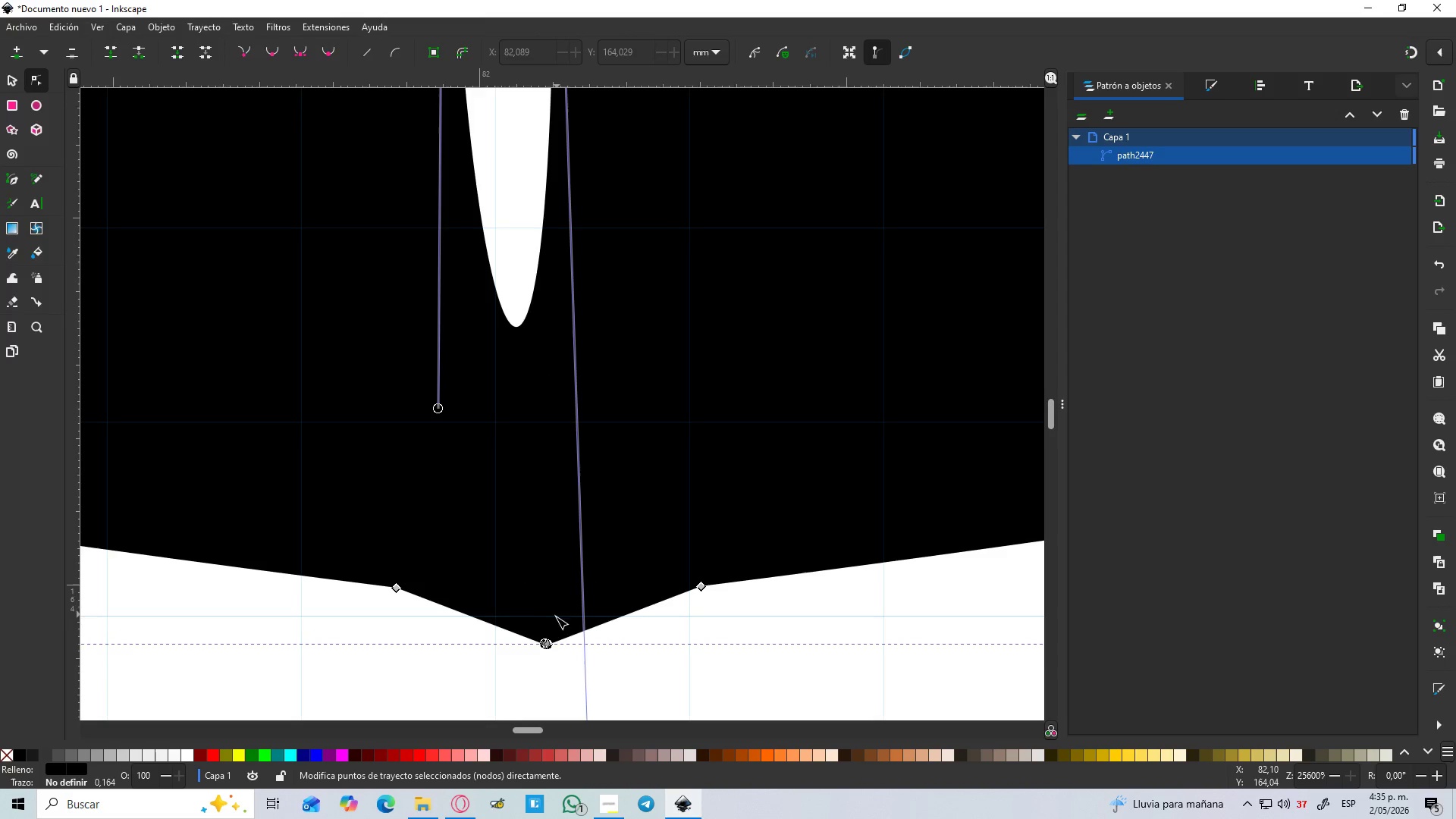 
scroll: coordinate [532, 546], scroll_direction: up, amount: 11.0
 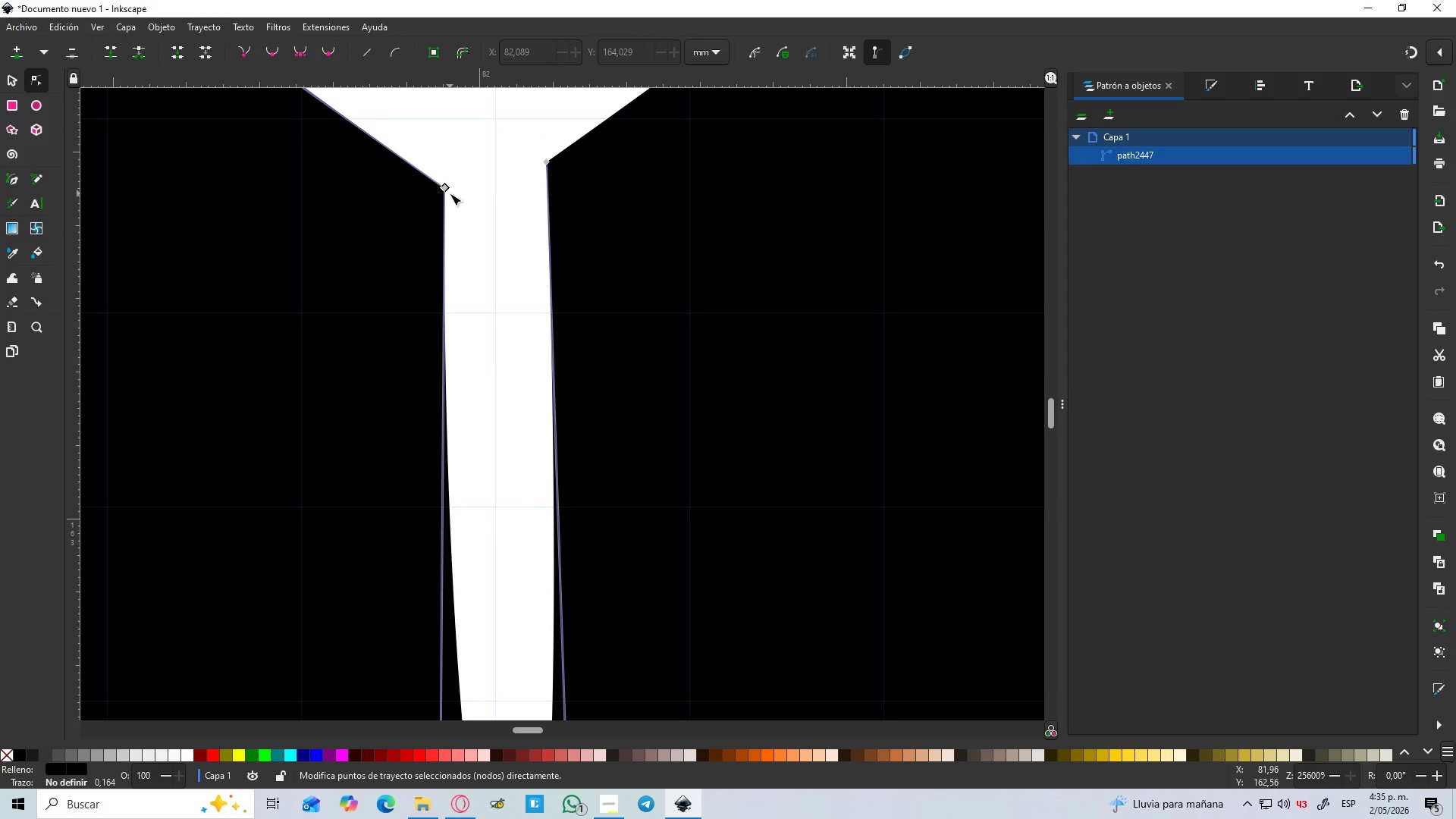 
left_click([449, 192])
 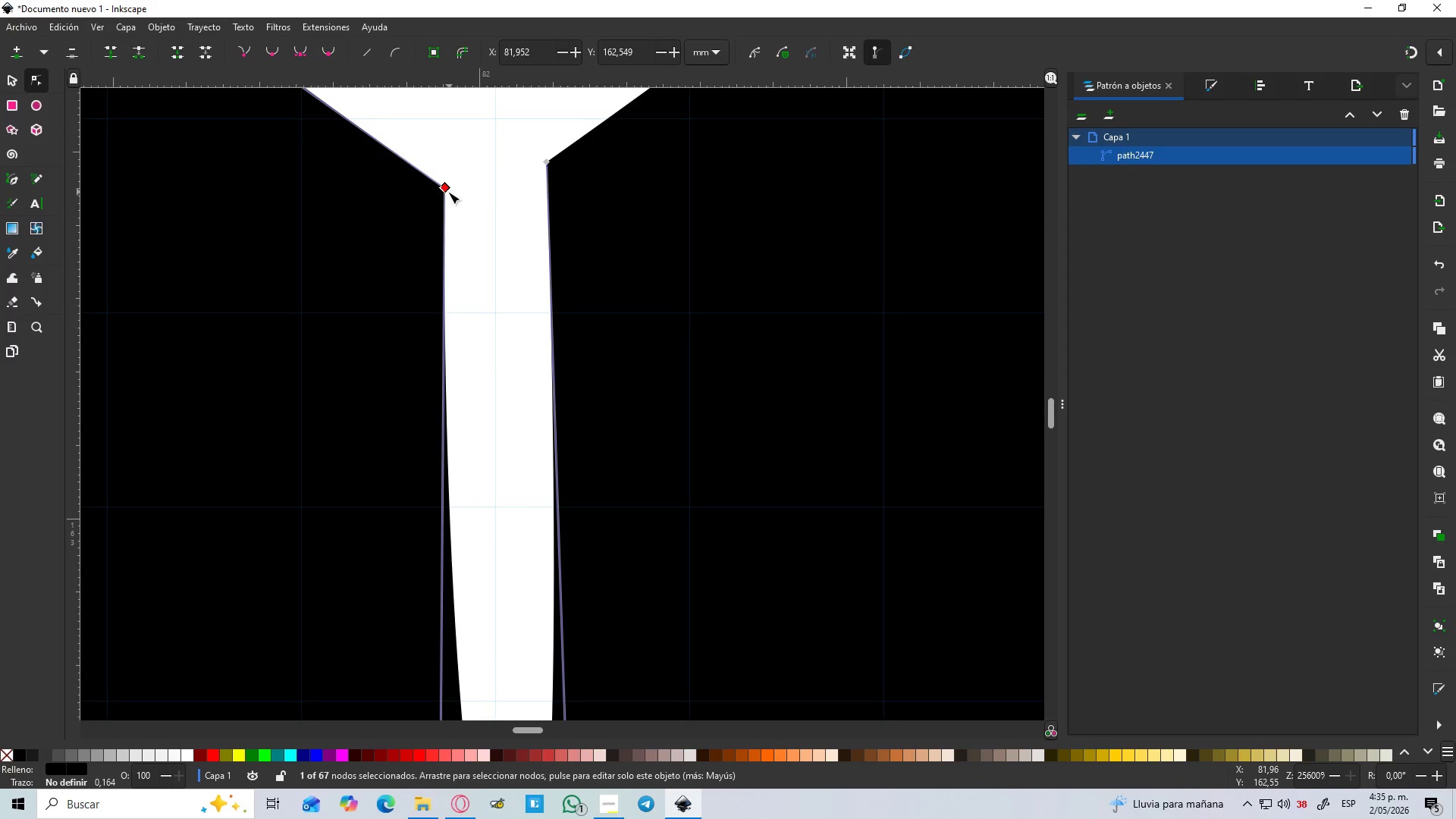 
key(Delete)
 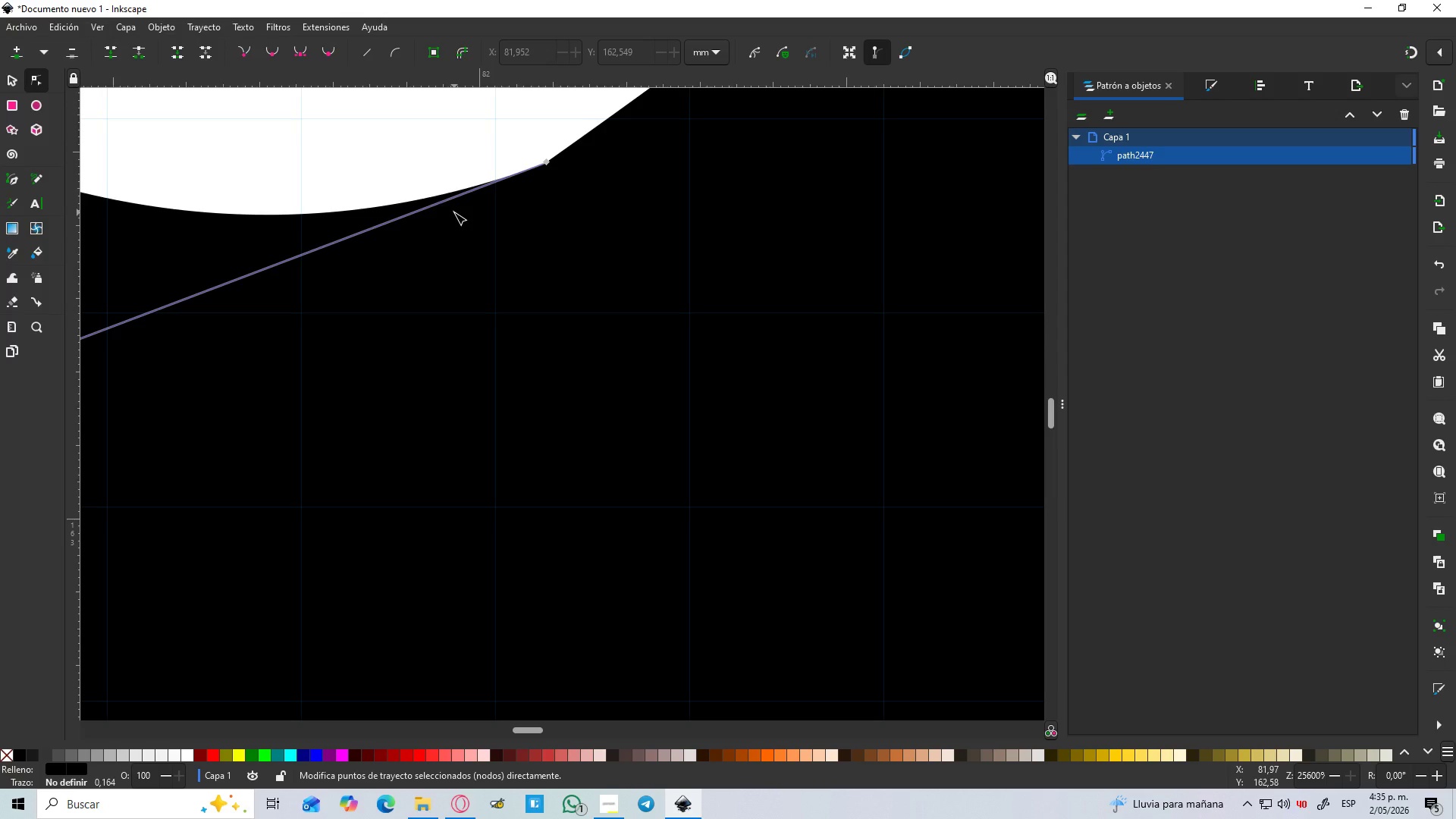 
hold_key(key=ControlLeft, duration=0.62)
 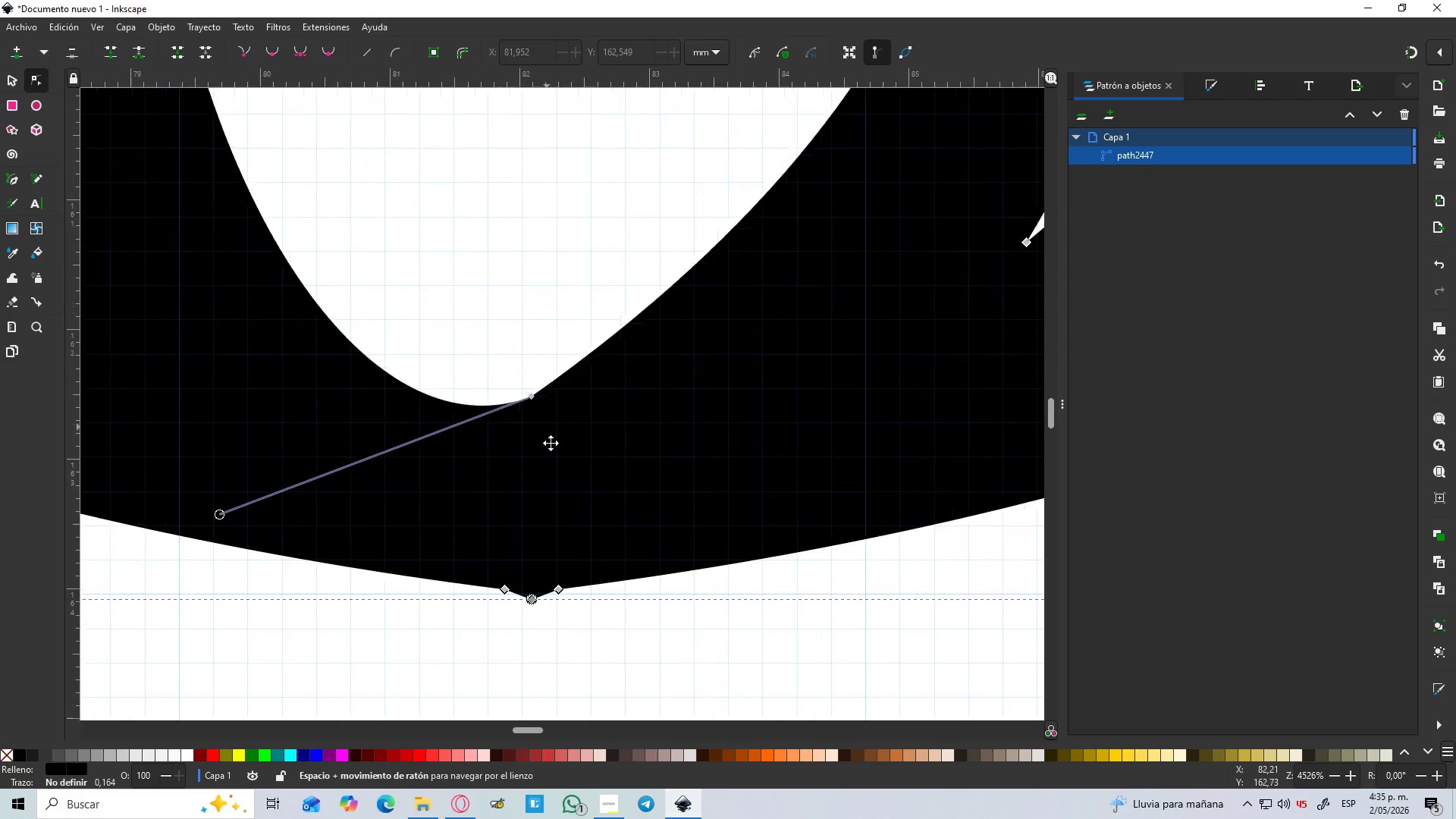 
hold_key(key=ControlLeft, duration=1.51)
 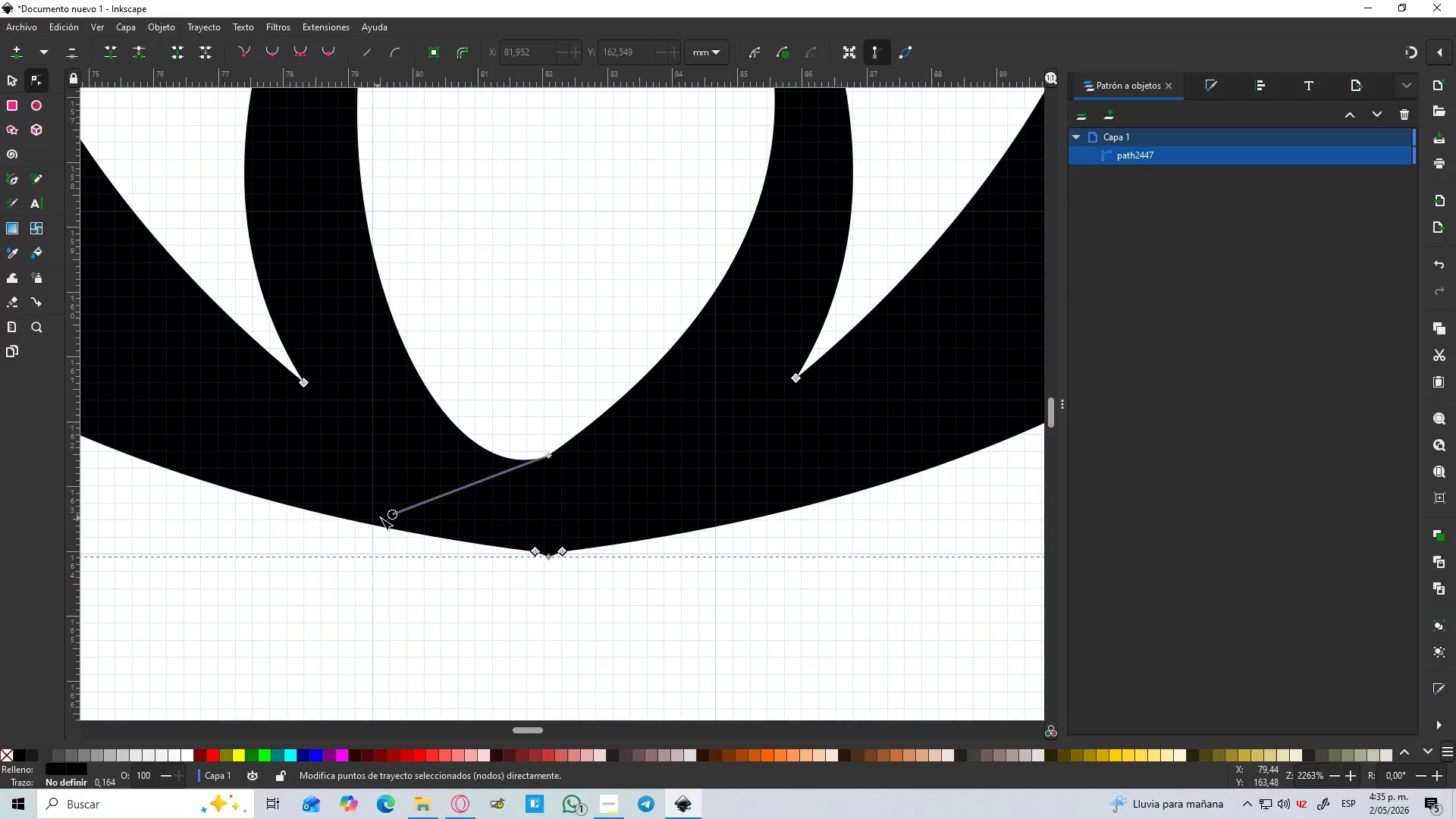 
scroll: coordinate [454, 212], scroll_direction: down, amount: 5.0
 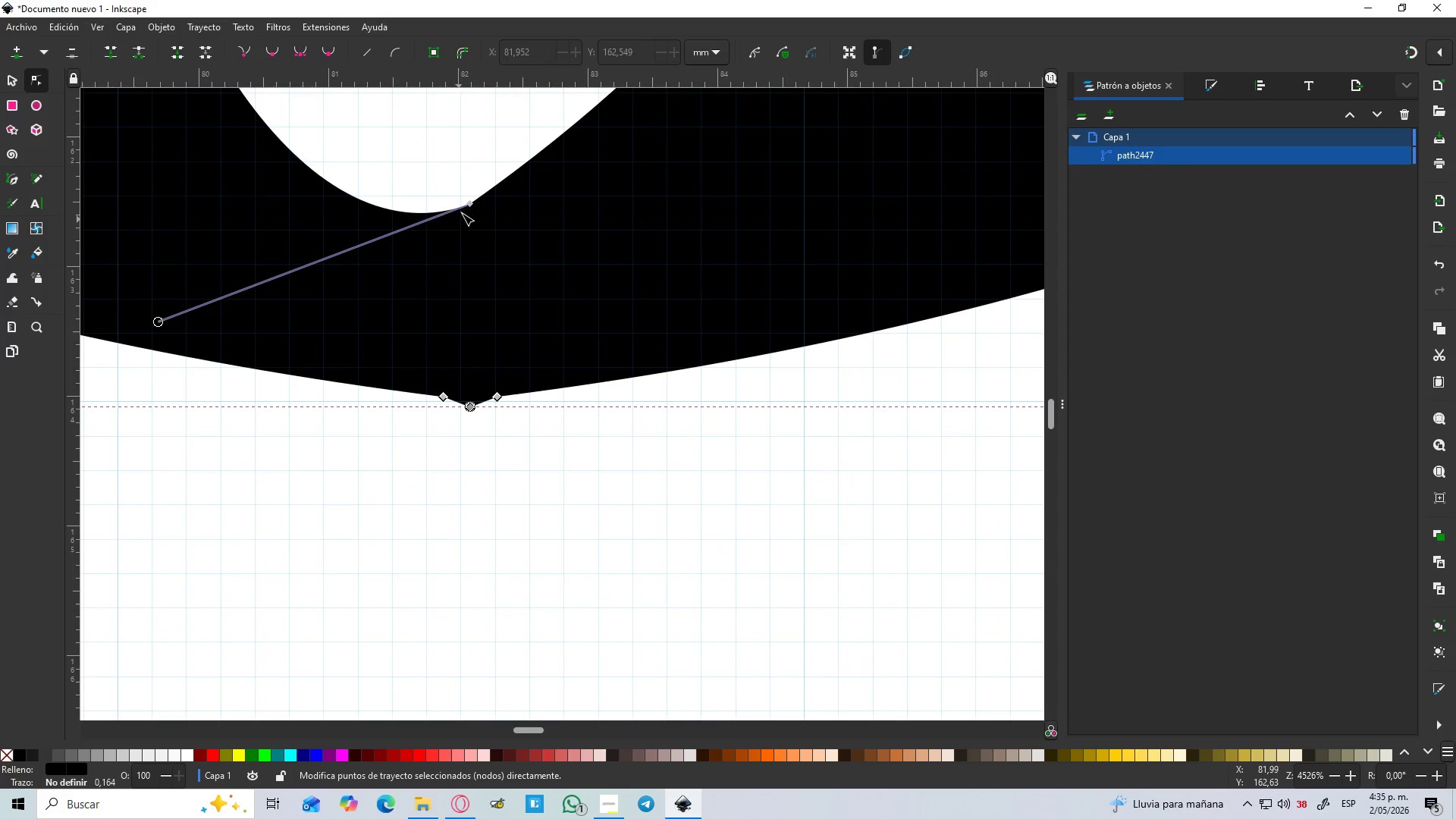 
hold_key(key=Space, duration=0.53)
 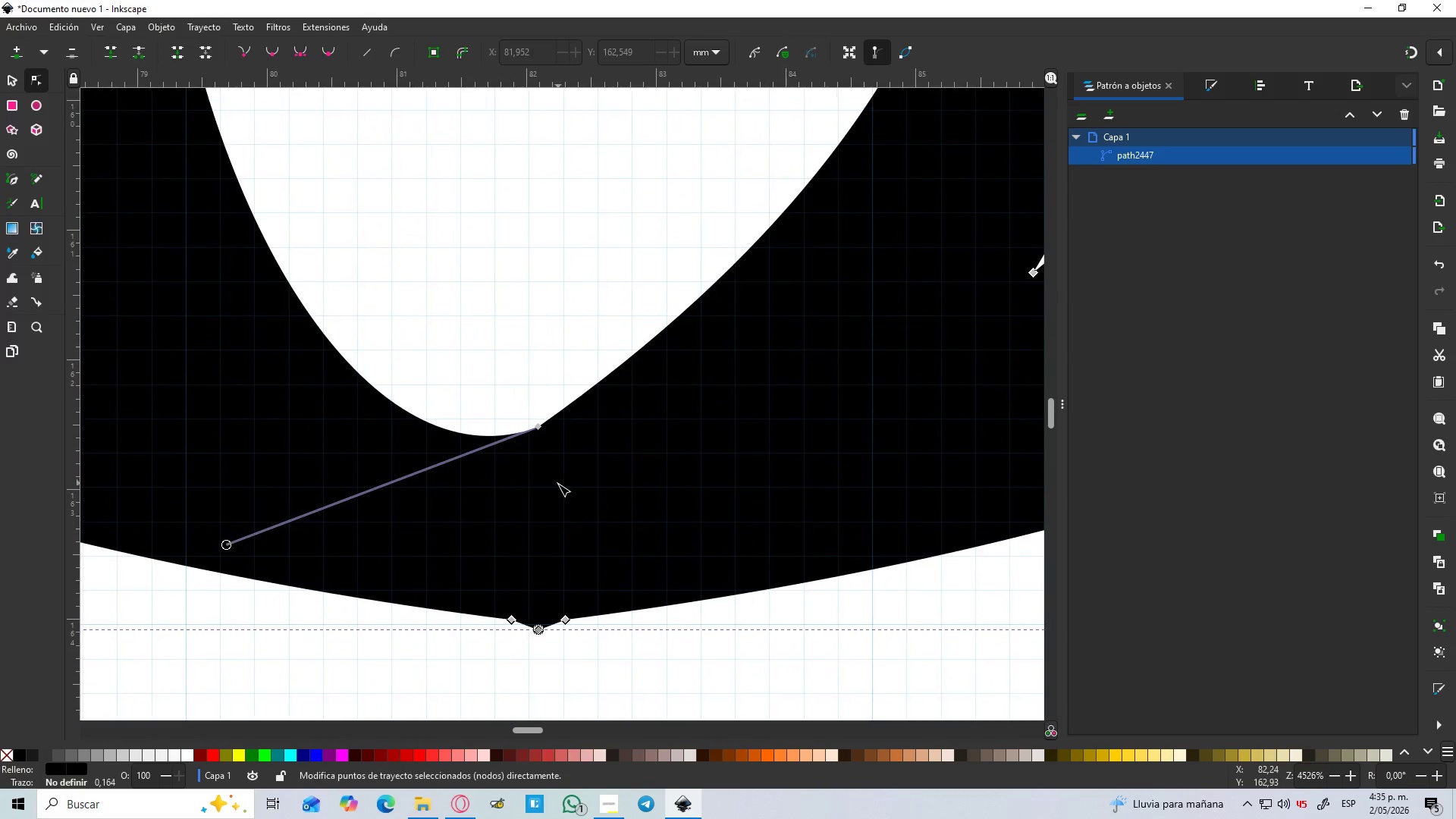 
scroll: coordinate [558, 485], scroll_direction: down, amount: 2.0
 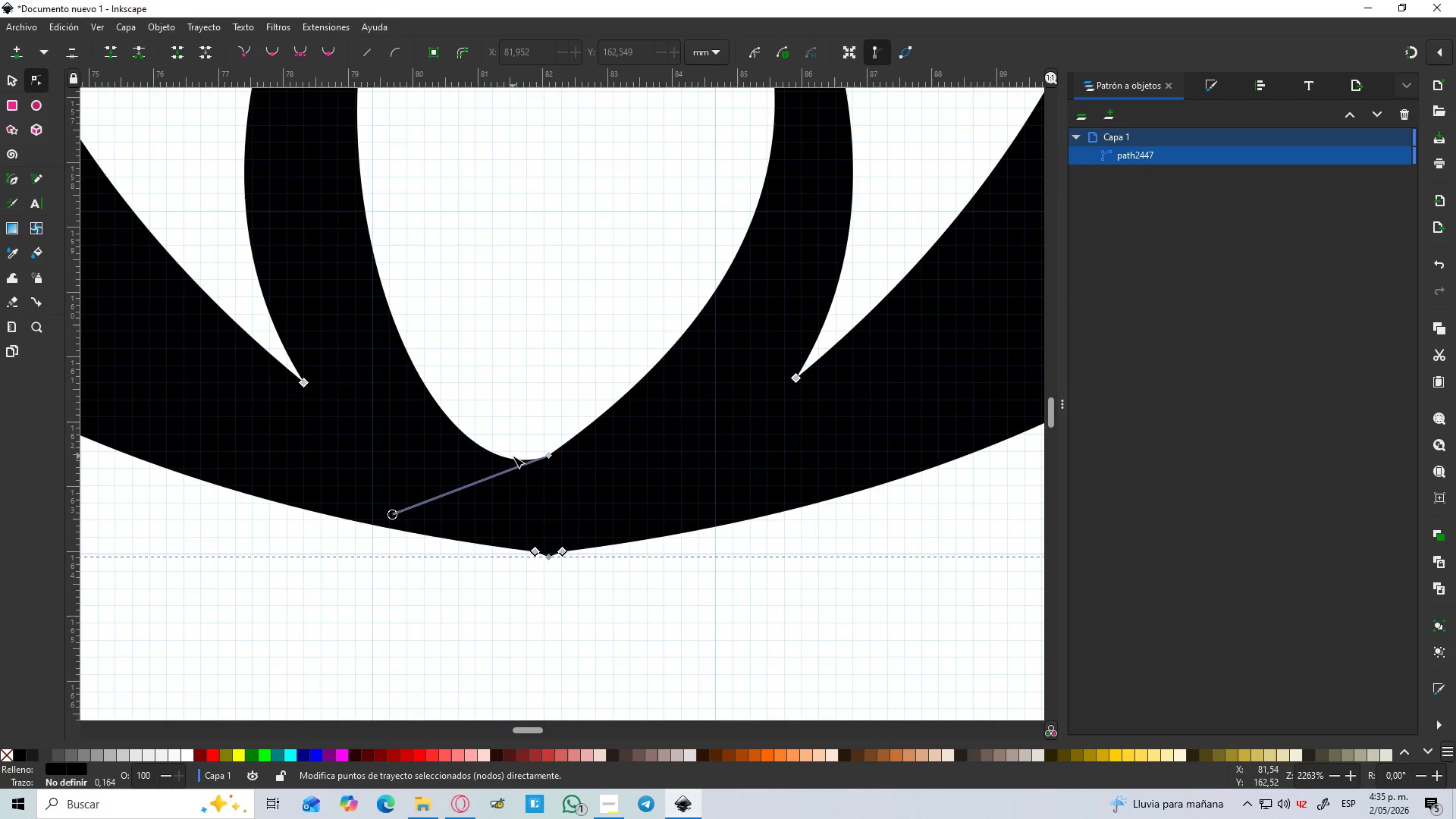 
key(Control+ControlLeft)
 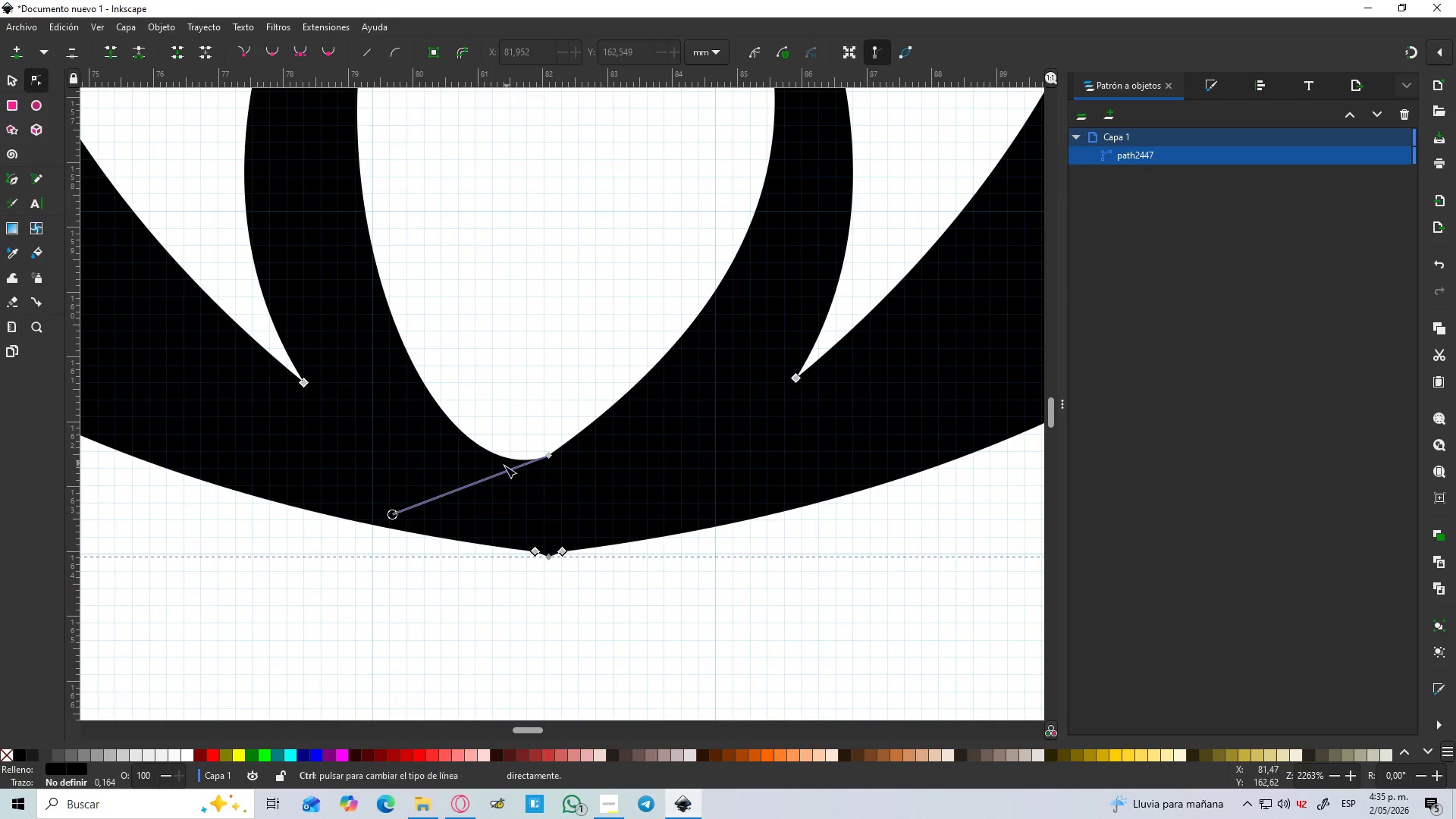 
key(Control+ControlLeft)
 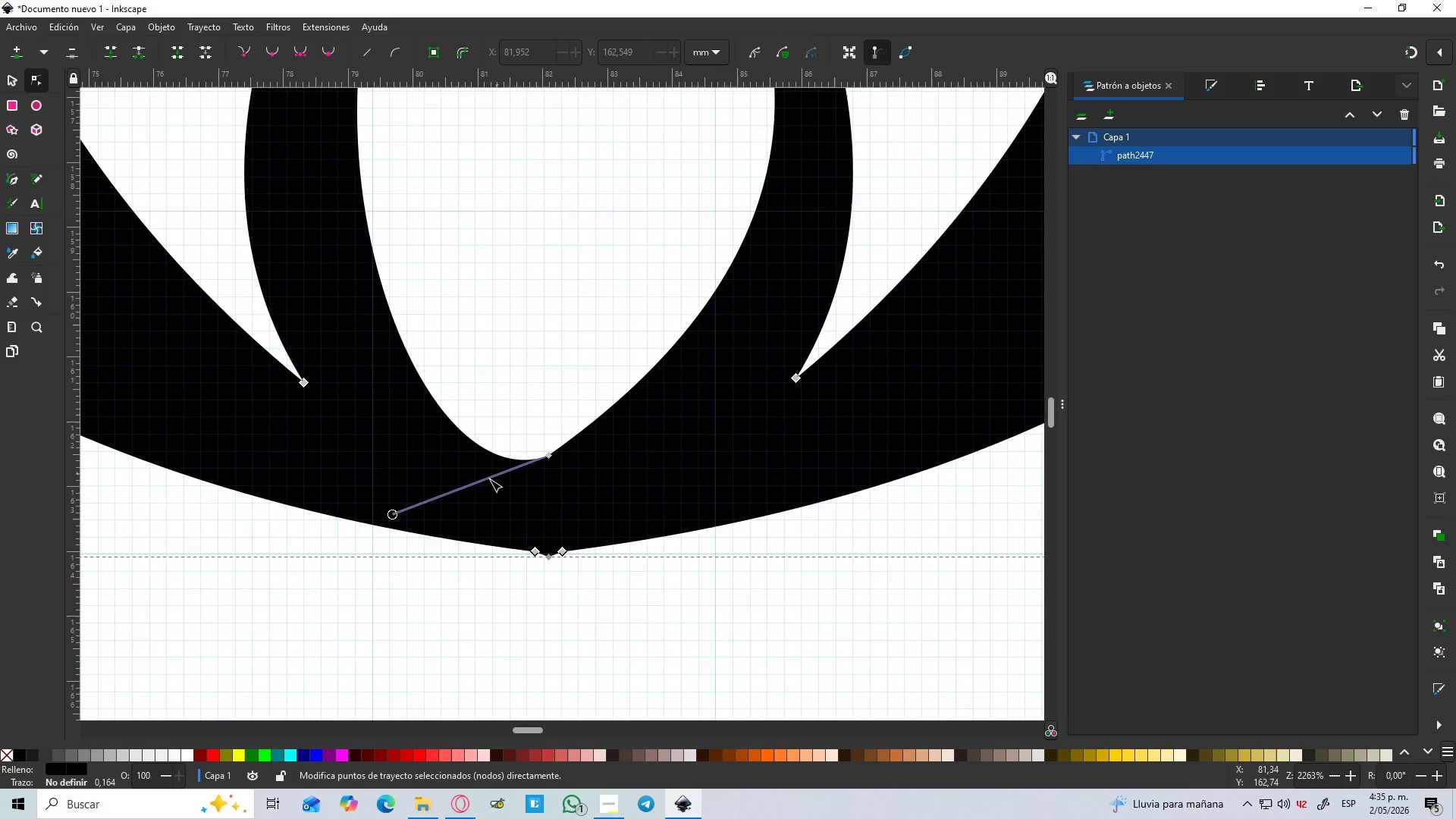 
key(Control+ControlLeft)
 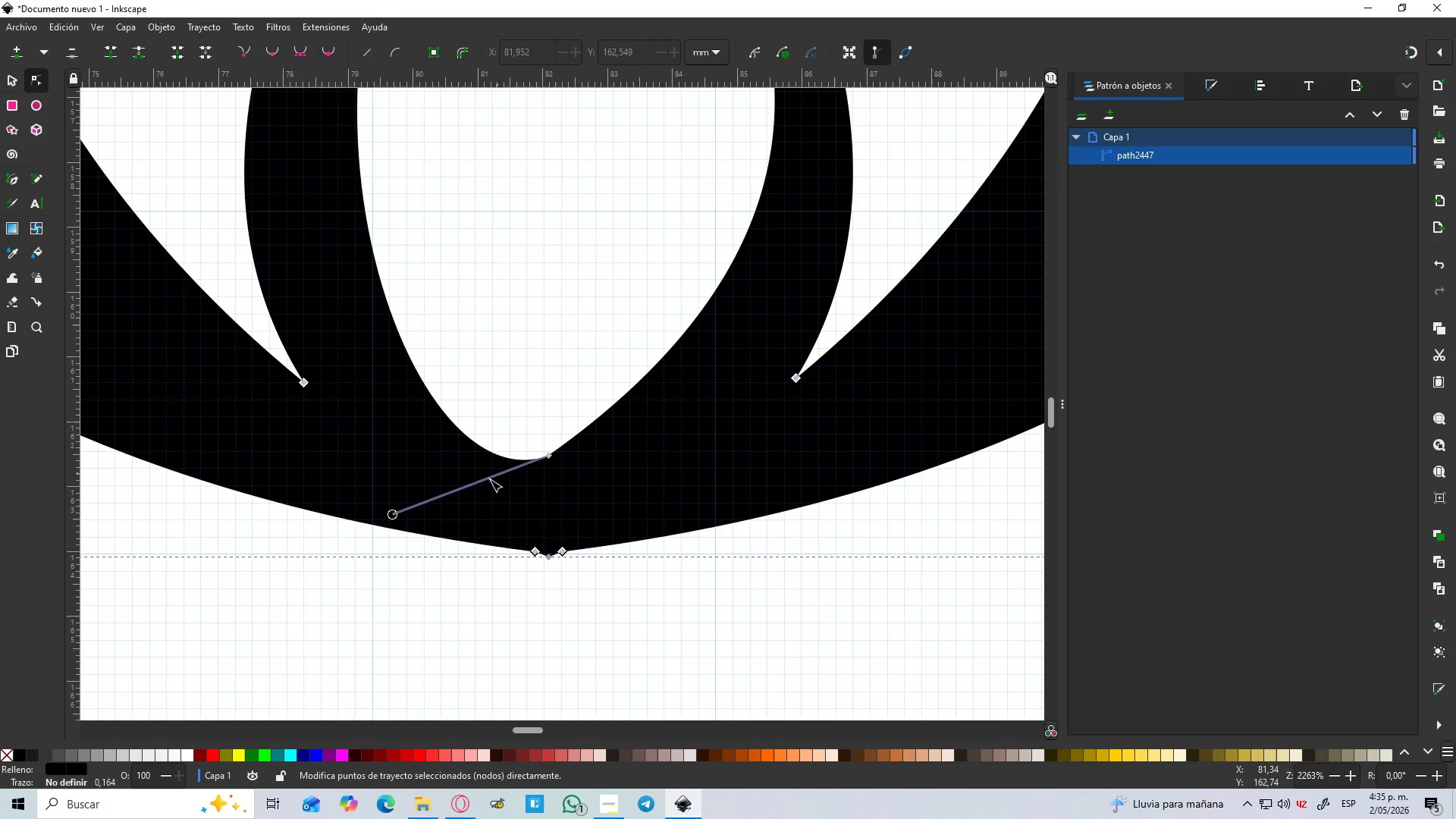 
key(Control+ControlLeft)
 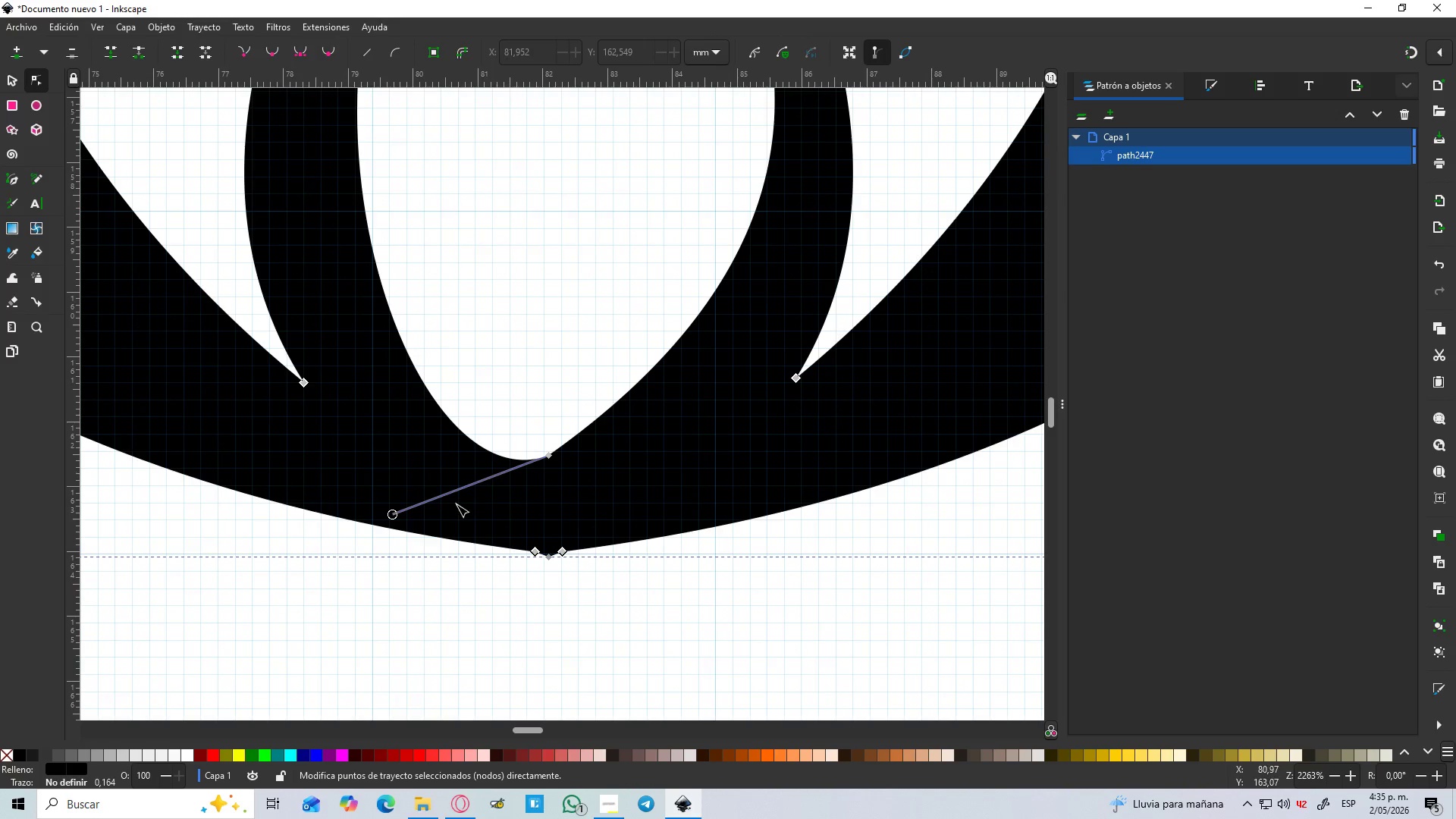 
key(Control+ControlLeft)
 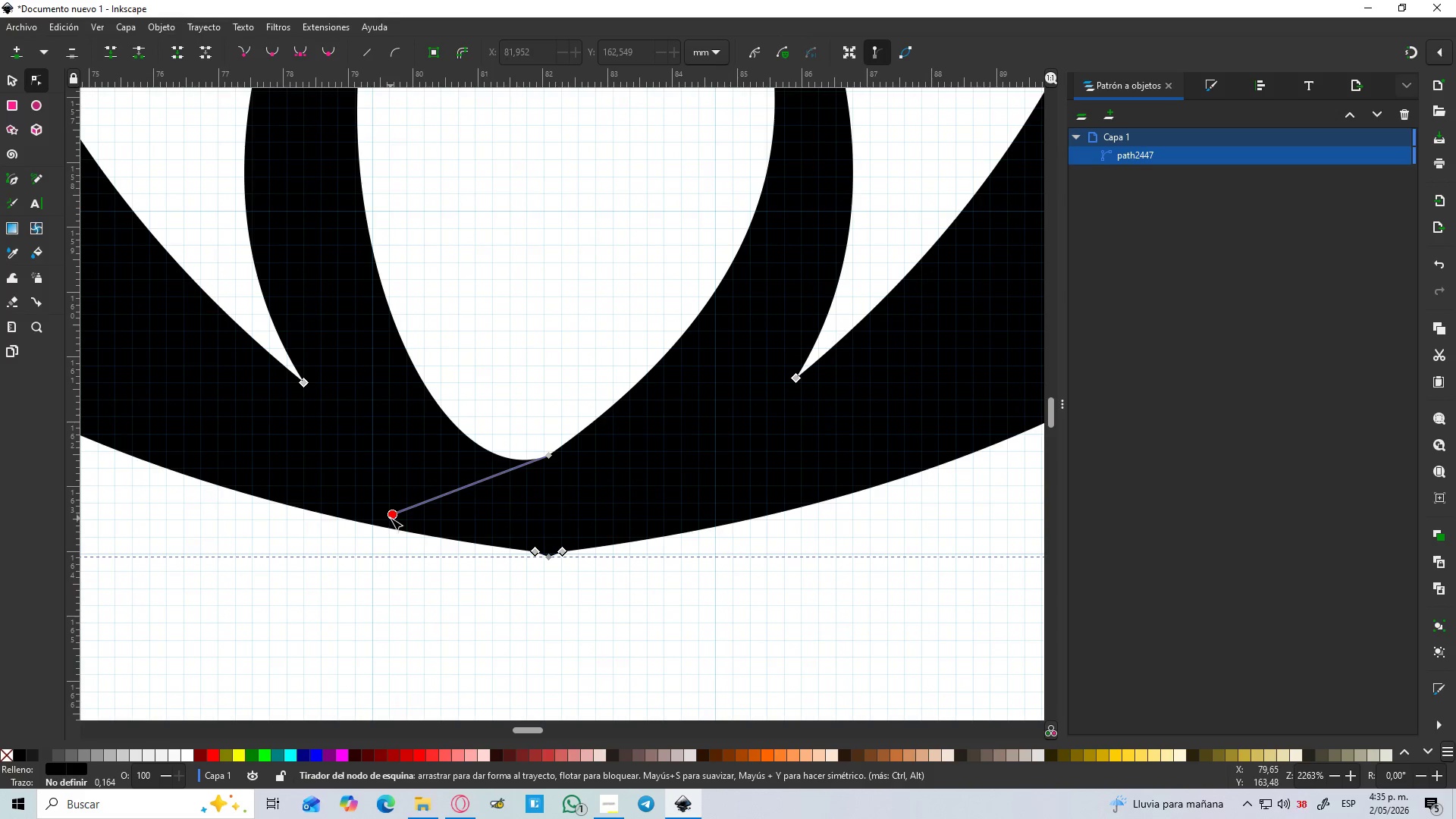 
left_click_drag(start_coordinate=[391, 518], to_coordinate=[331, 287])
 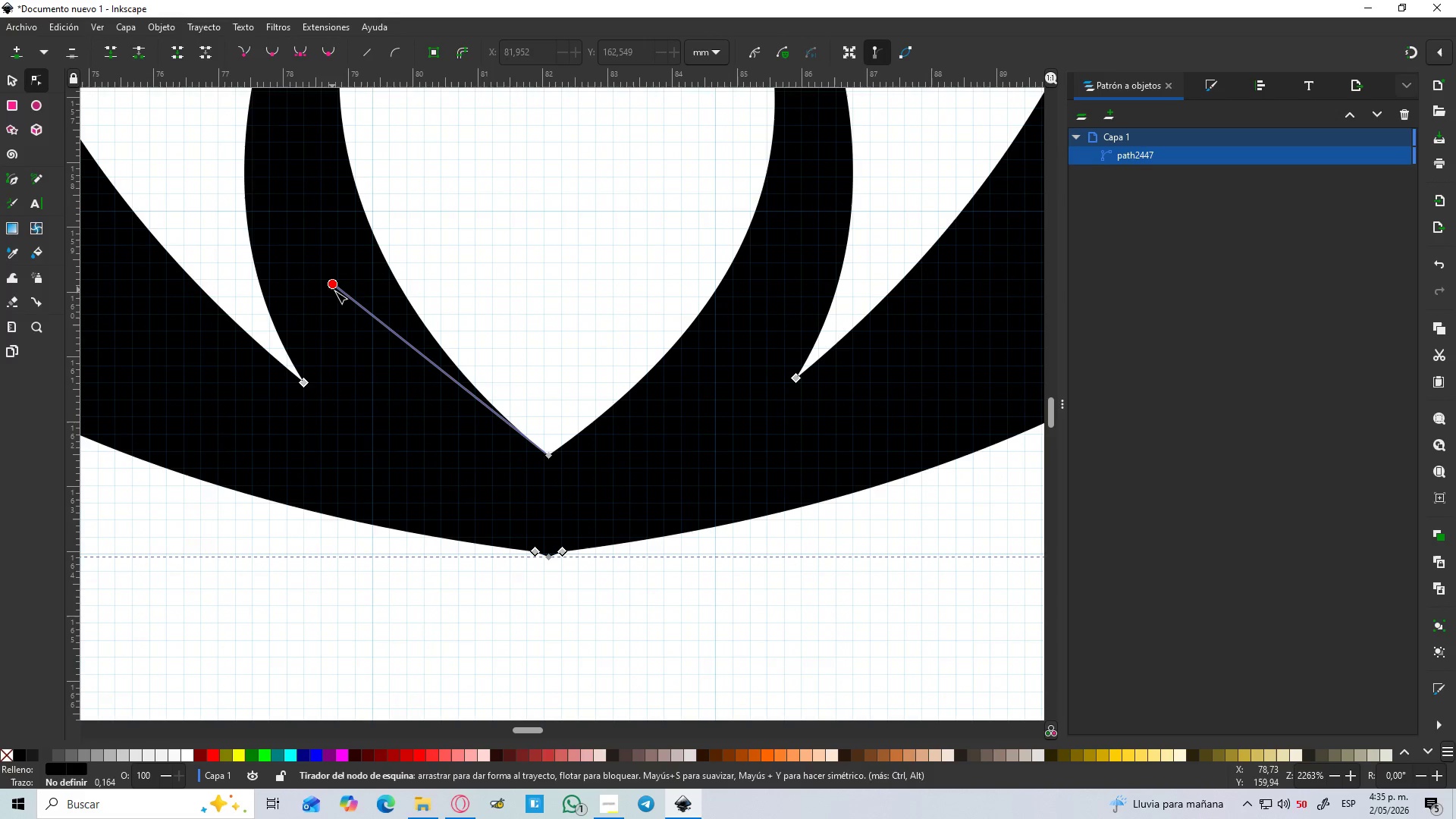 
hold_key(key=ControlLeft, duration=1.16)
 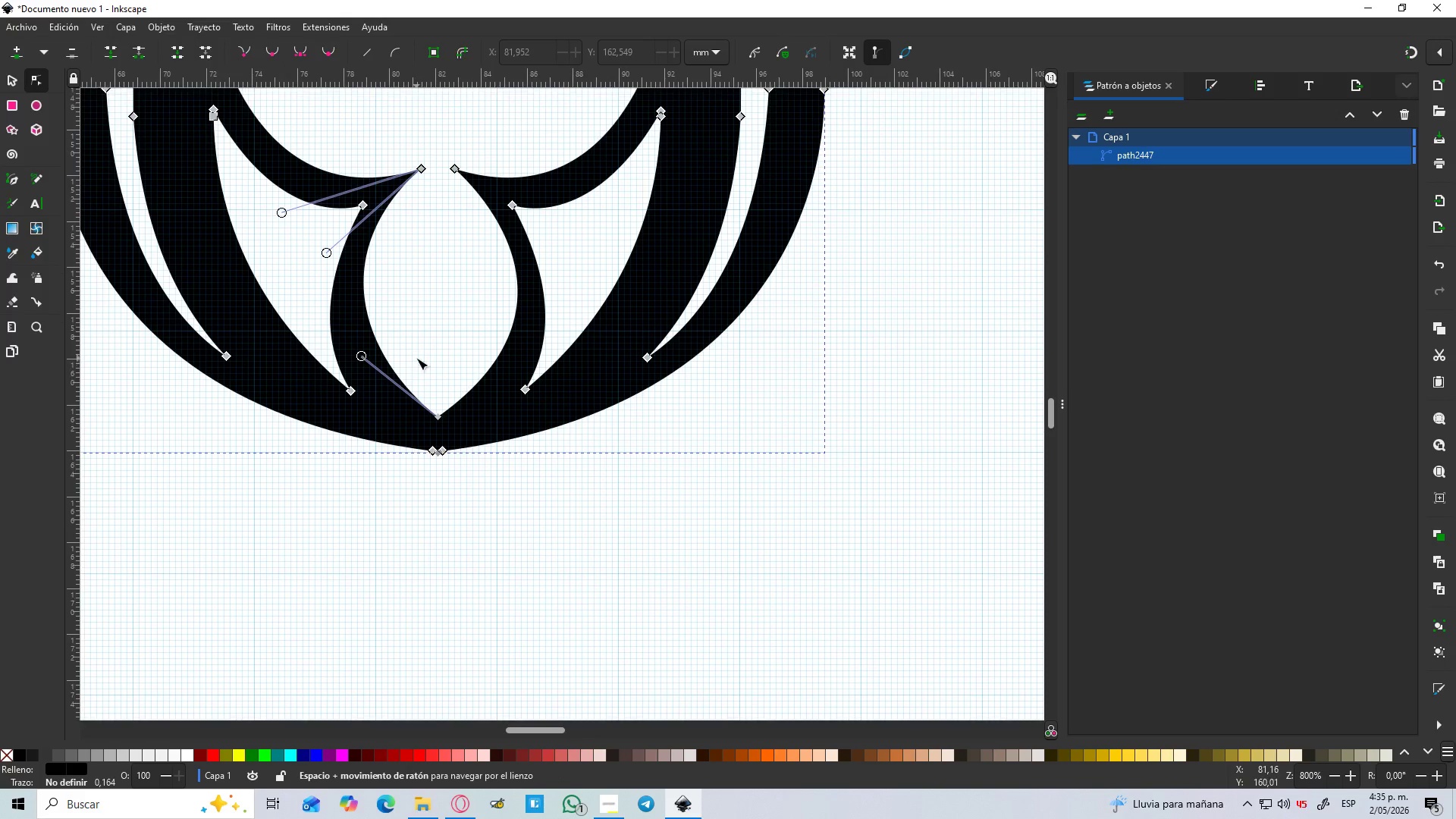 
hold_key(key=Space, duration=0.31)
 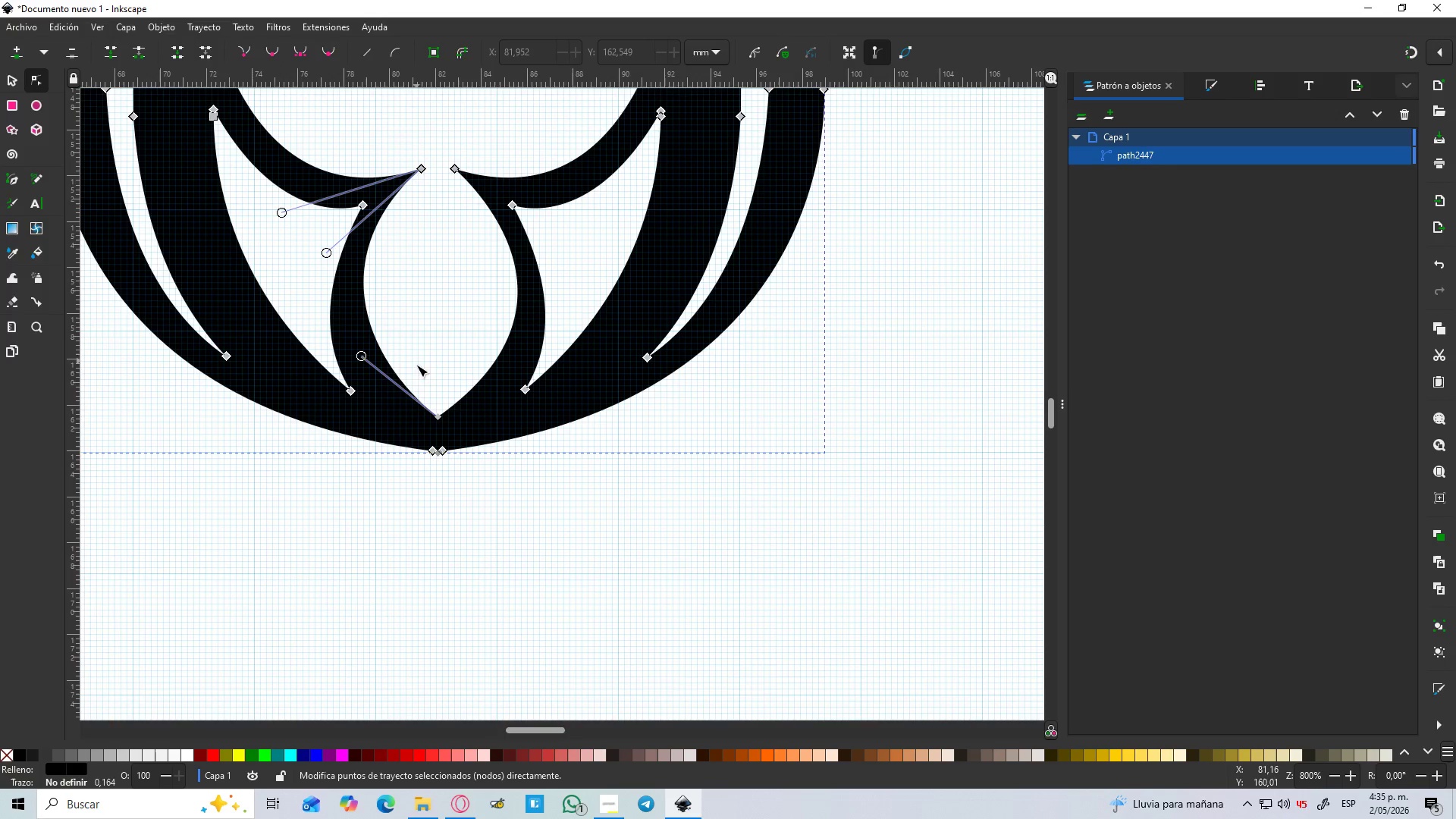 
scroll: coordinate [356, 300], scroll_direction: down, amount: 2.0
 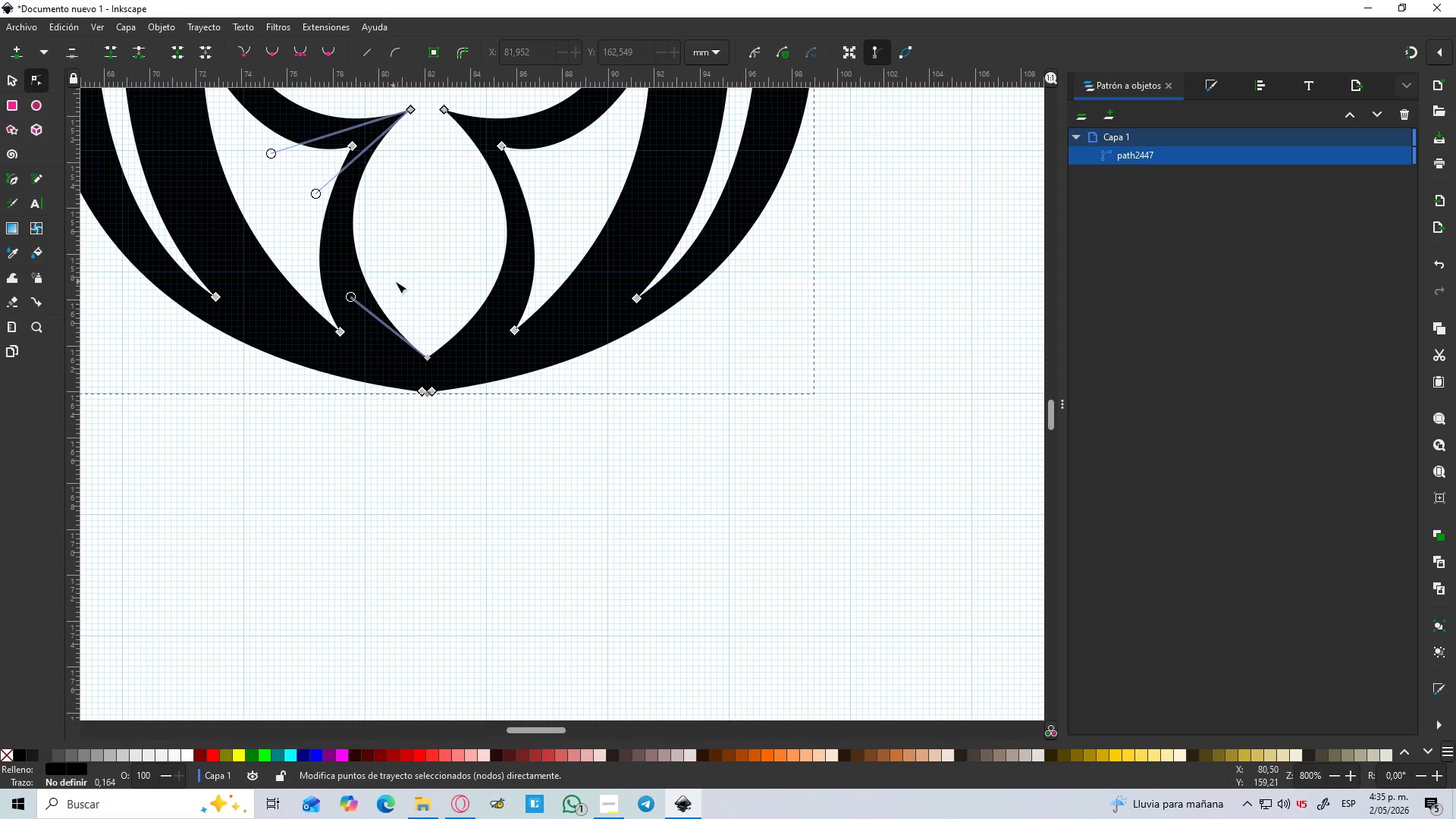 
hold_key(key=ControlLeft, duration=0.73)
scroll: coordinate [365, 330], scroll_direction: up, amount: 1.0
 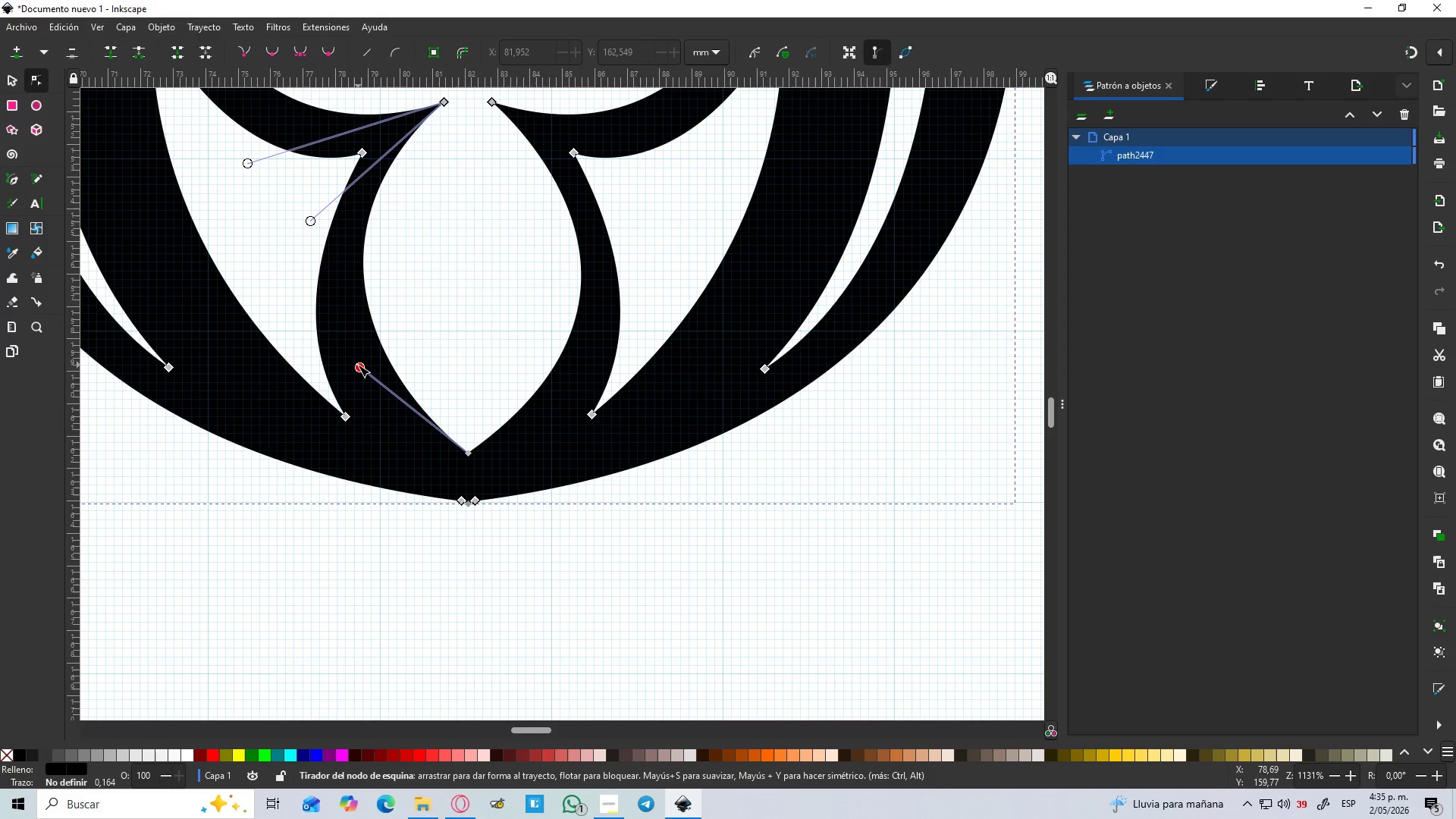 
left_click_drag(start_coordinate=[358, 368], to_coordinate=[342, 397])
 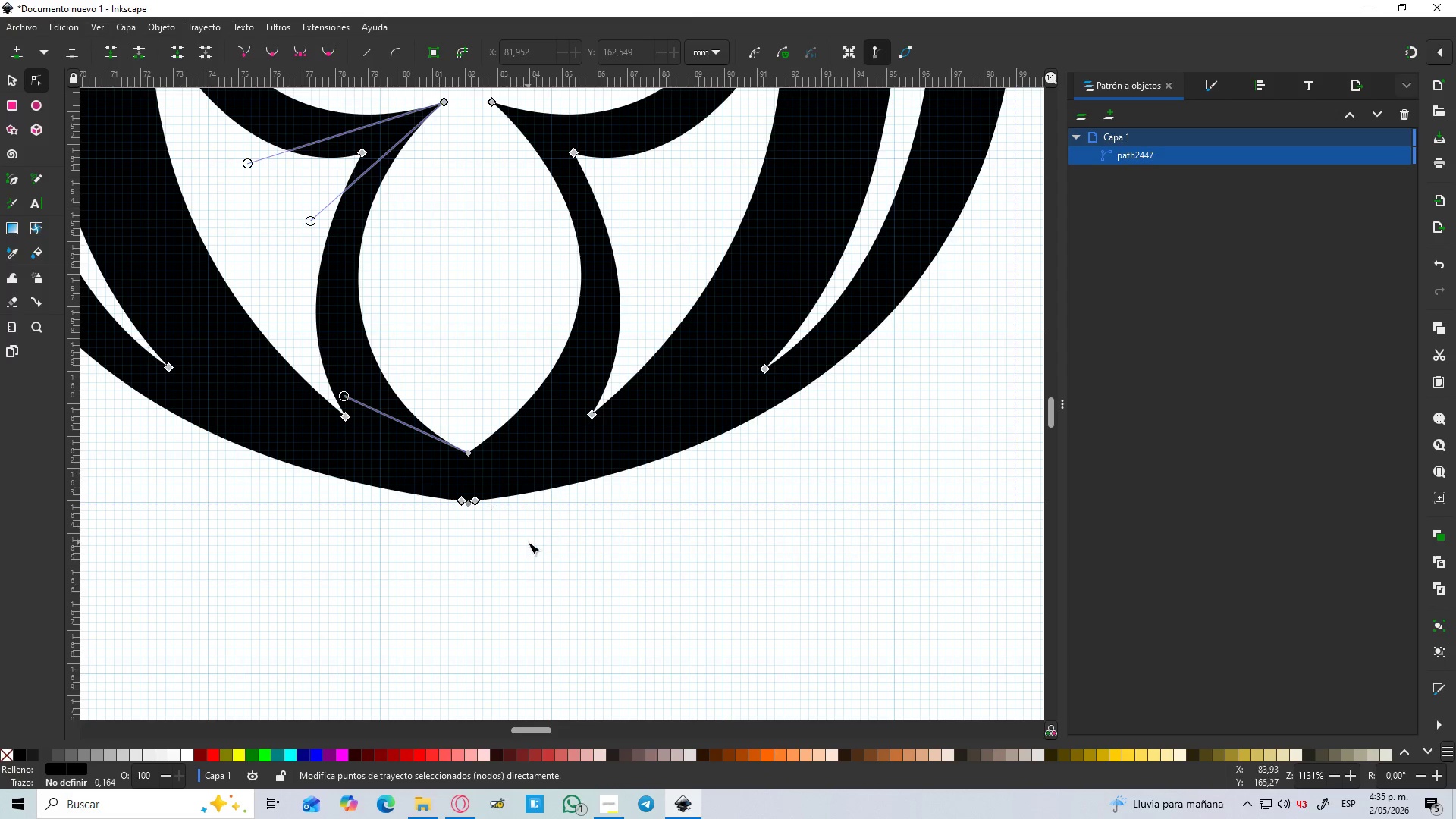 
left_click([528, 542])
 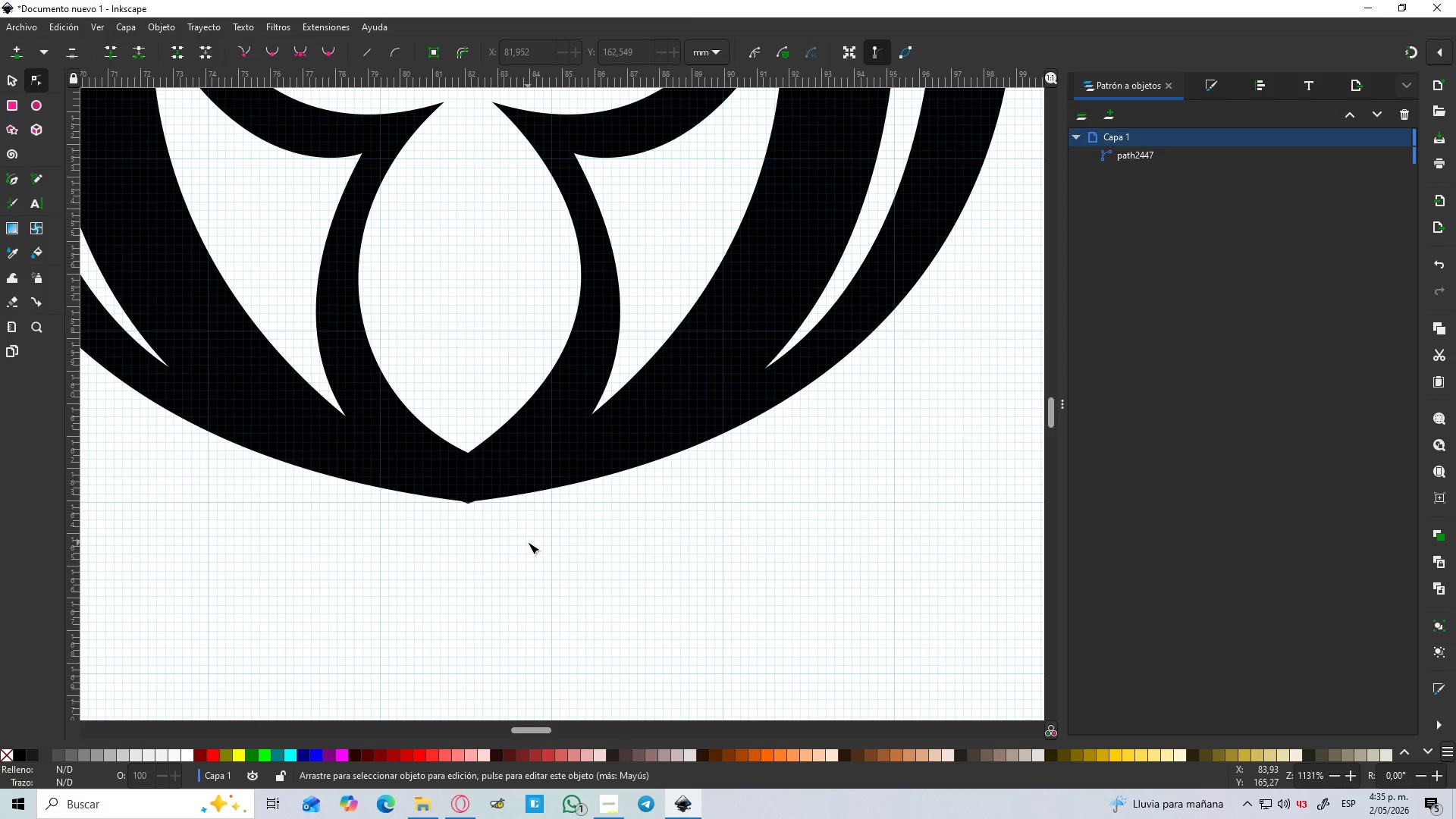 
hold_key(key=ControlLeft, duration=0.97)
scroll: coordinate [528, 542], scroll_direction: down, amount: 3.0
 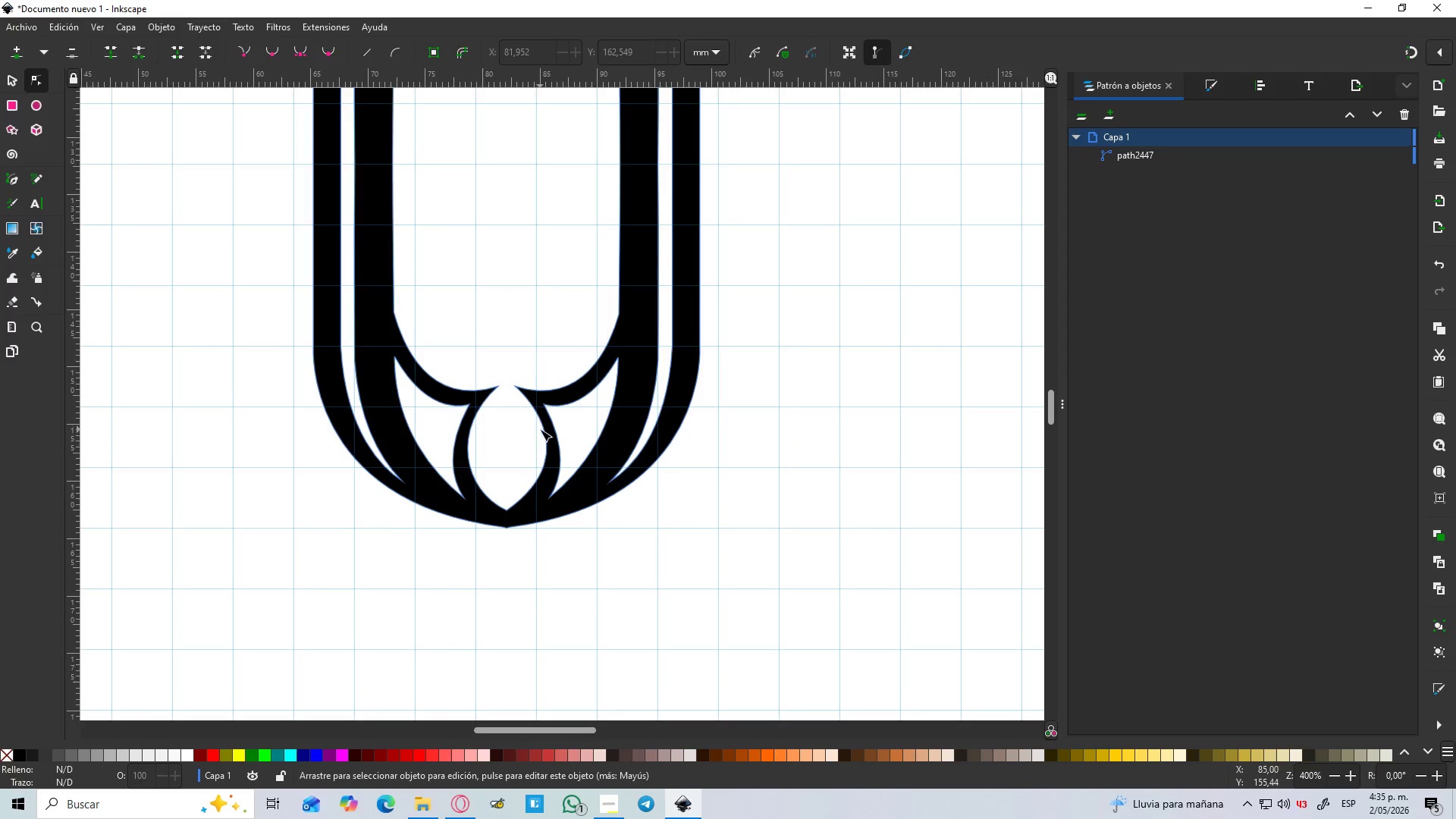 
hold_key(key=ControlLeft, duration=1.56)
 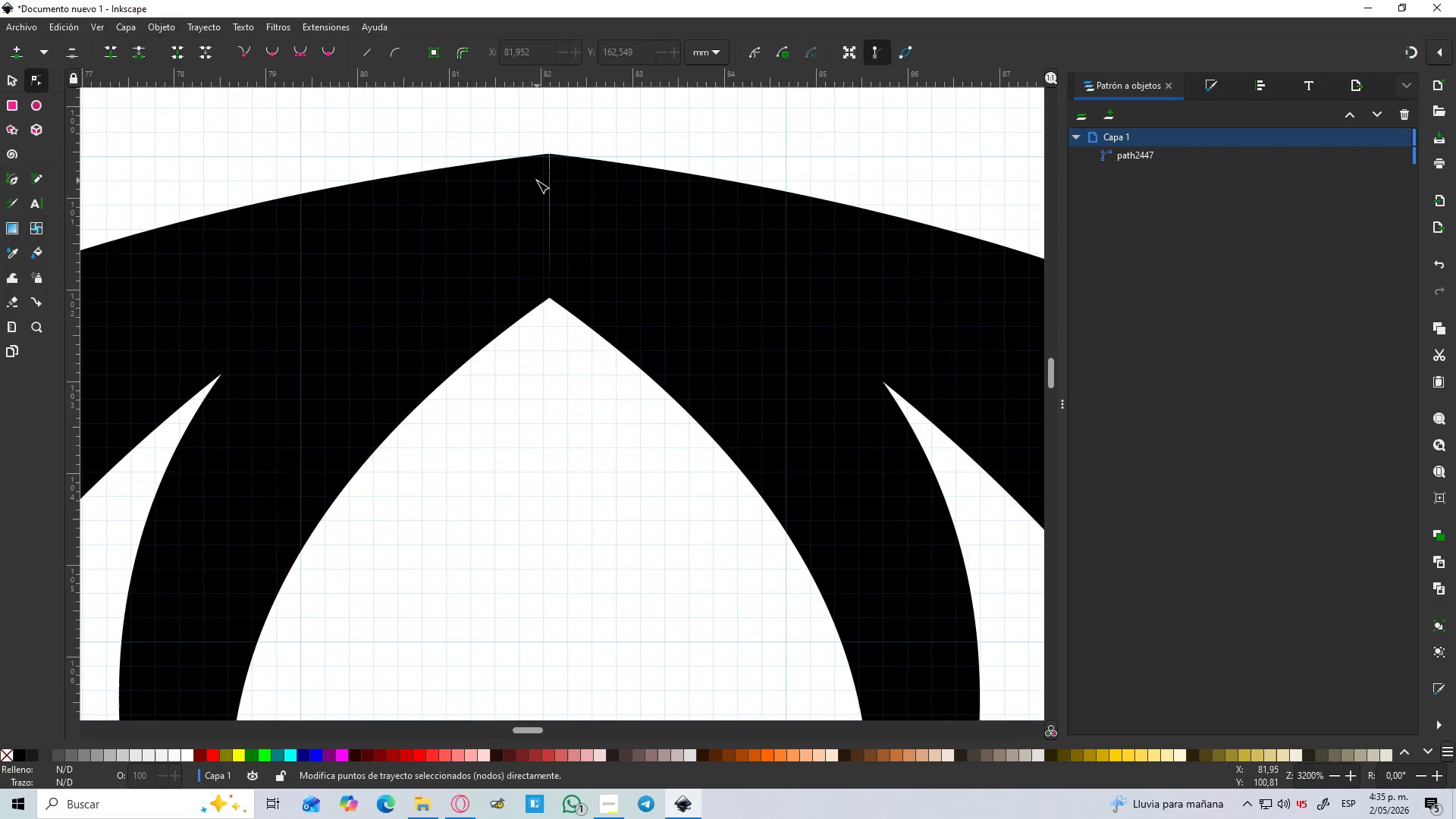 
hold_key(key=Space, duration=0.42)
 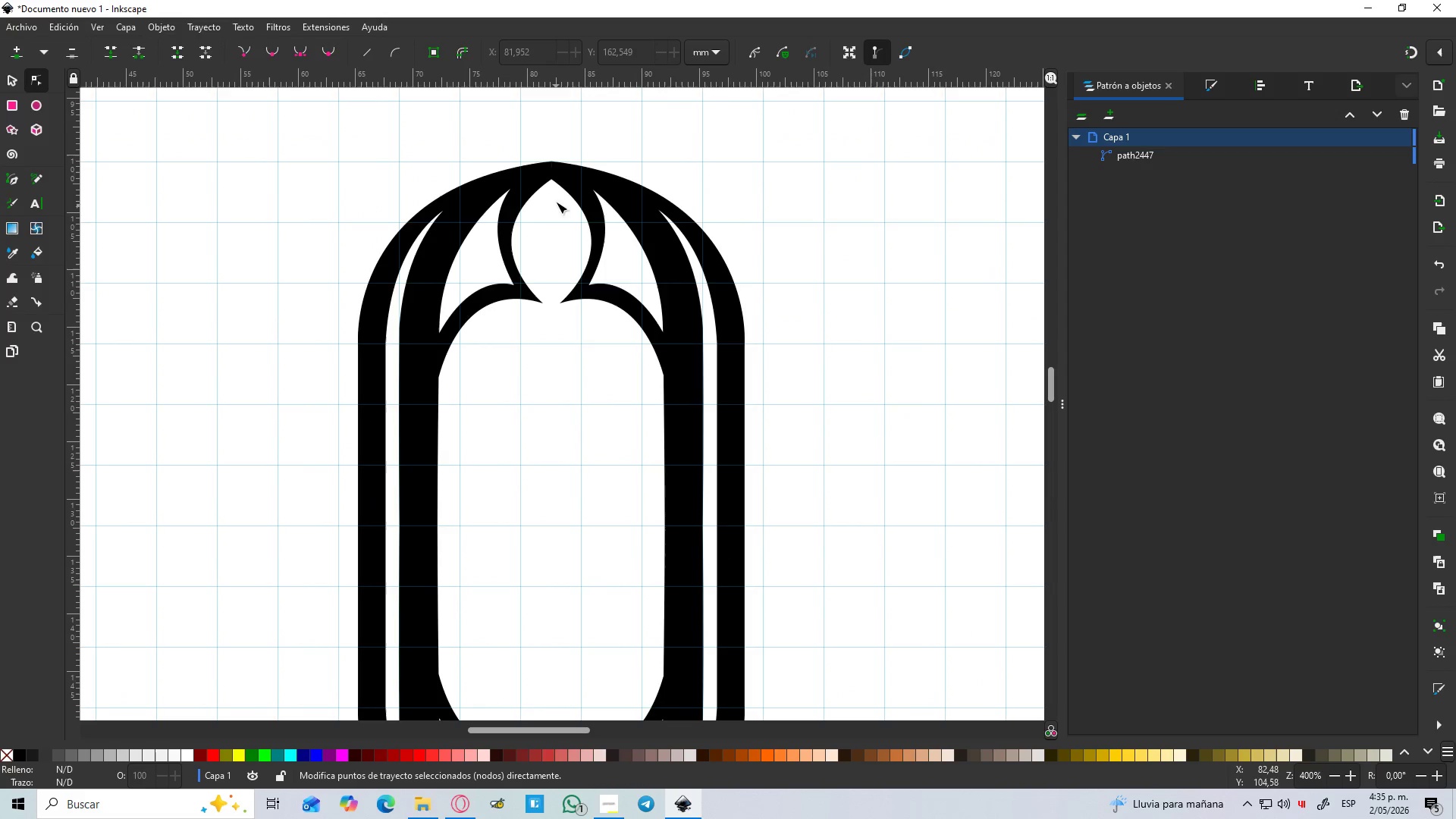 
hold_key(key=ControlLeft, duration=1.12)
 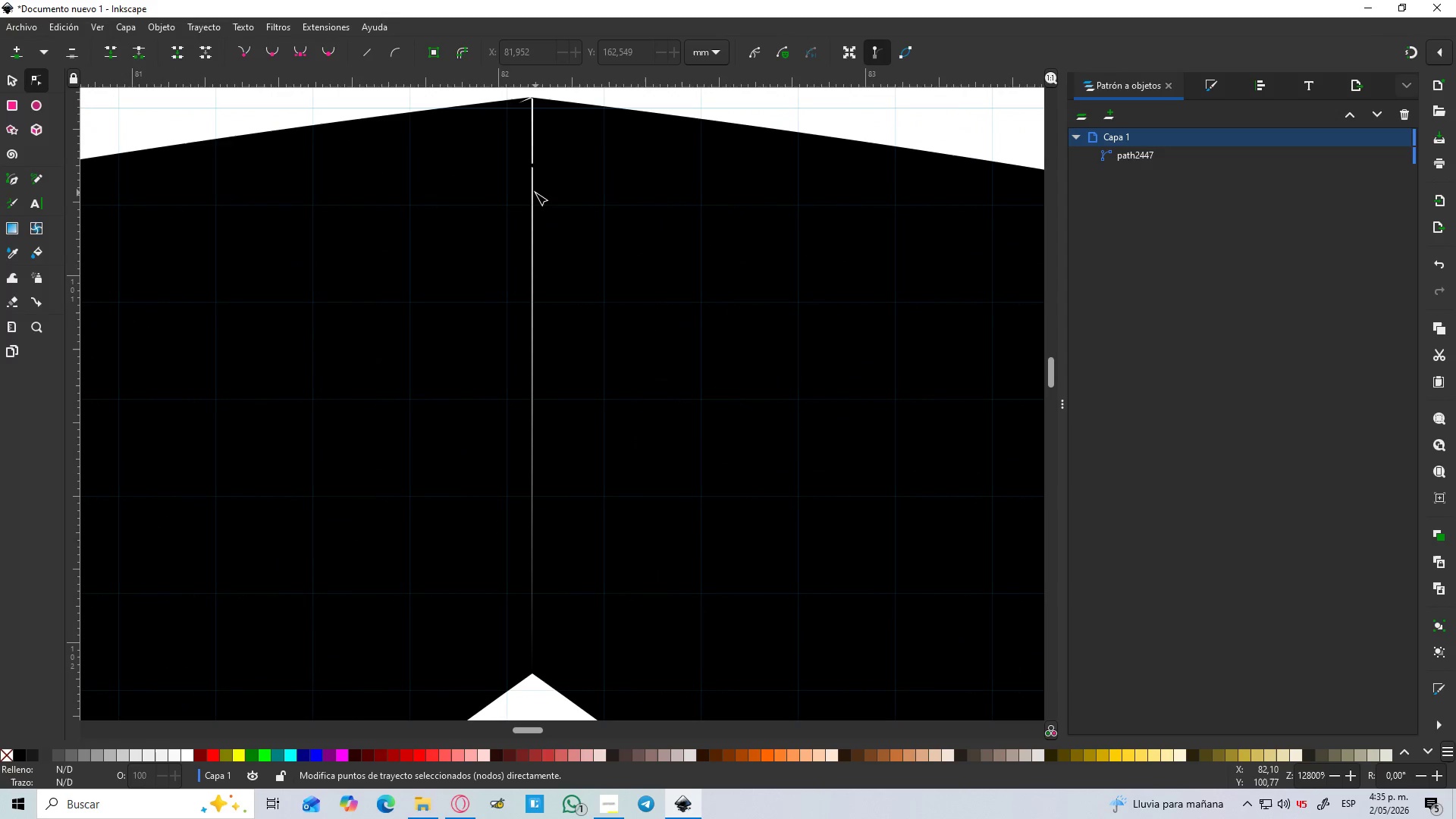 
left_click([535, 193])
 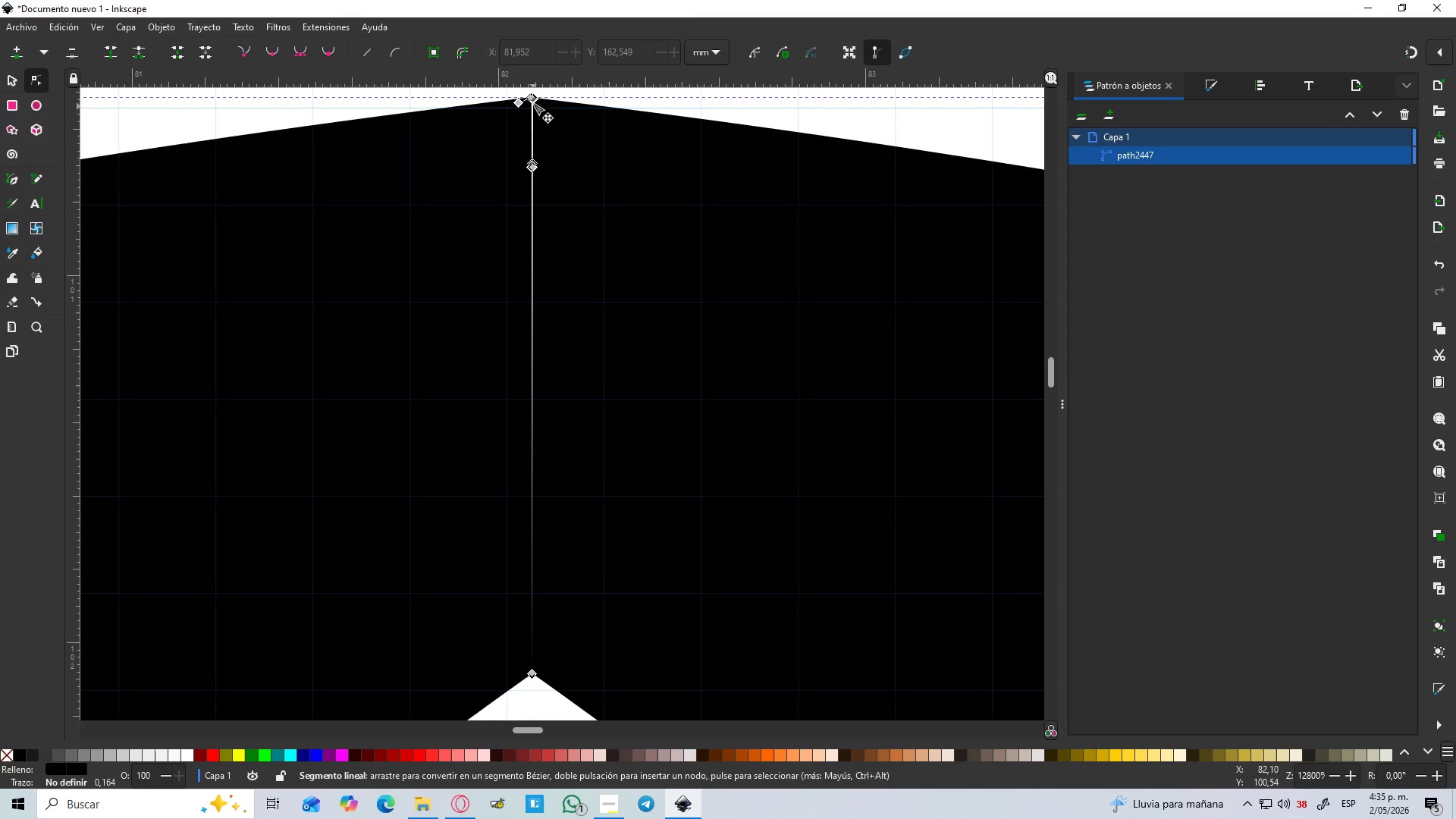 
scroll: coordinate [556, 173], scroll_direction: up, amount: 10.0
 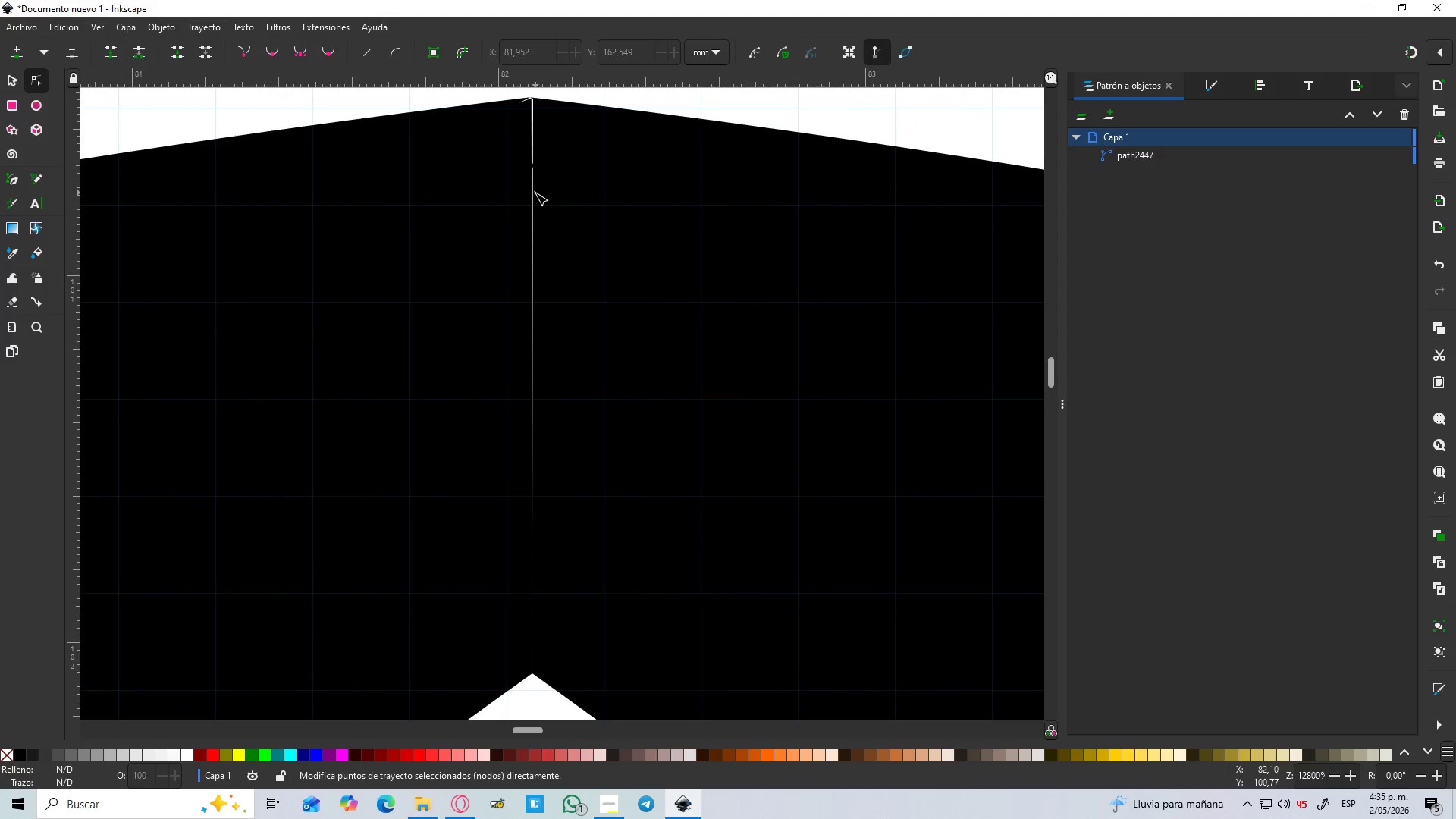 
left_click([532, 101])
 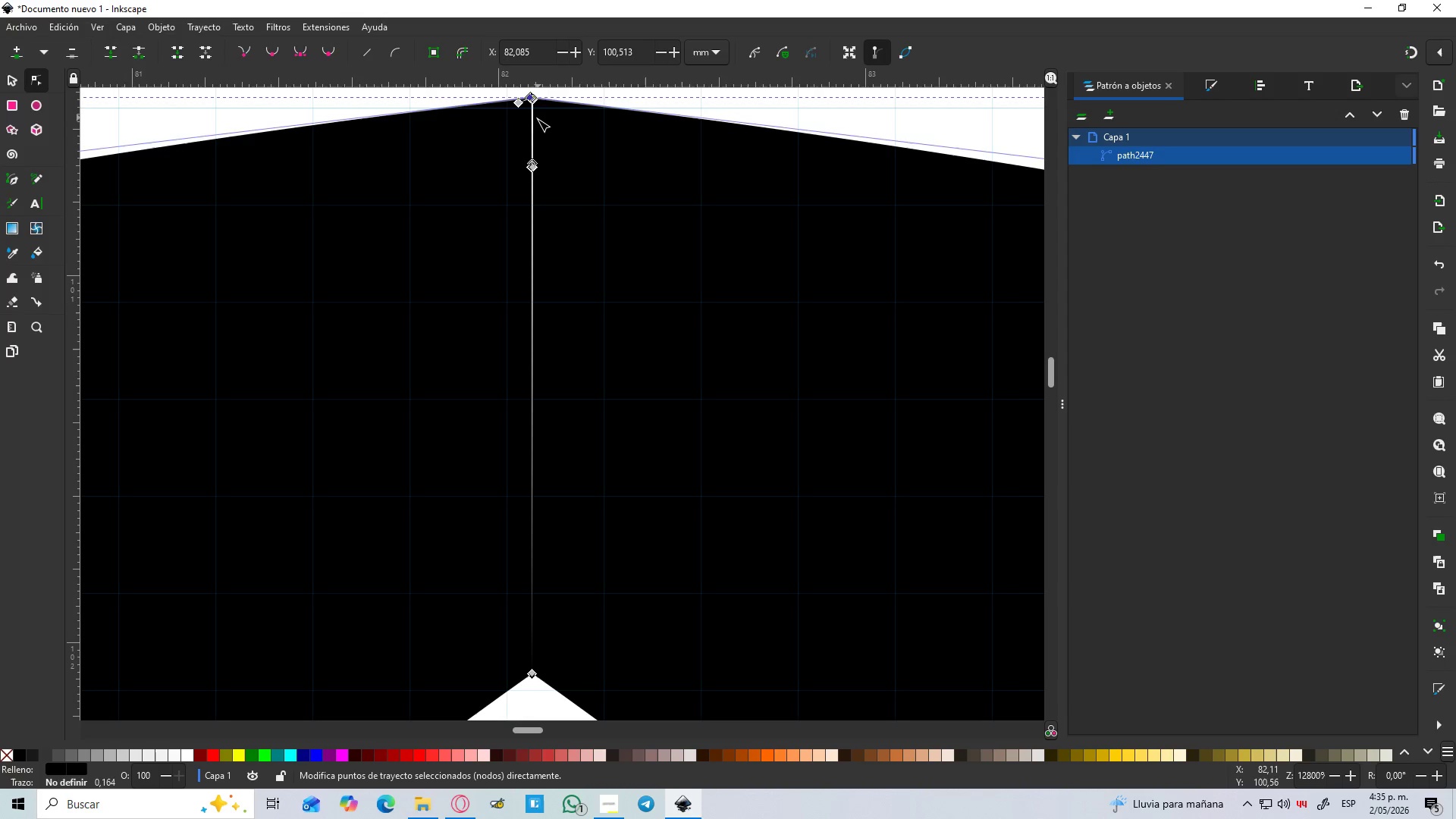 
key(Delete)
 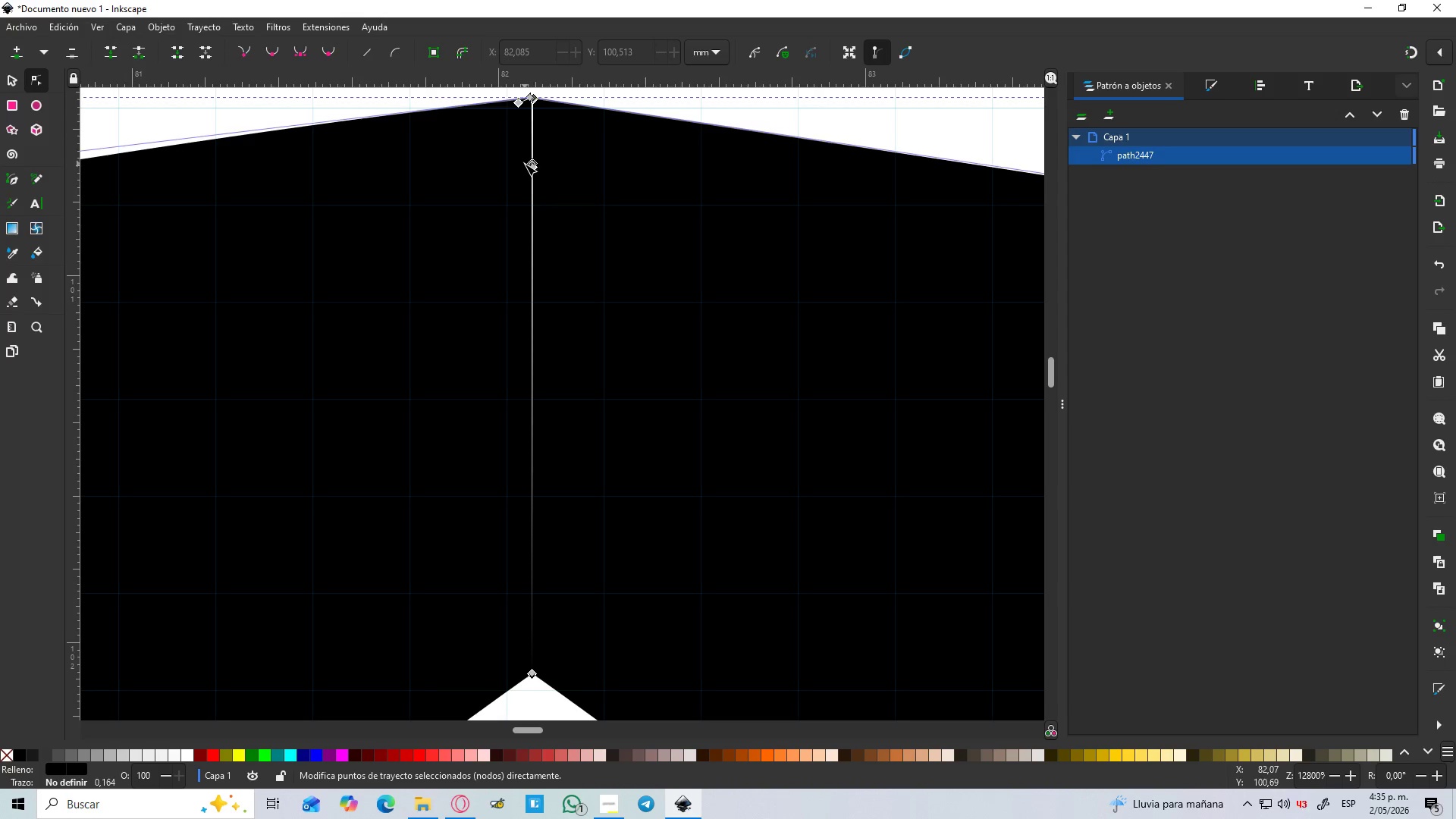 
left_click([532, 168])
 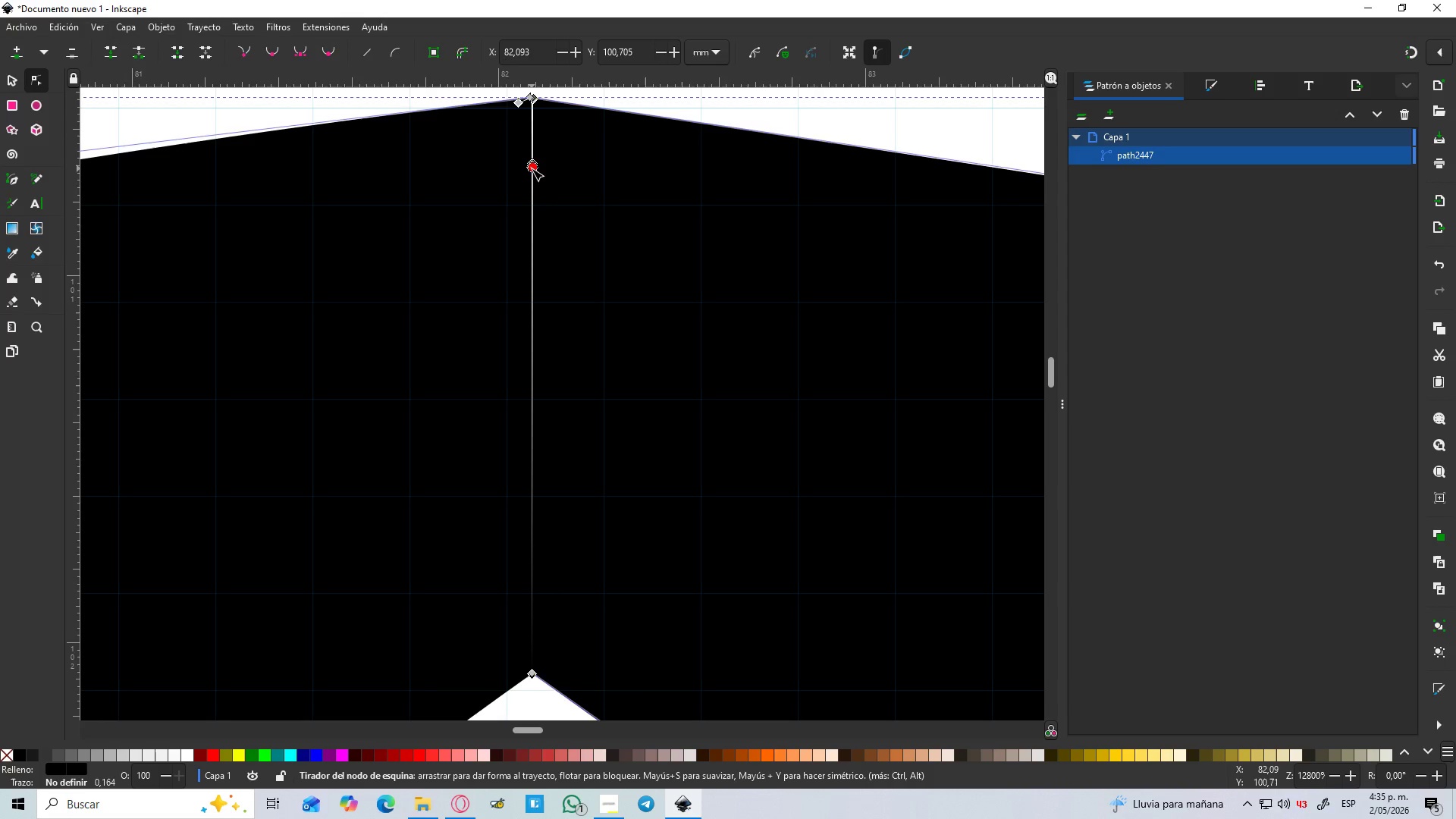 
key(Delete)
 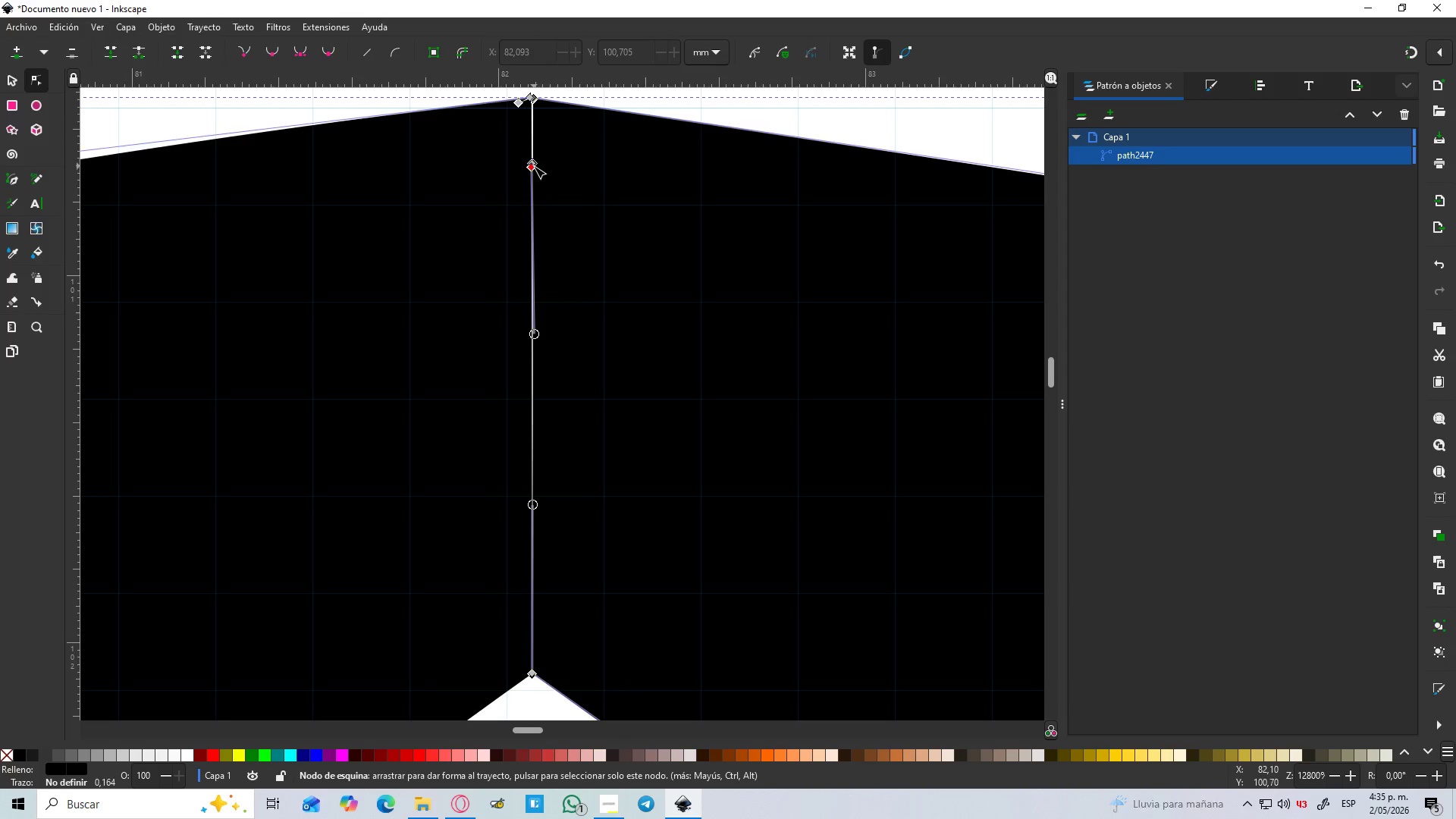 
left_click([534, 166])
 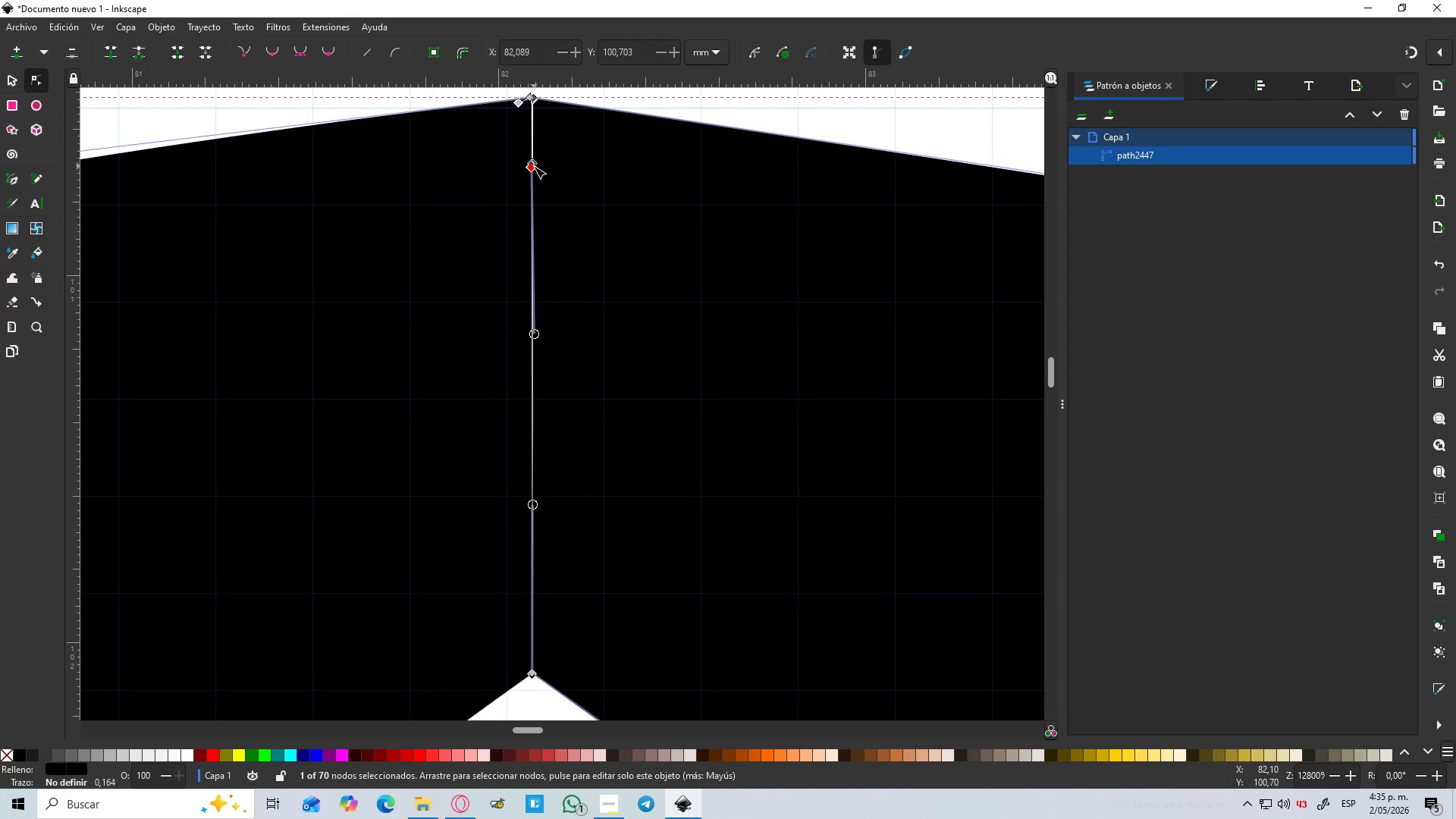 
key(Delete)
 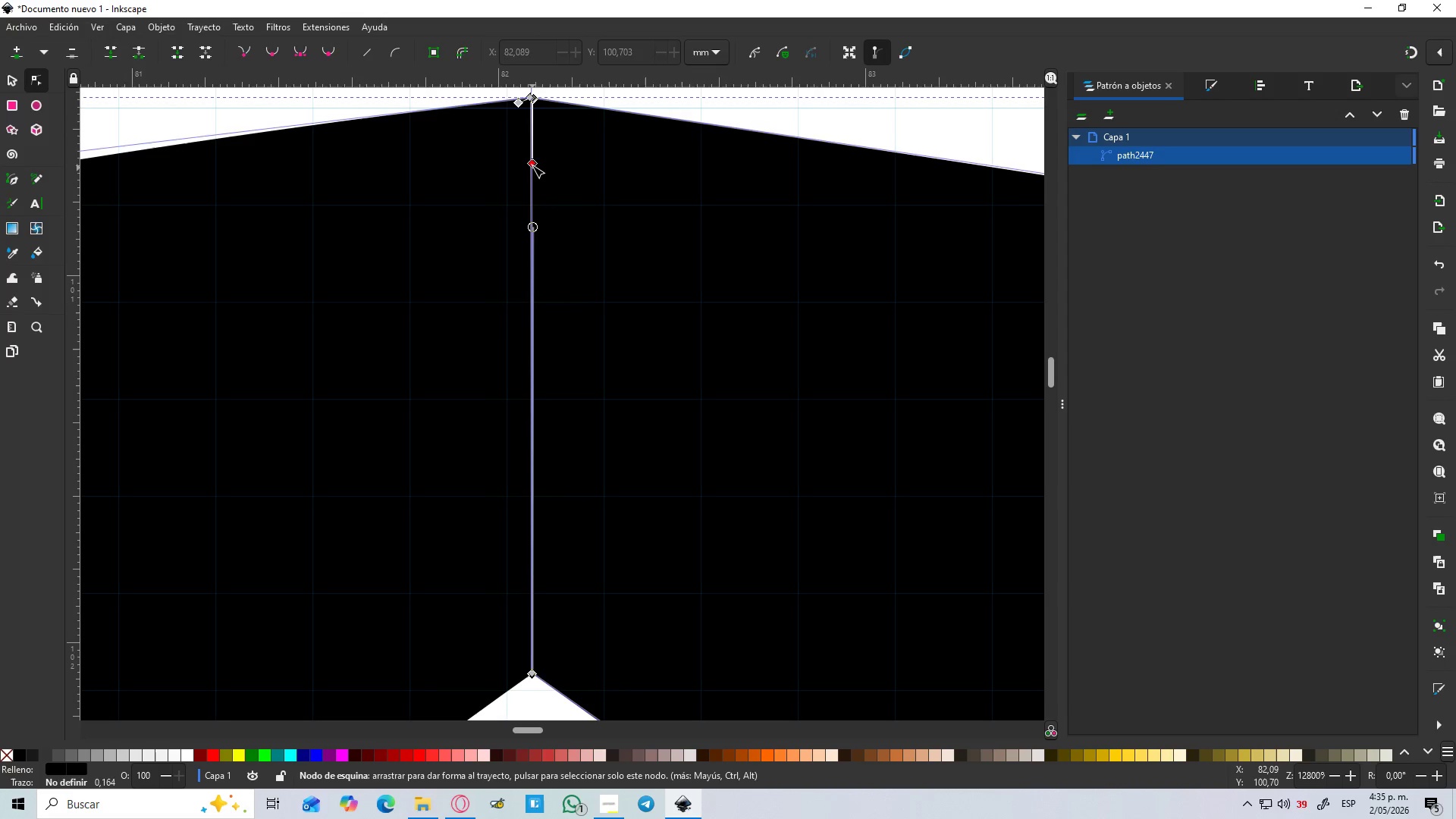 
left_click([532, 165])
 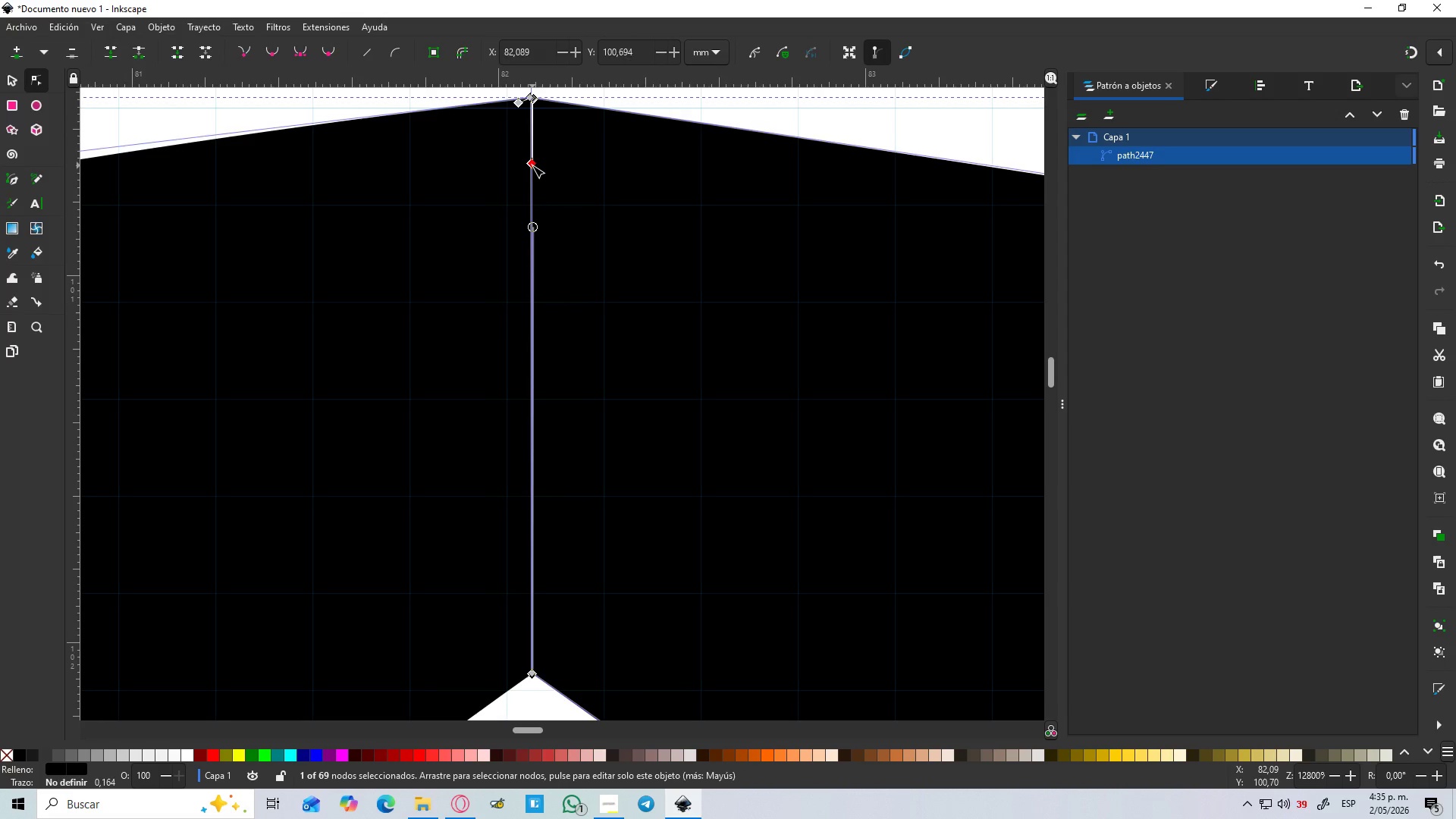 
key(Delete)
 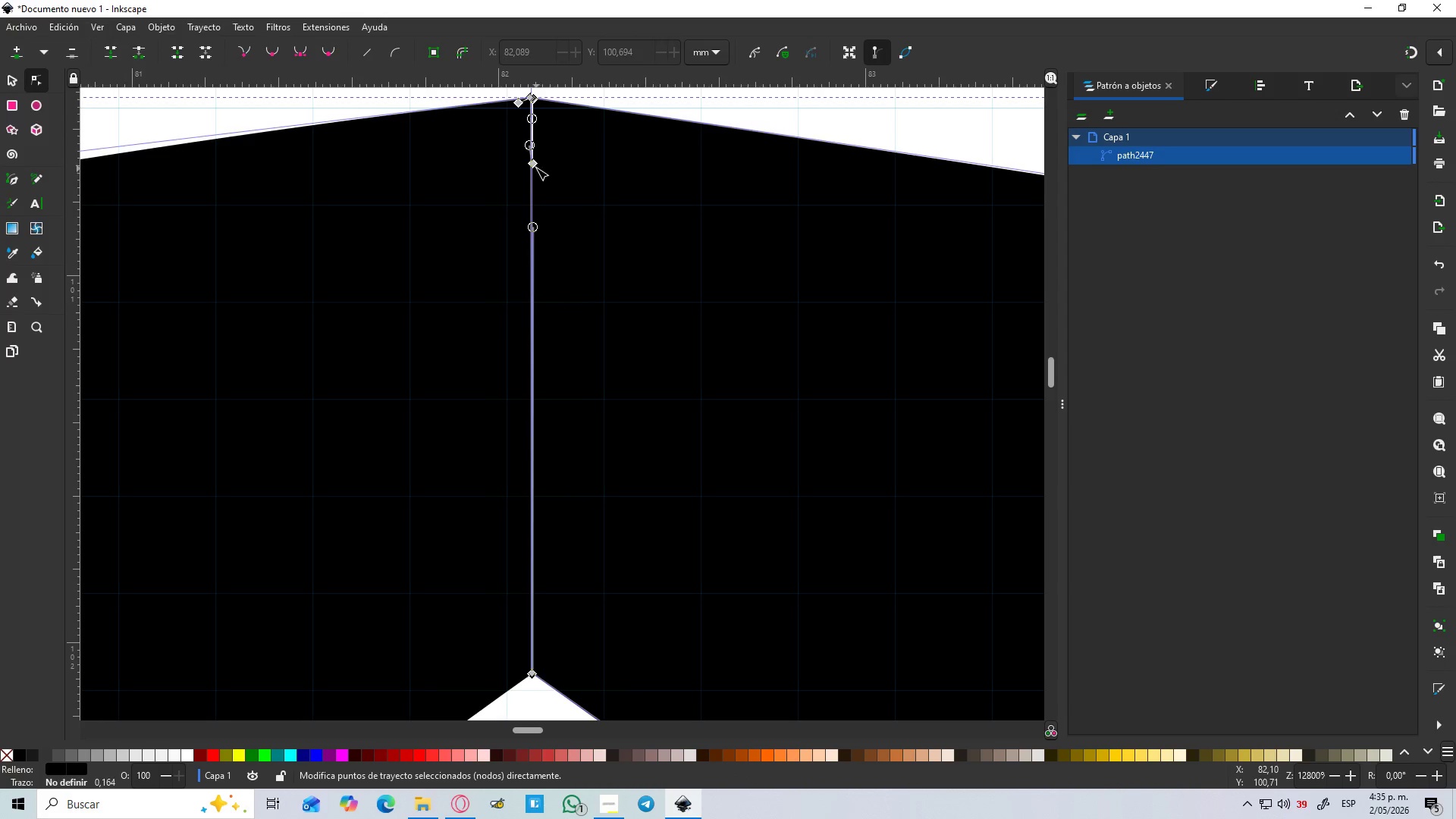 
left_click([532, 162])
 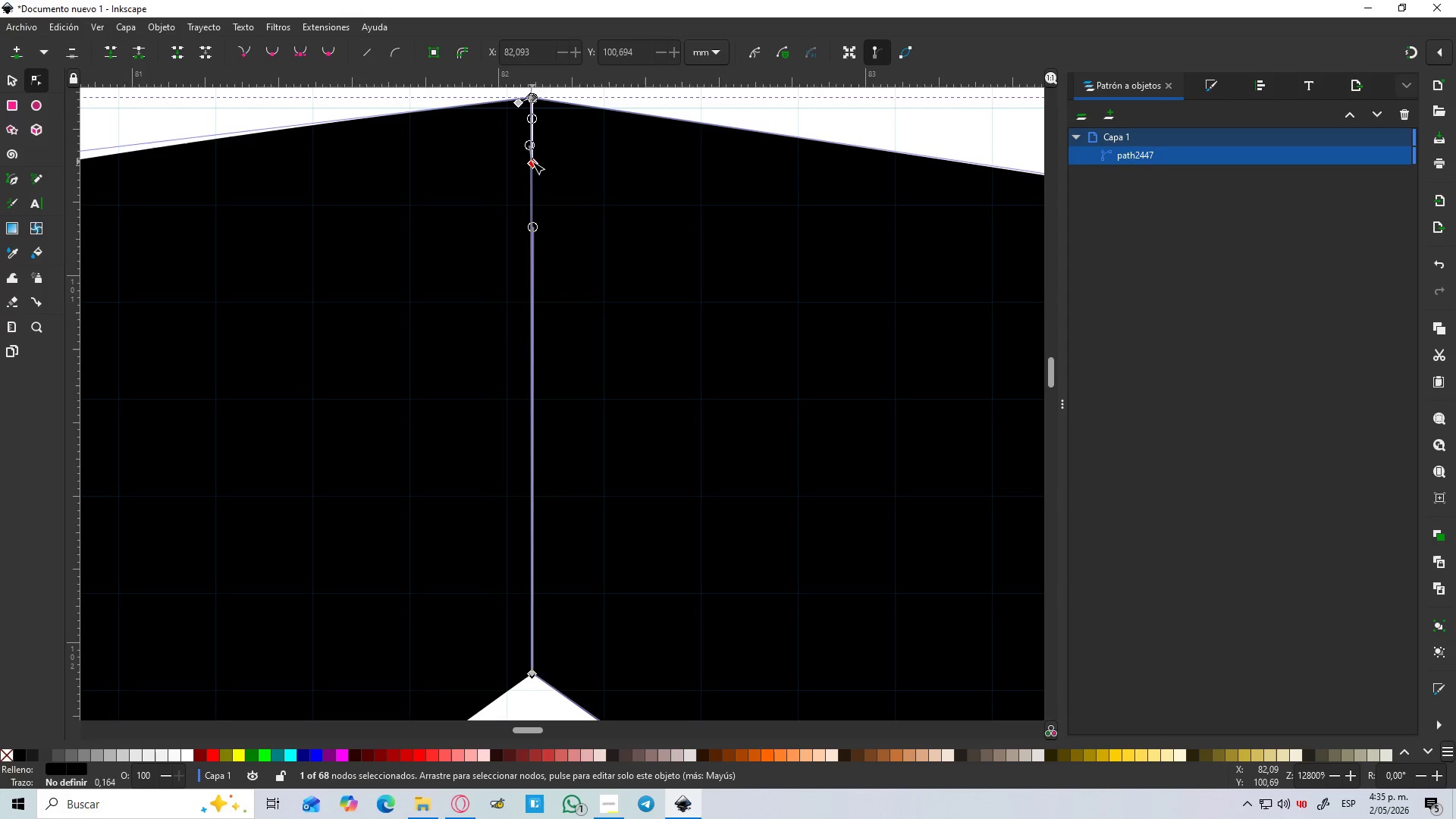 
key(Delete)
 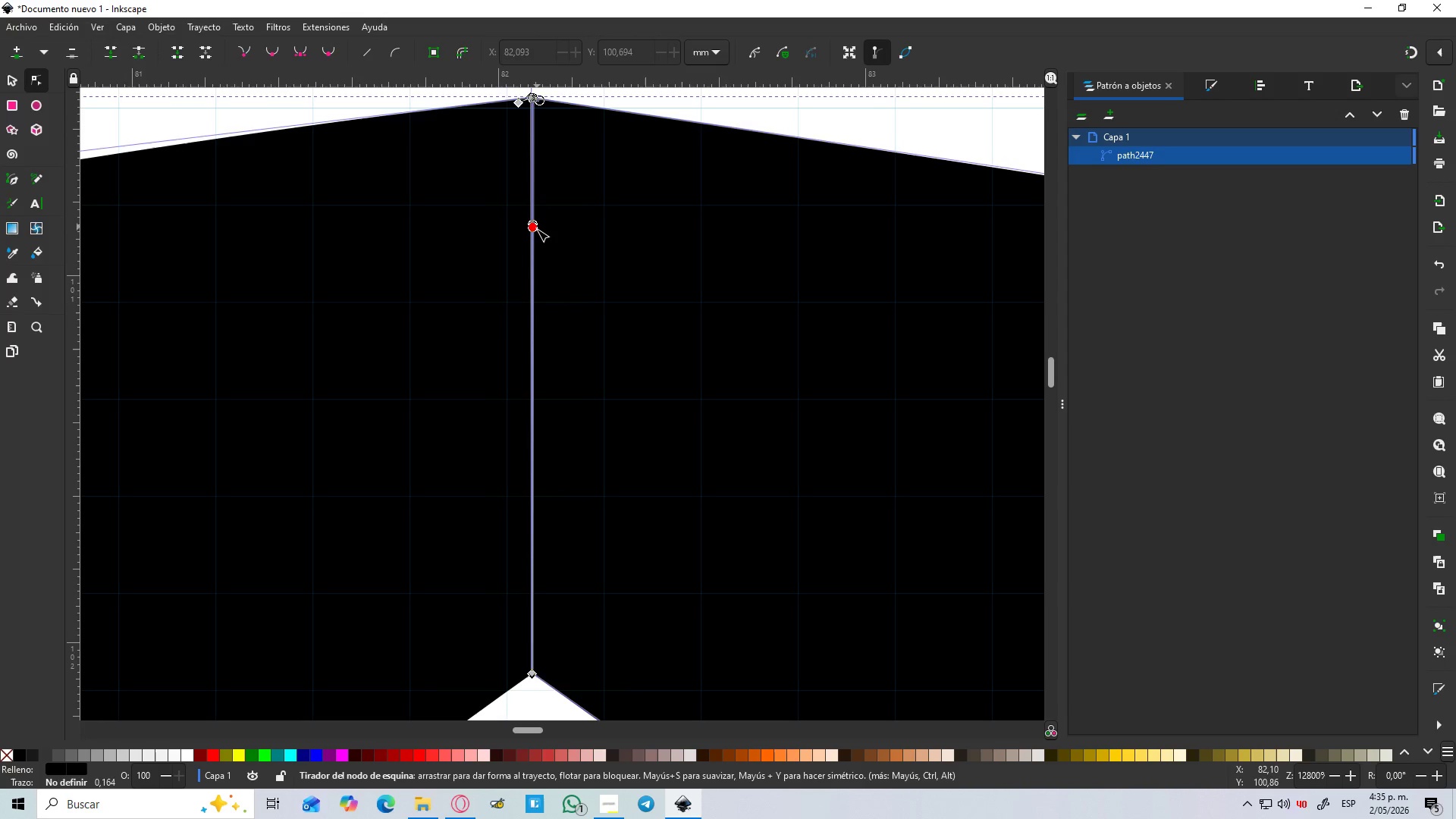 
left_click([537, 230])
 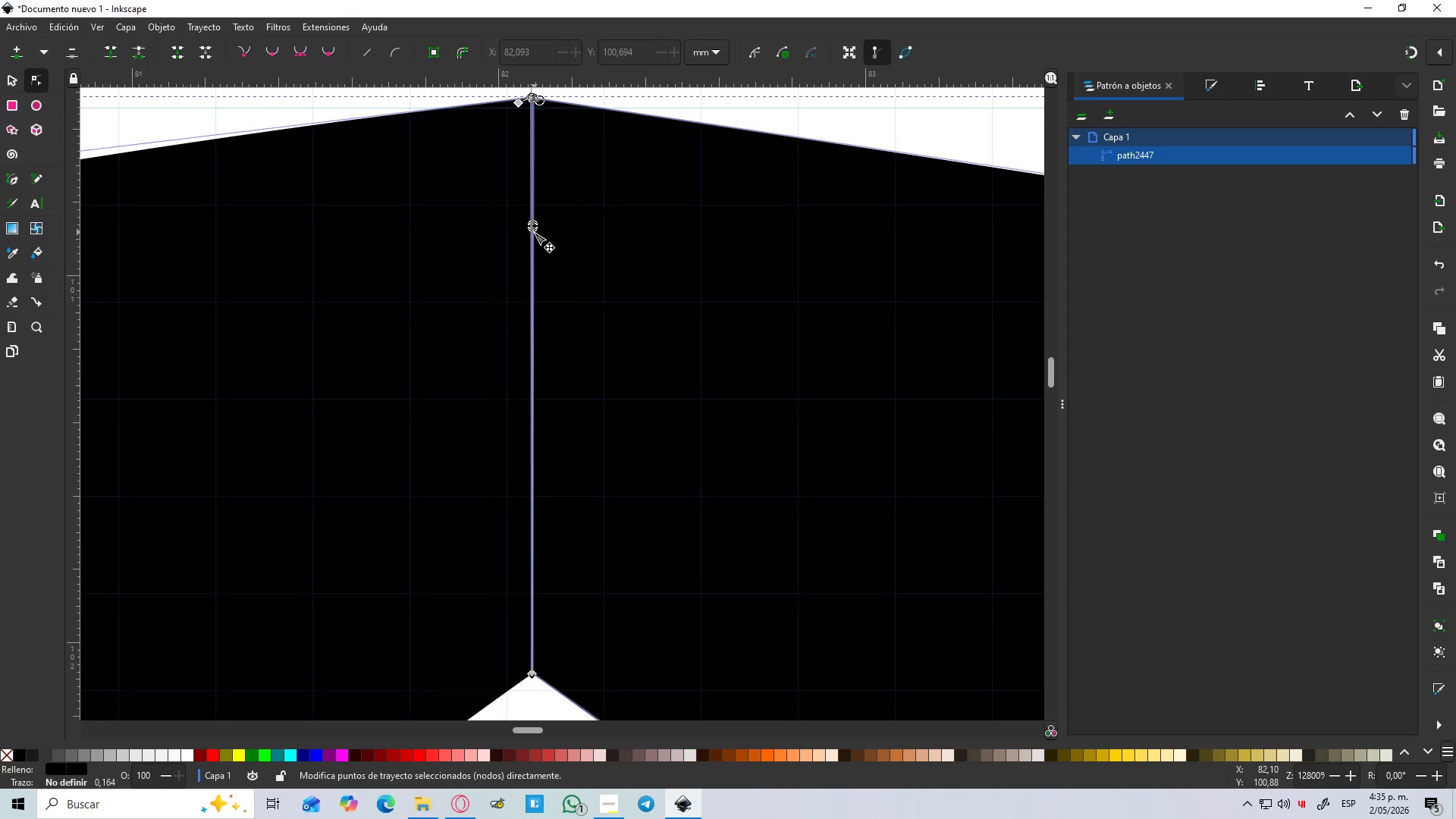 
left_click_drag(start_coordinate=[534, 232], to_coordinate=[514, 275])
 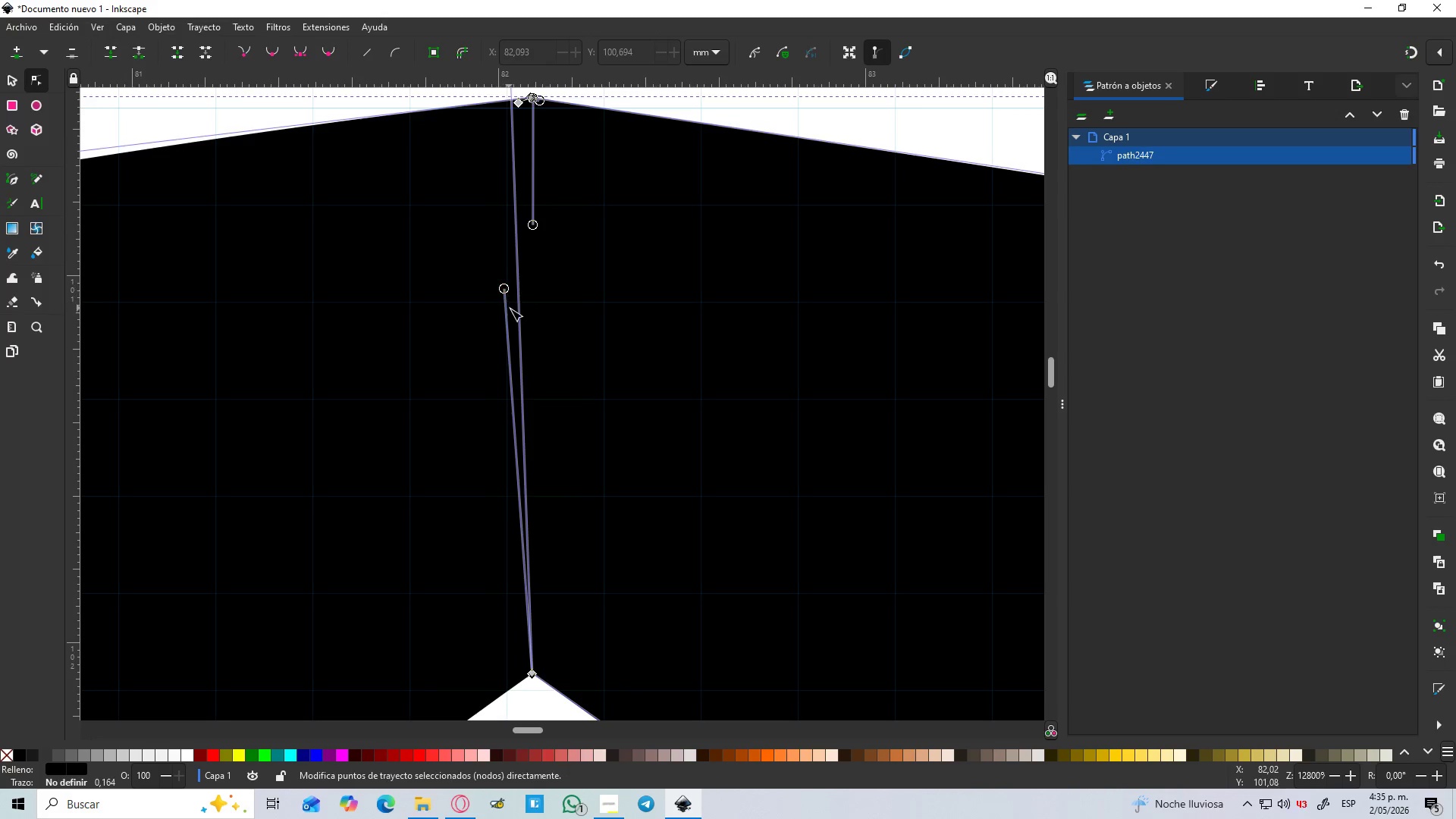 
scroll: coordinate [515, 283], scroll_direction: up, amount: 1.0
 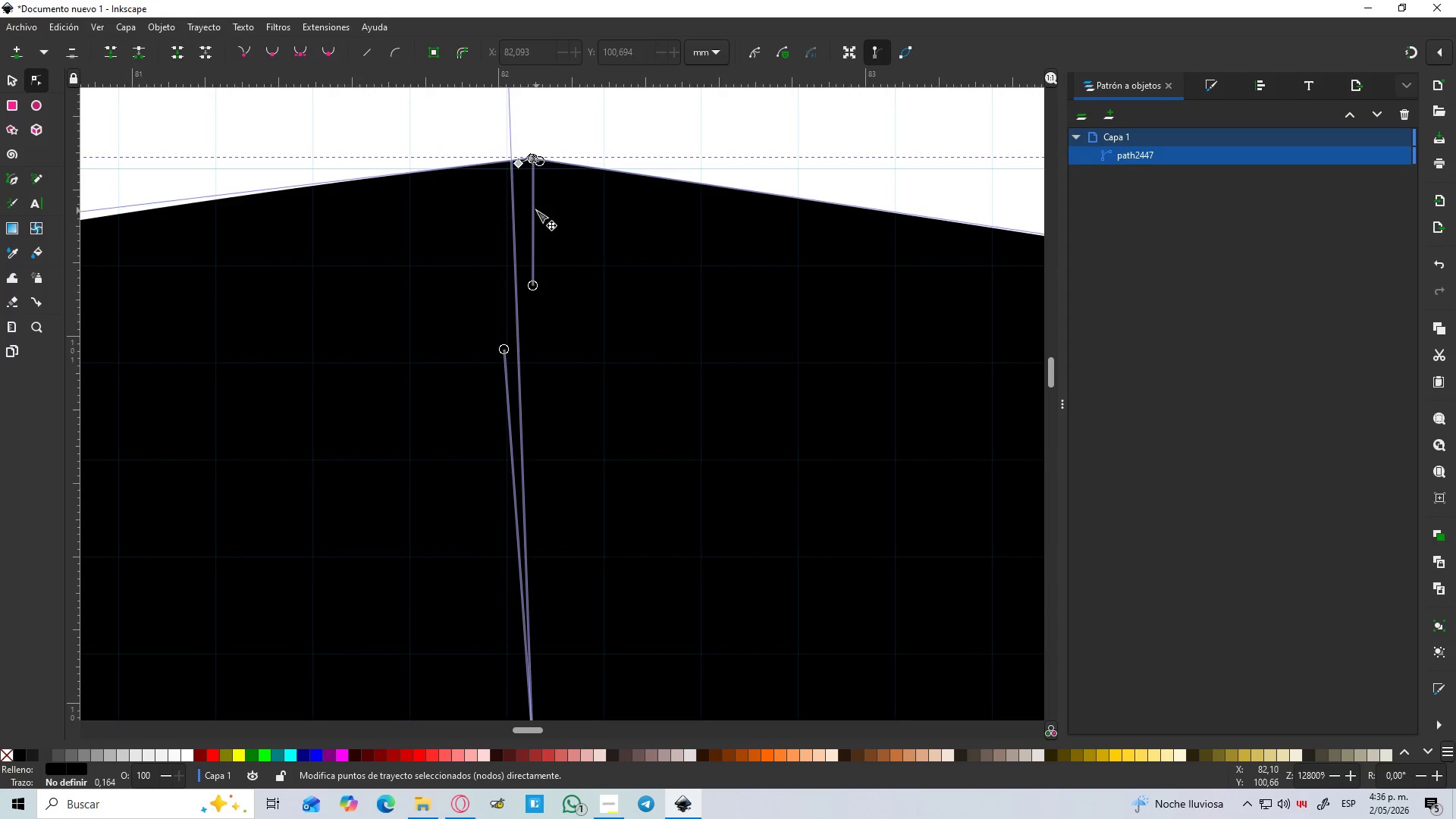 
hold_key(key=ControlLeft, duration=1.09)
scroll: coordinate [531, 165], scroll_direction: up, amount: 9.0
 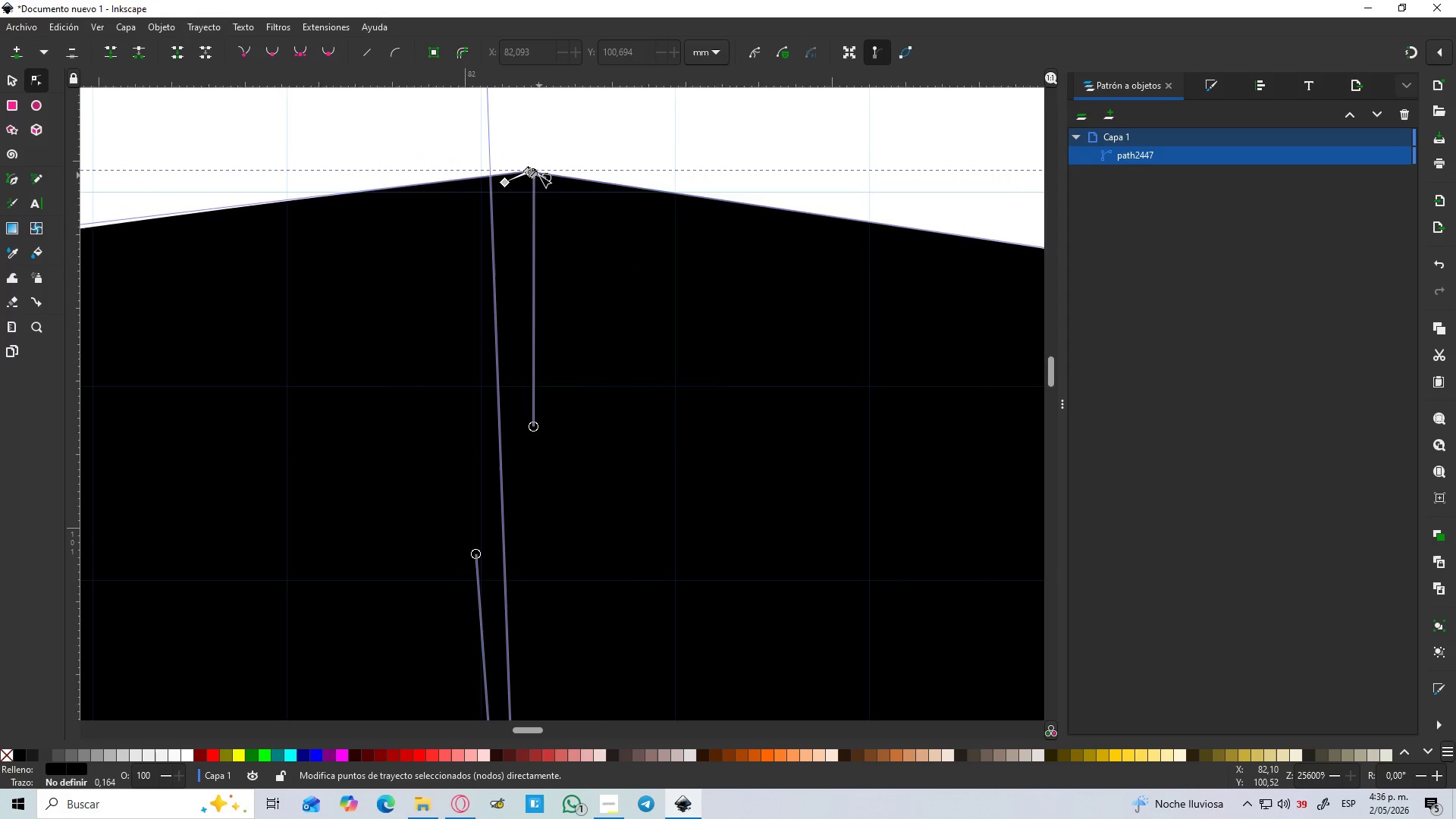 
left_click_drag(start_coordinate=[535, 176], to_coordinate=[574, 153])
 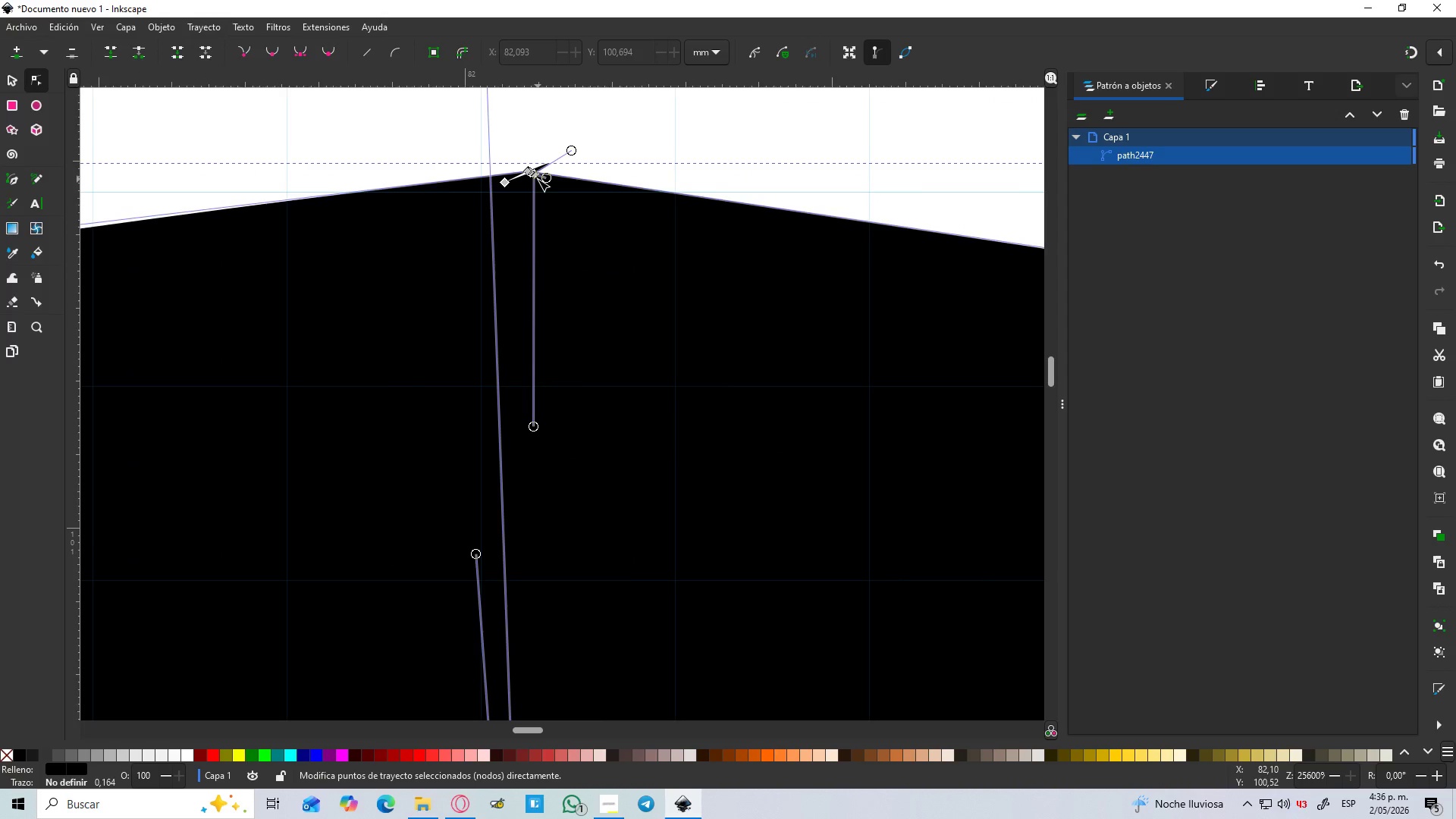 
left_click([538, 179])
 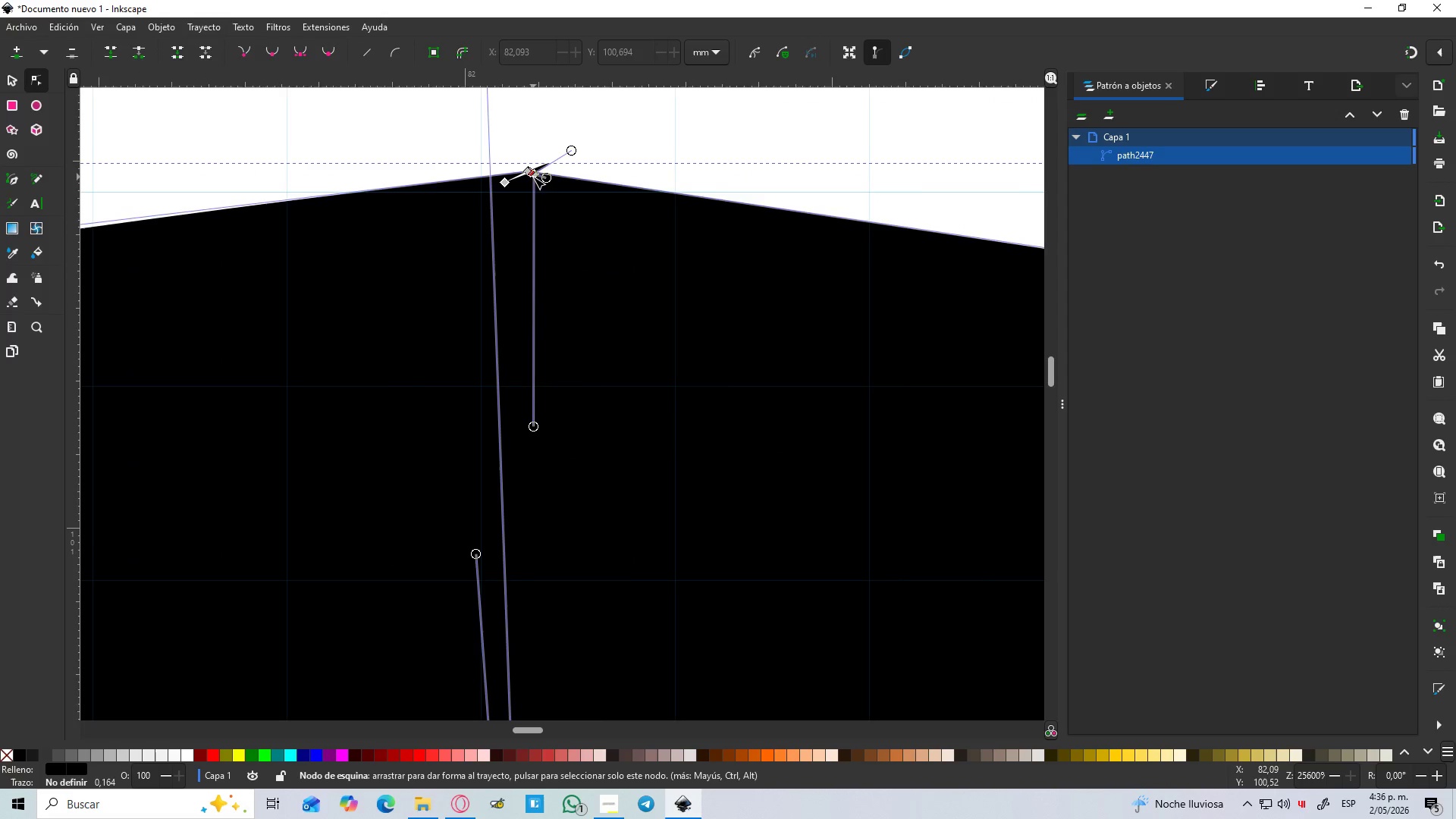 
hold_key(key=ControlLeft, duration=1.0)
 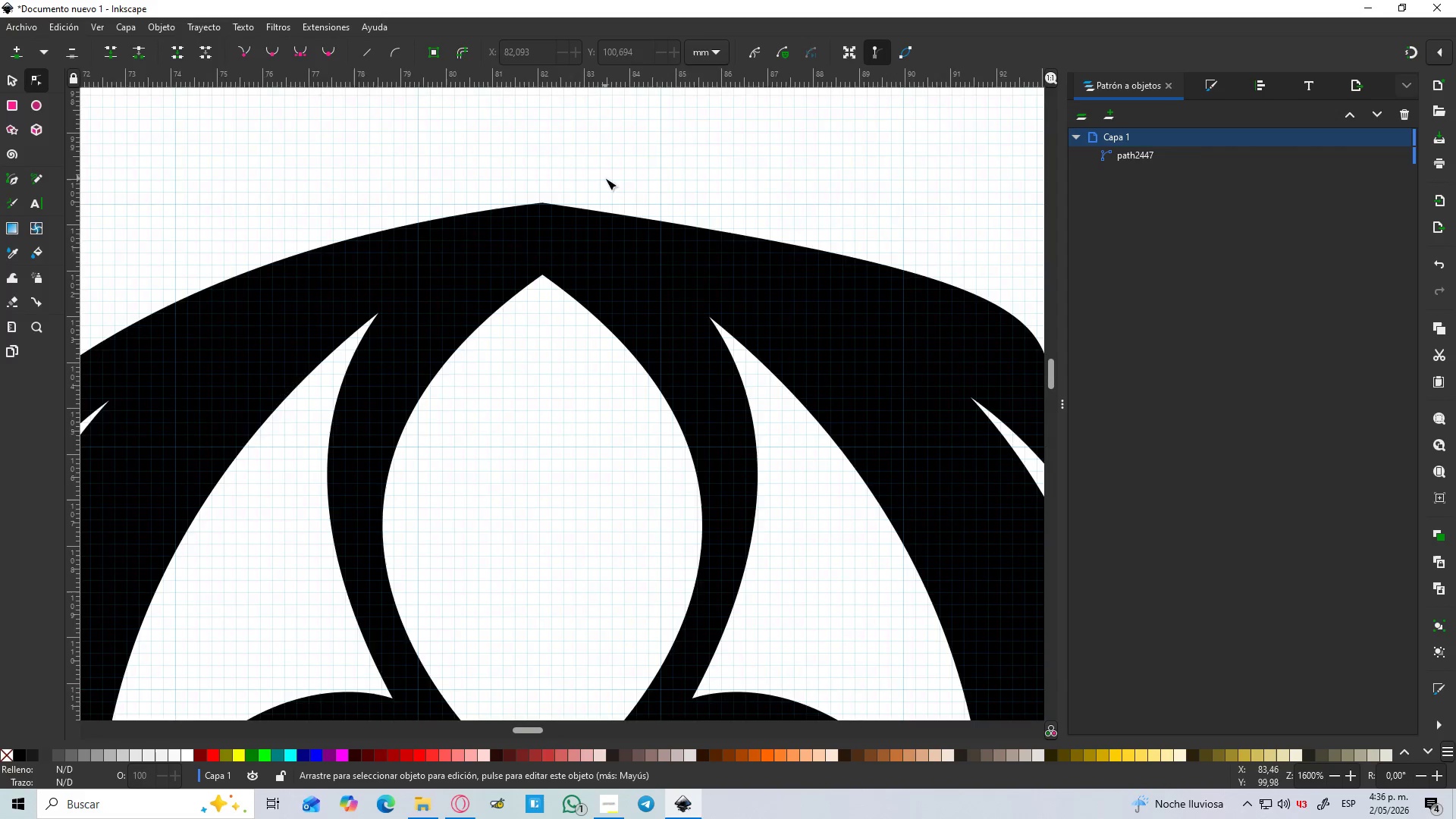 
left_click([610, 172])
 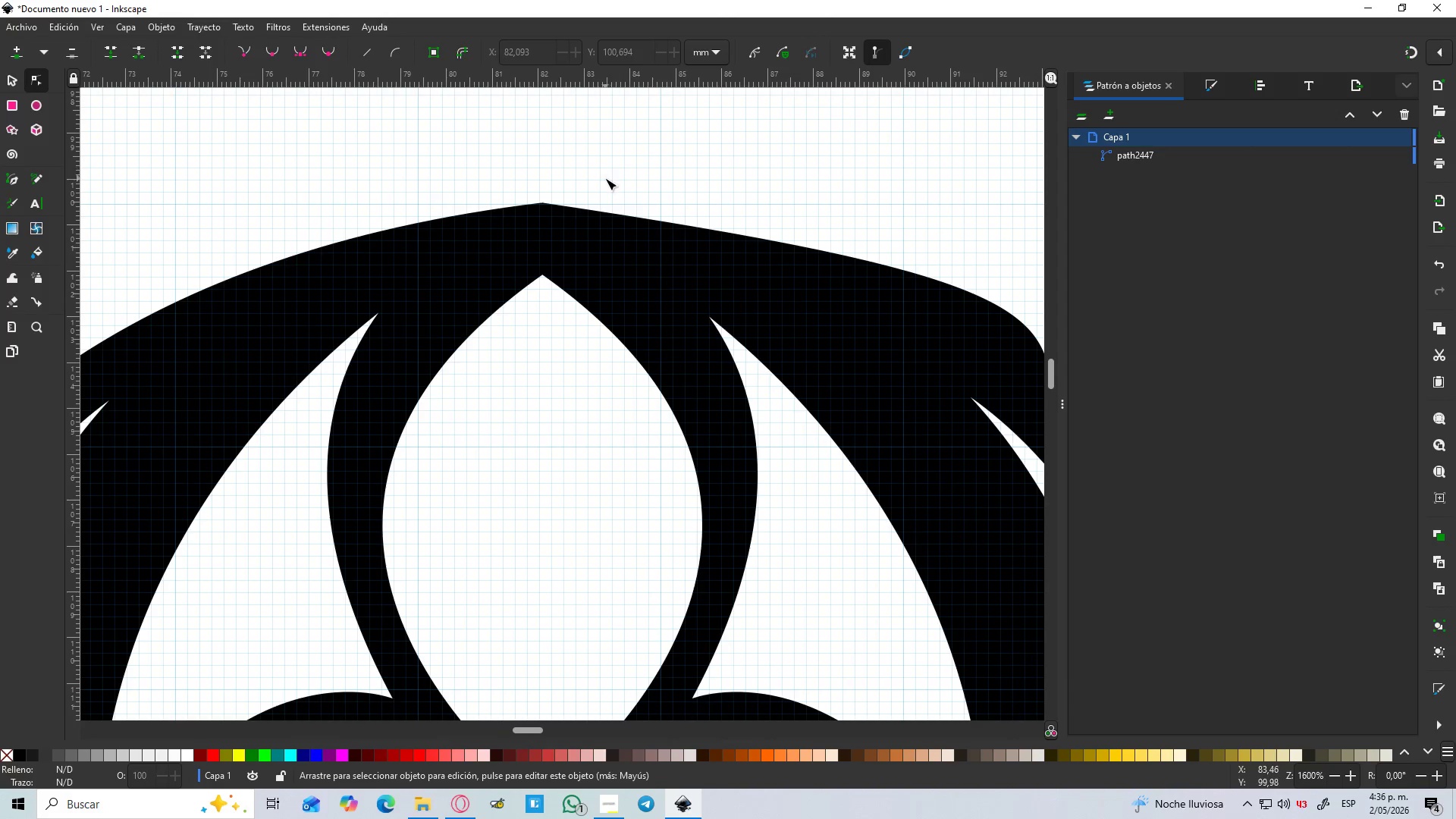 
scroll: coordinate [545, 209], scroll_direction: down, amount: 8.0
 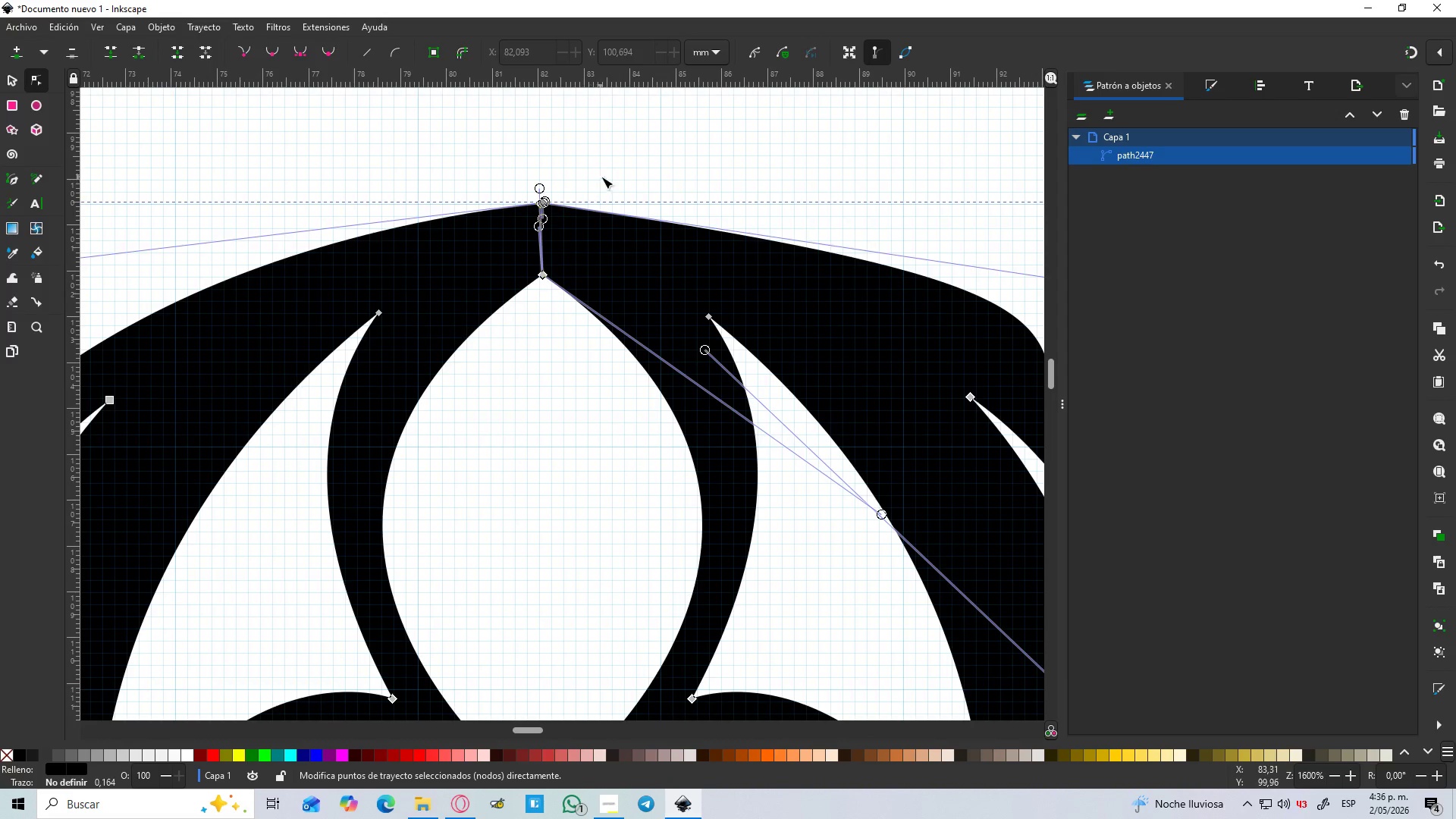 
hold_key(key=ControlLeft, duration=0.55)
scroll: coordinate [604, 182], scroll_direction: down, amount: 2.0
 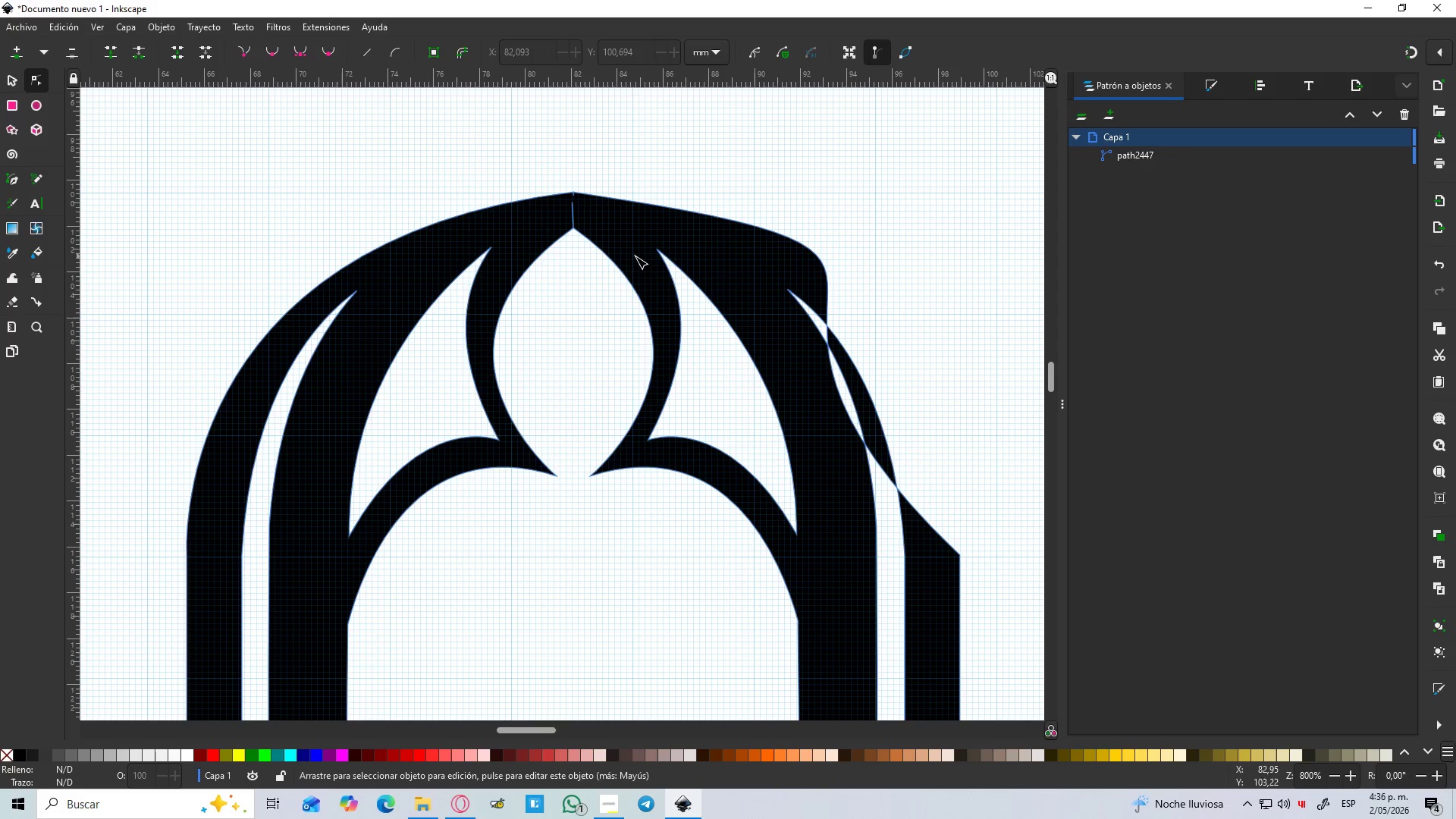 
left_click([688, 220])
 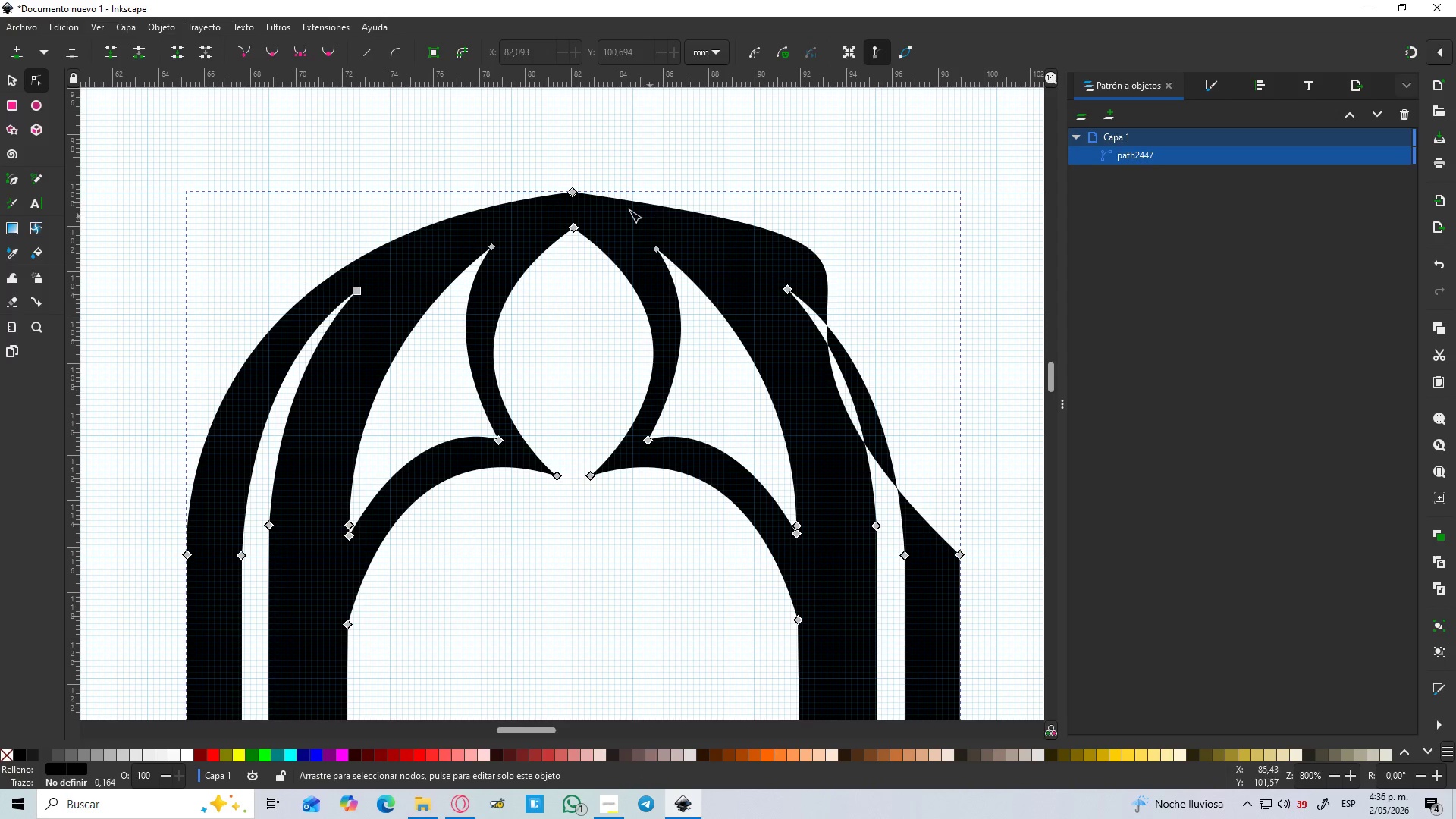 
hold_key(key=ControlLeft, duration=0.47)
scroll: coordinate [604, 200], scroll_direction: up, amount: 1.0
 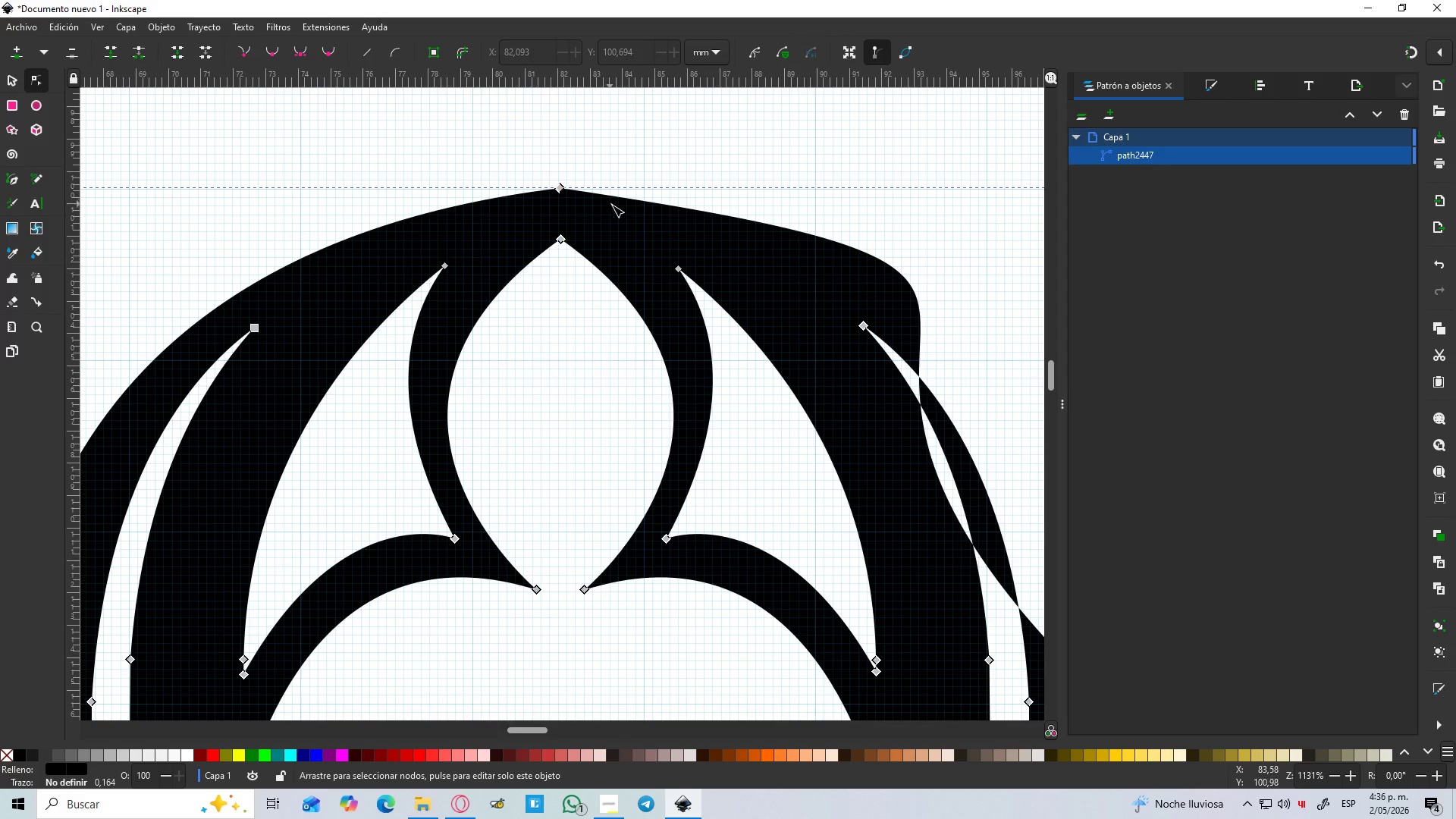 
key(Control+Z)
 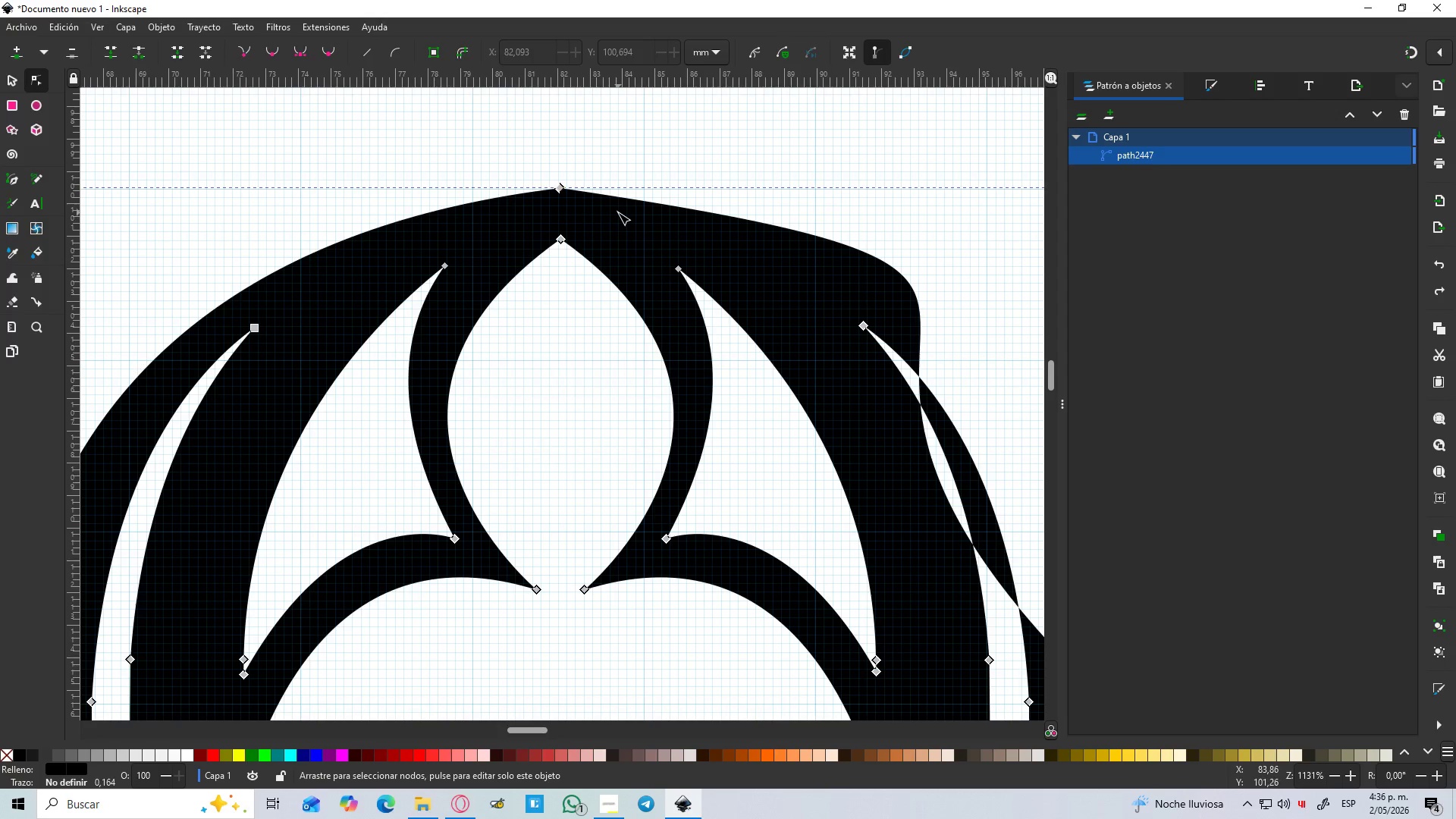 
key(Control+Z)
 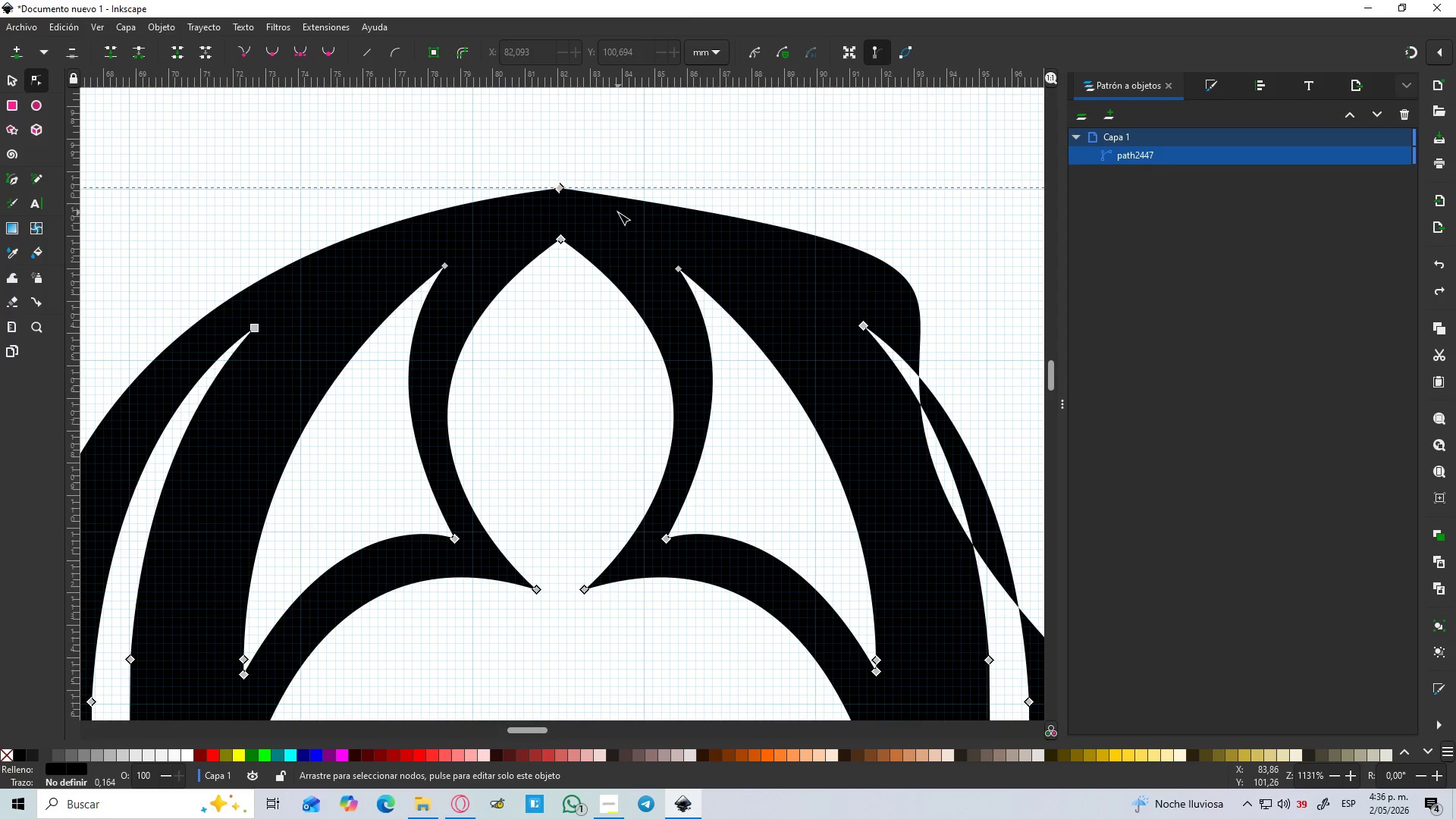 
key(Control+Z)
 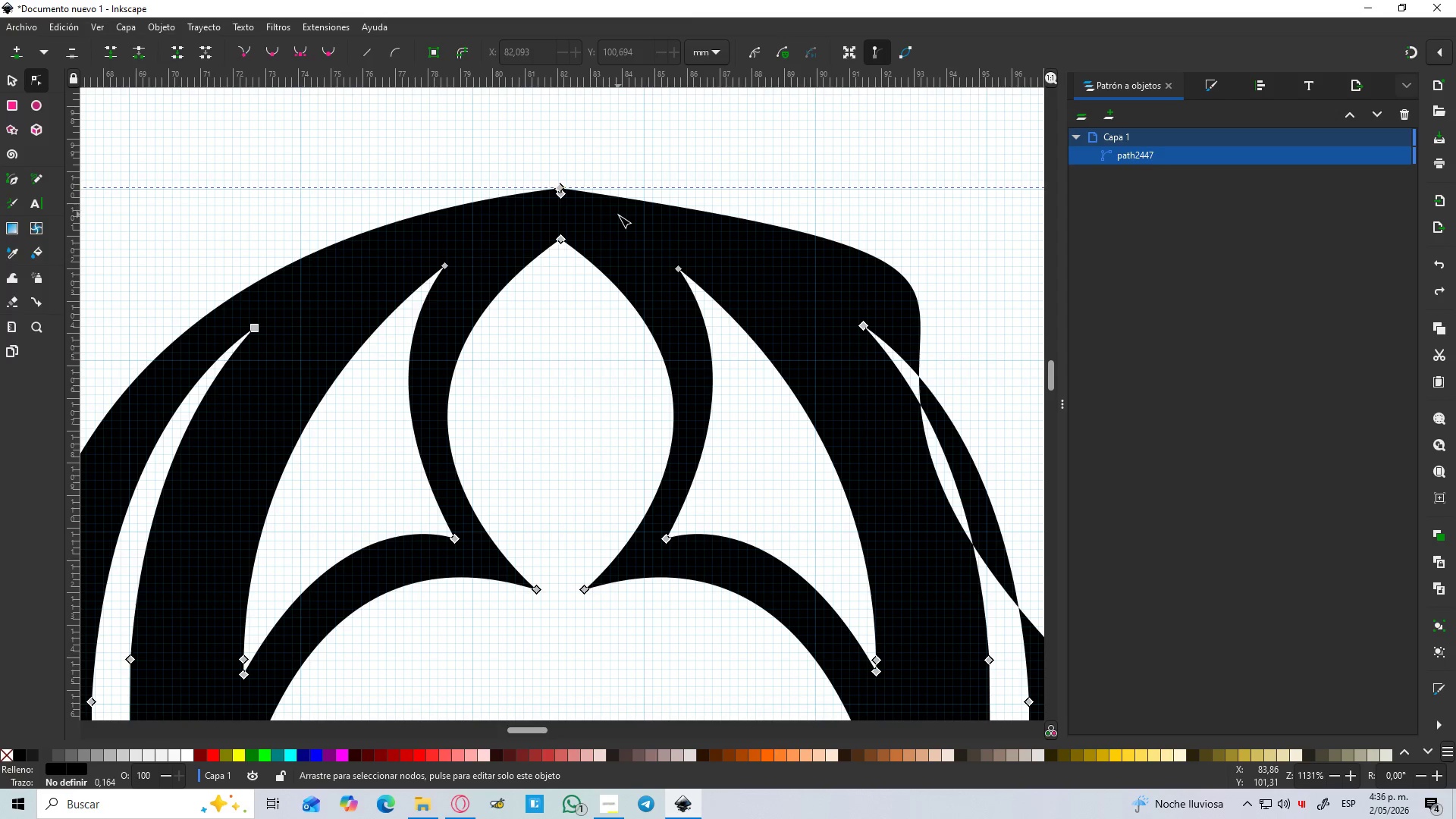 
key(Control+Z)
 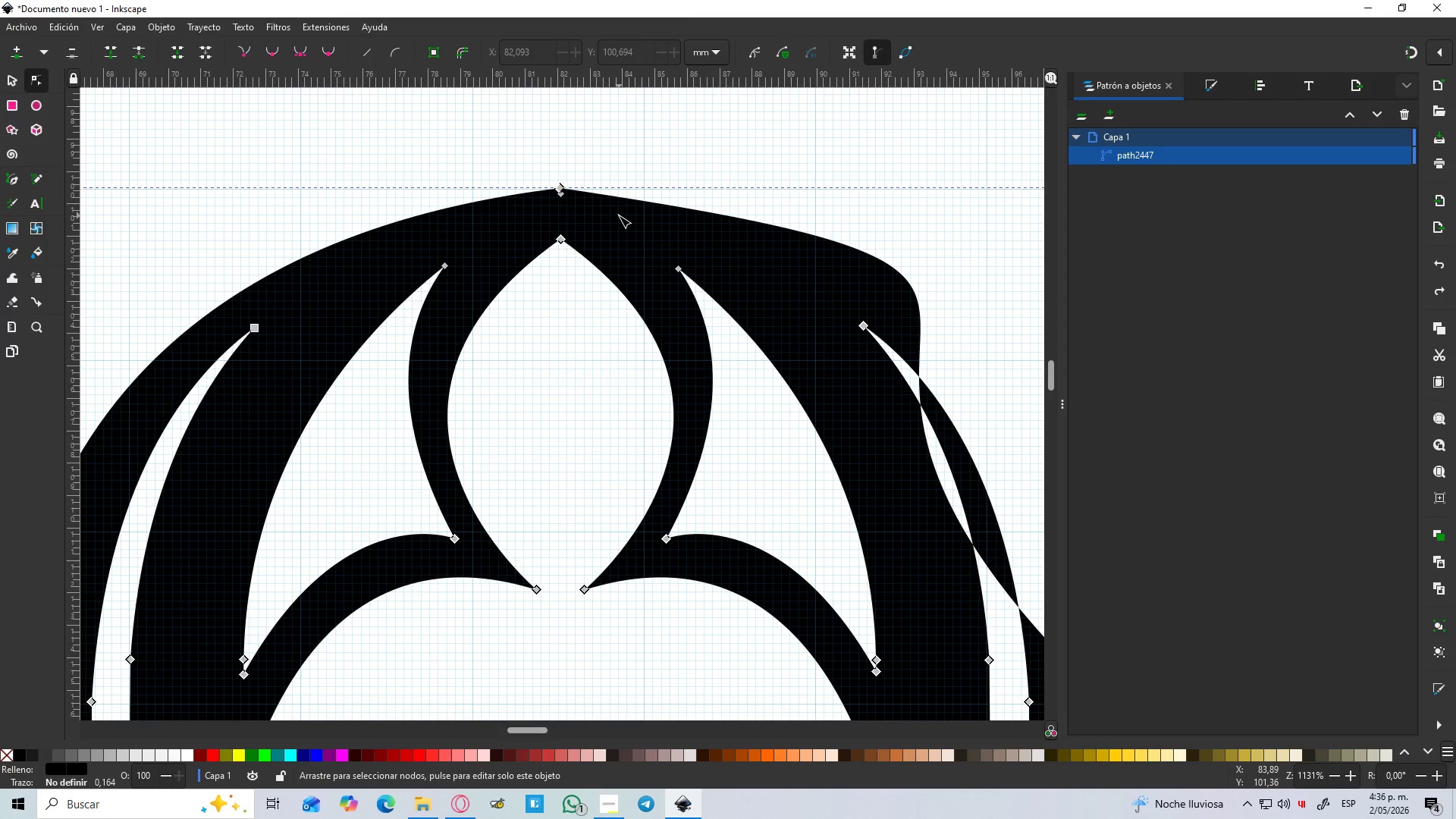 
key(Control+Z)
 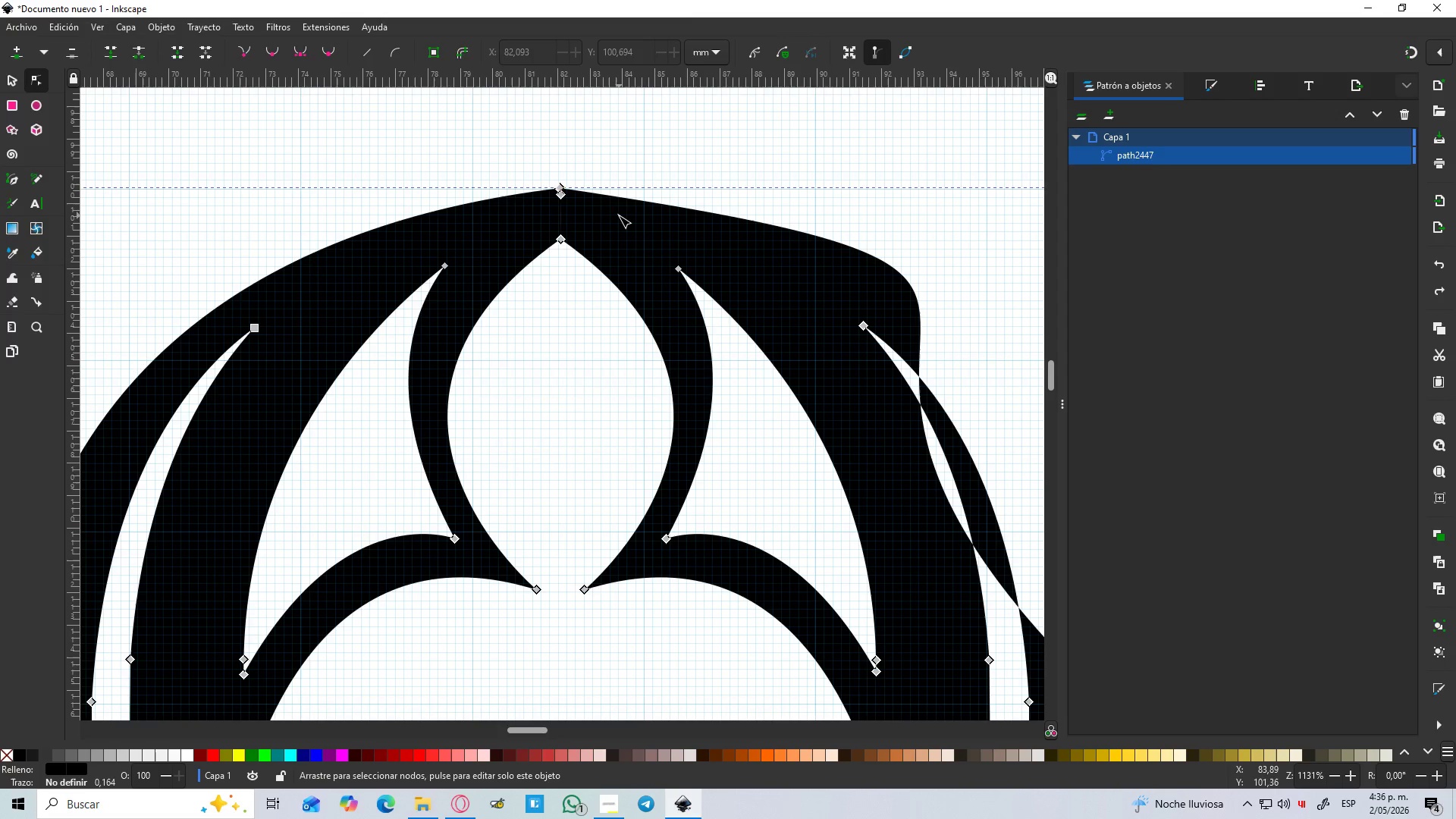 
key(Control+Z)
 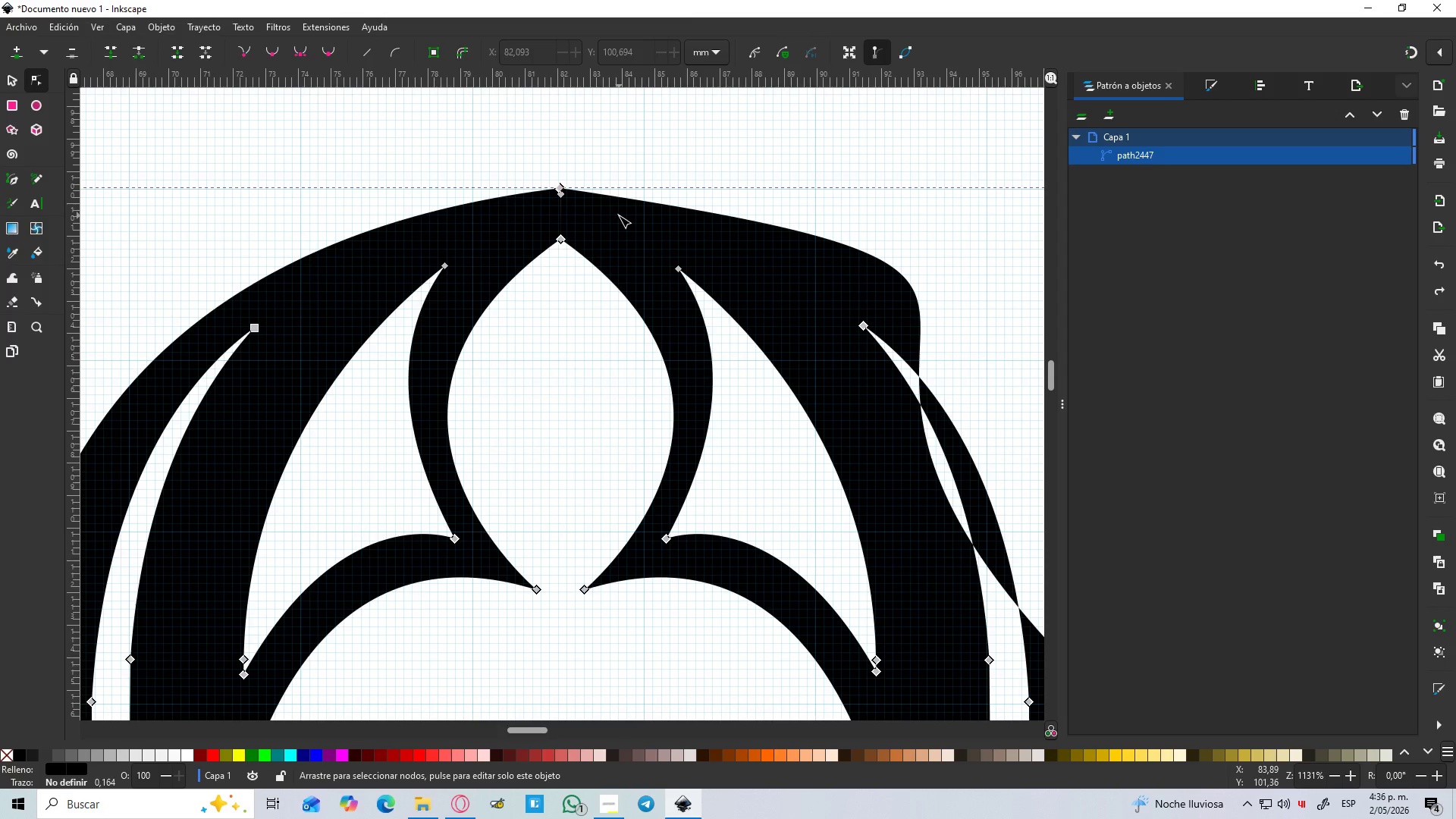 
key(Control+Z)
 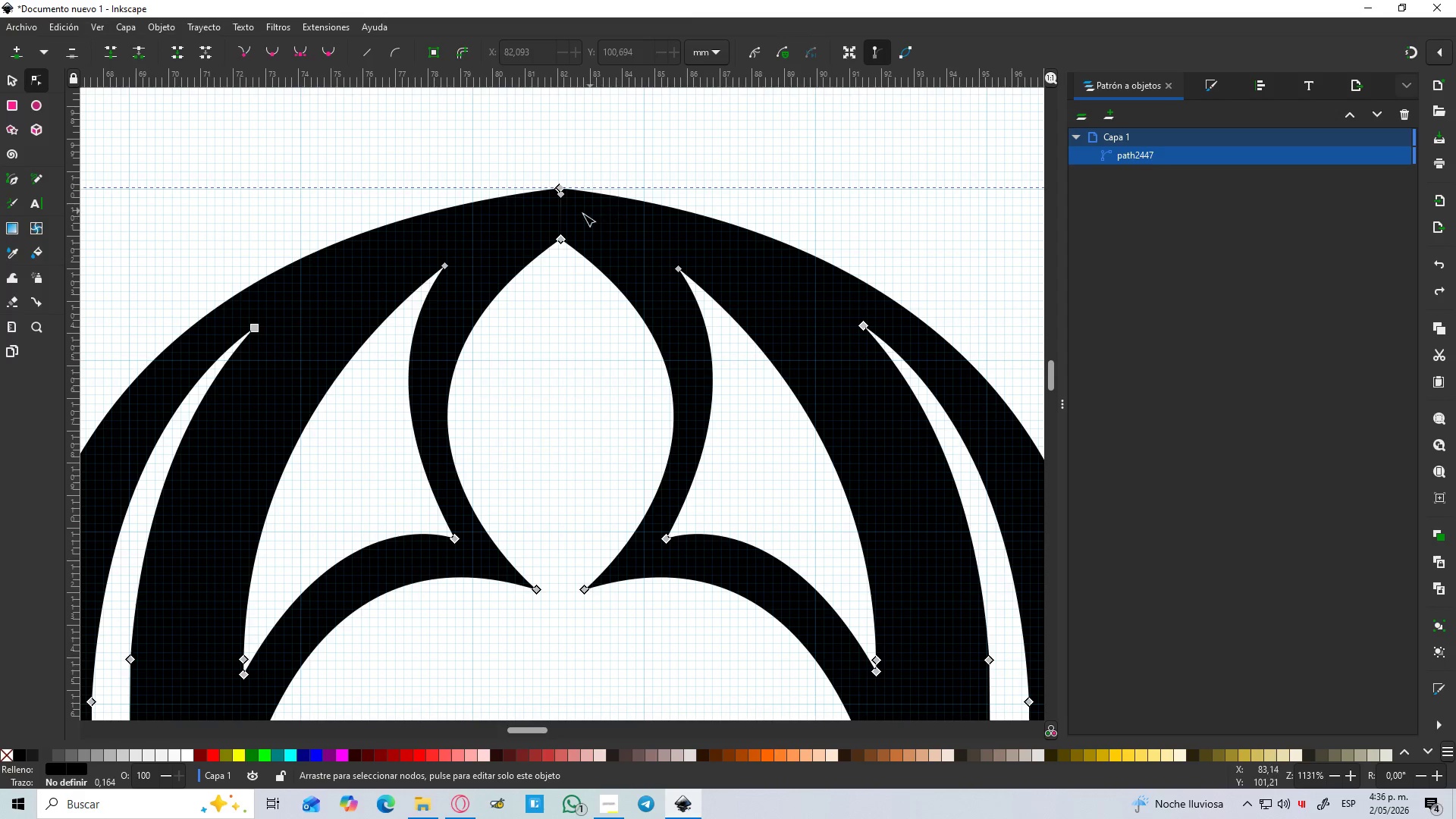 
hold_key(key=ControlLeft, duration=0.91)
scroll: coordinate [473, 302], scroll_direction: up, amount: 10.0
 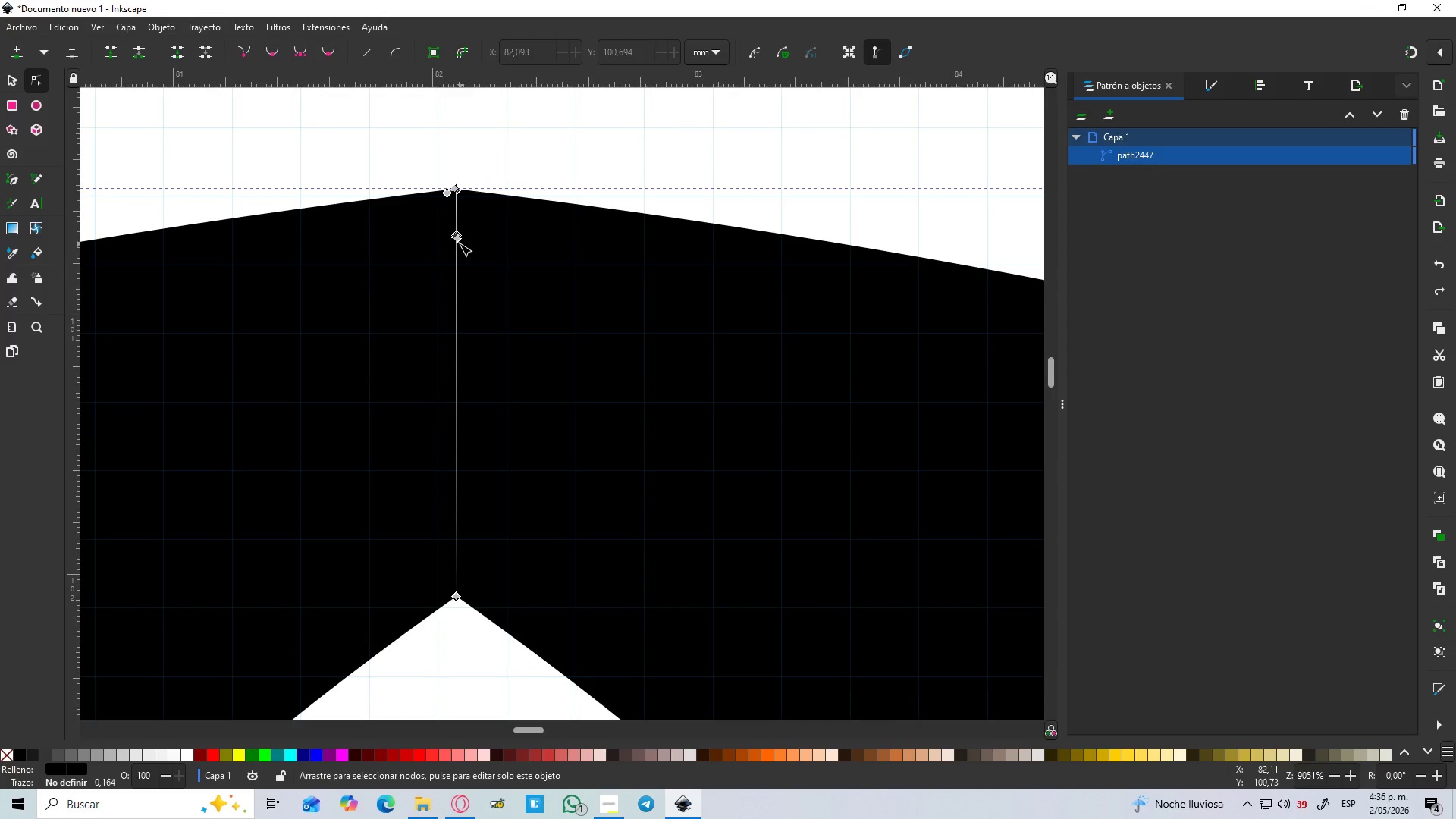 
left_click([460, 242])
 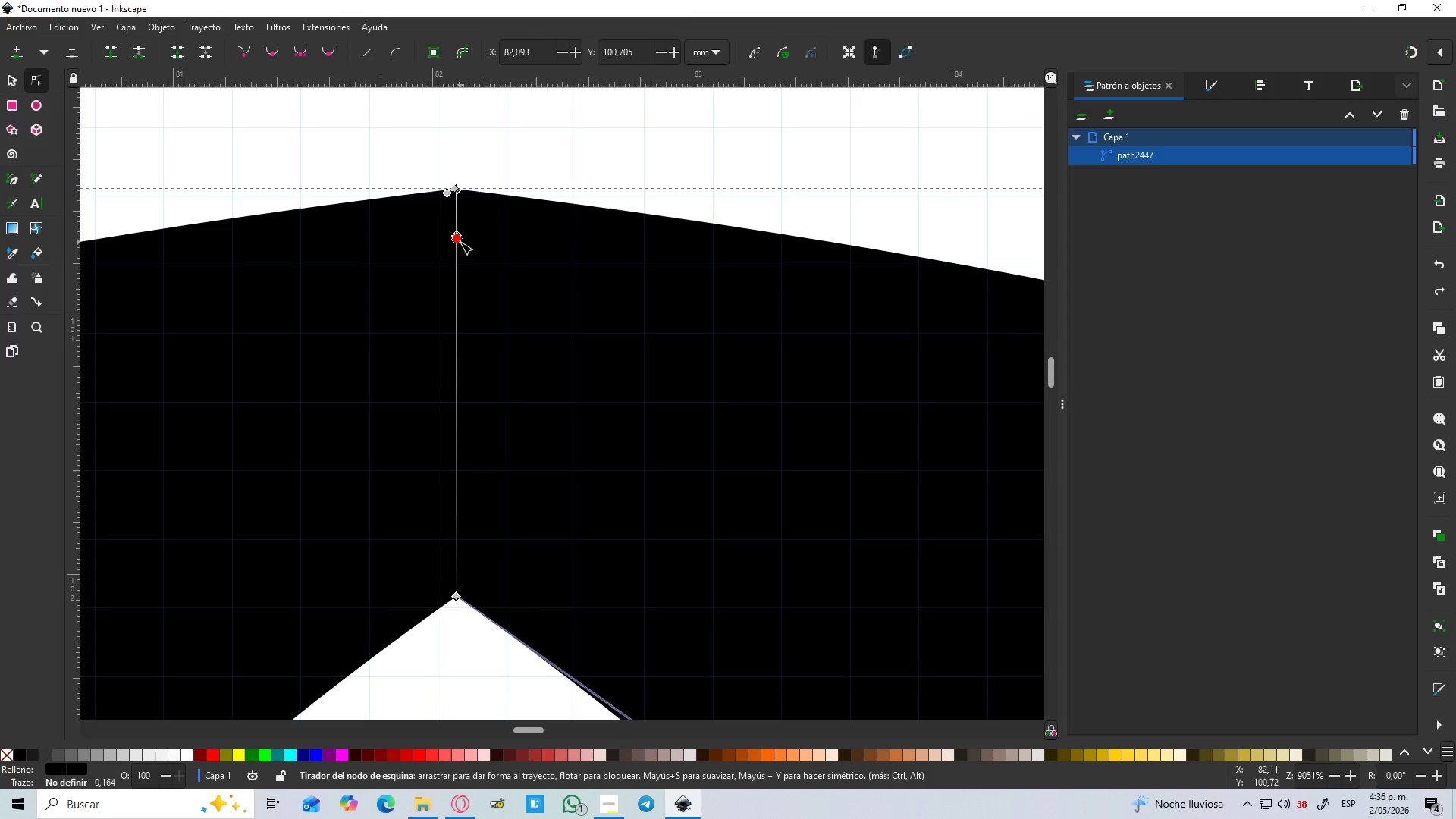 
key(Delete)
 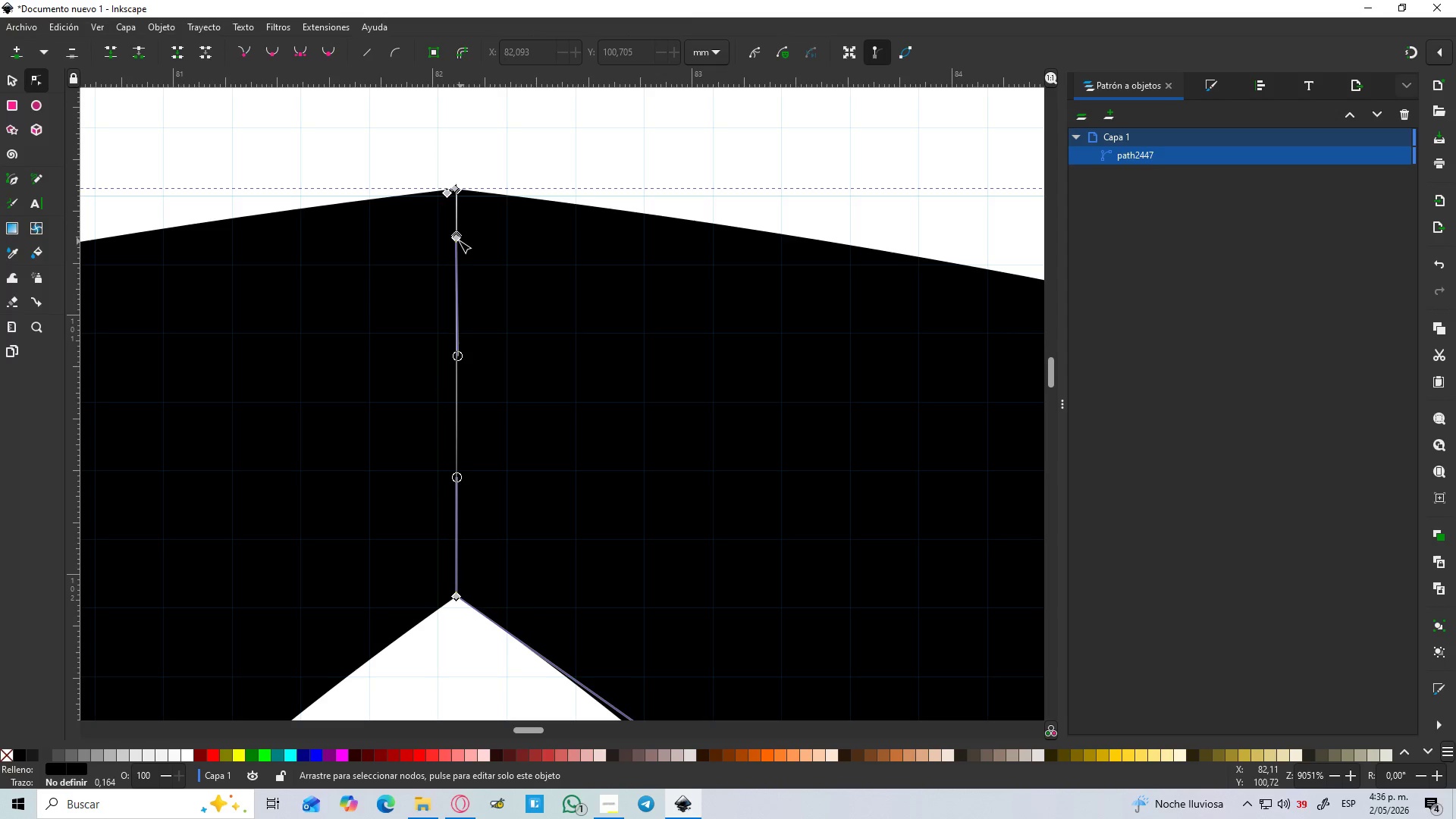 
left_click([459, 240])
 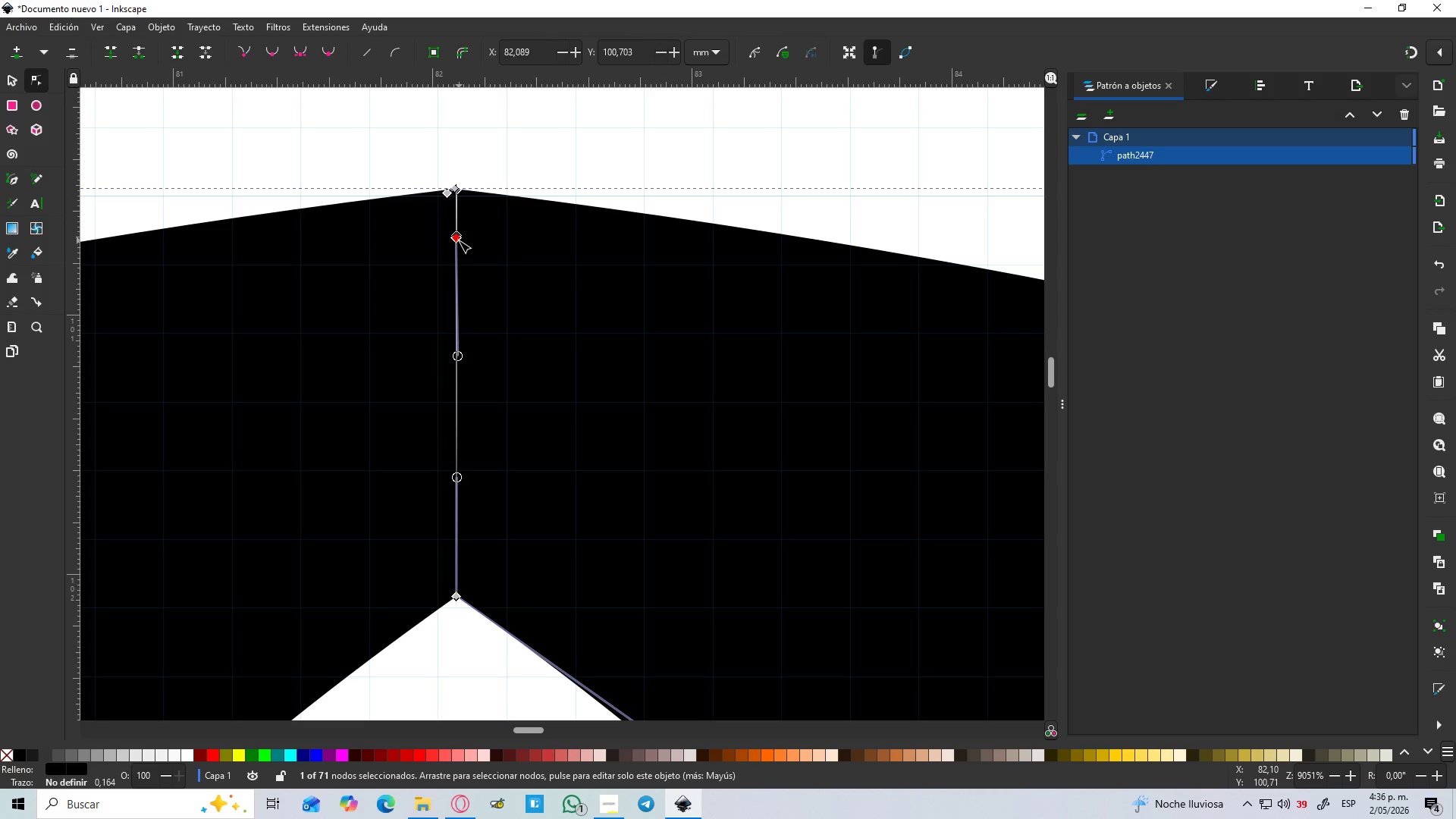 
key(Delete)
 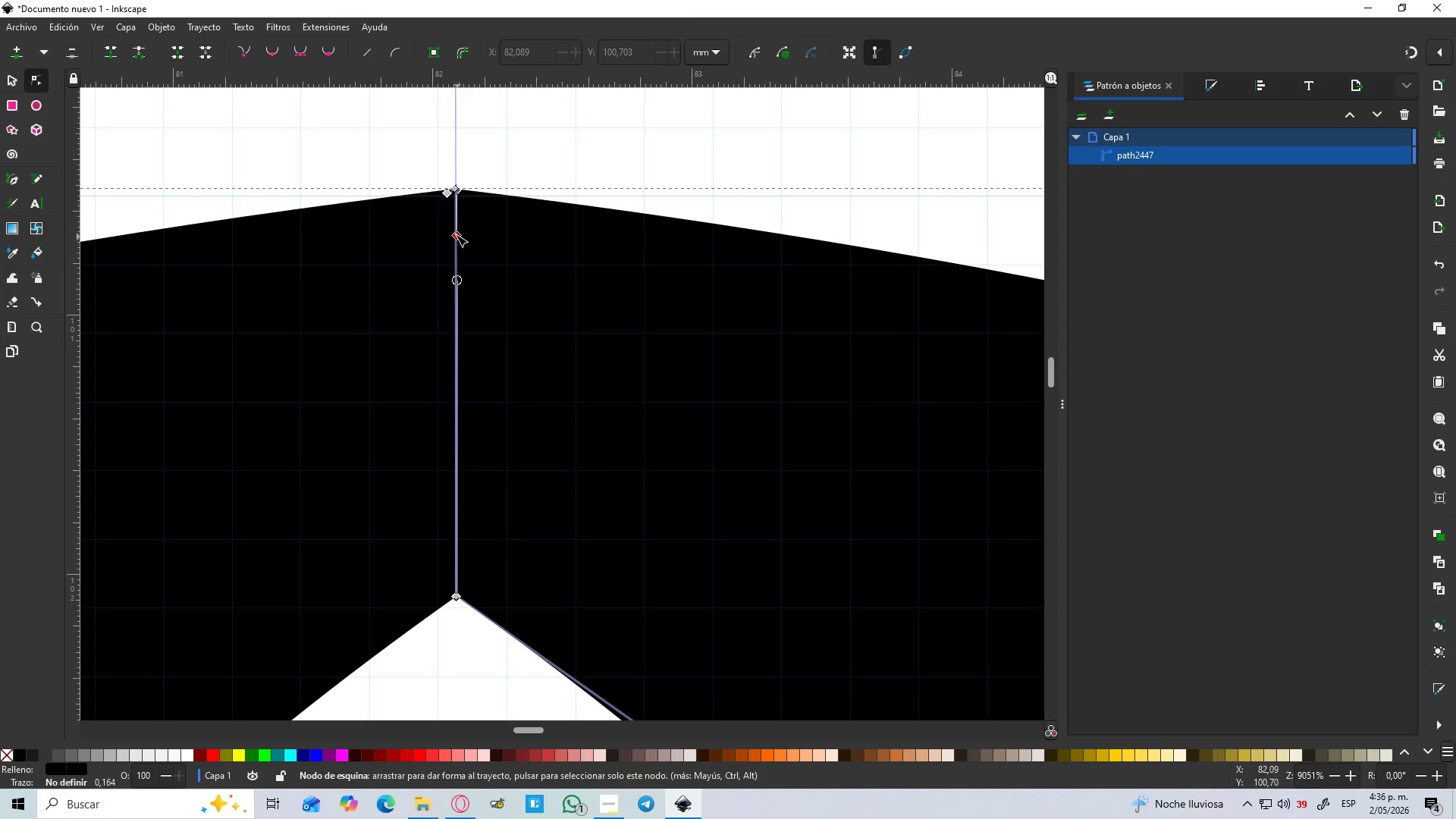 
left_click([456, 234])
 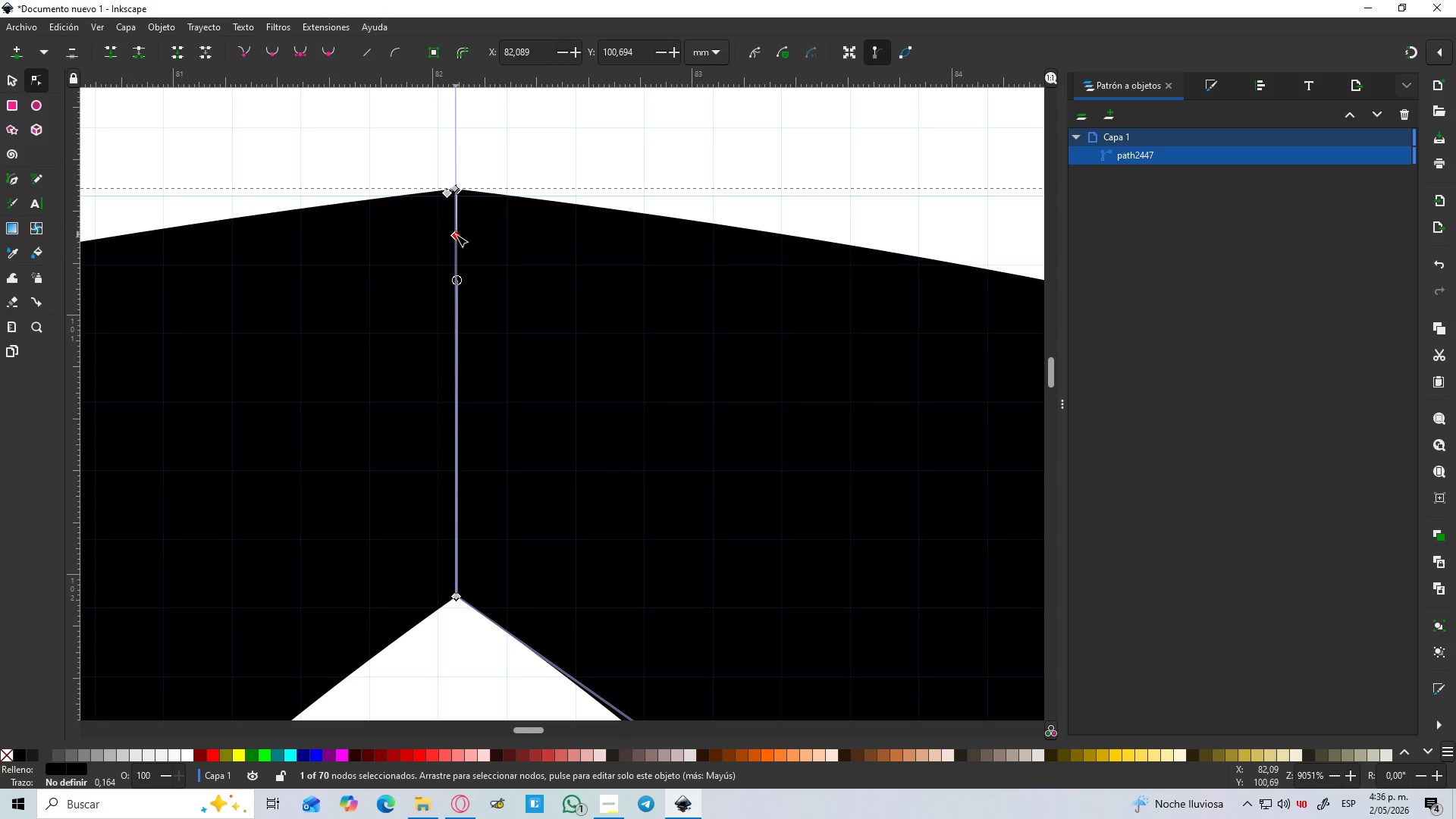 
key(Delete)
 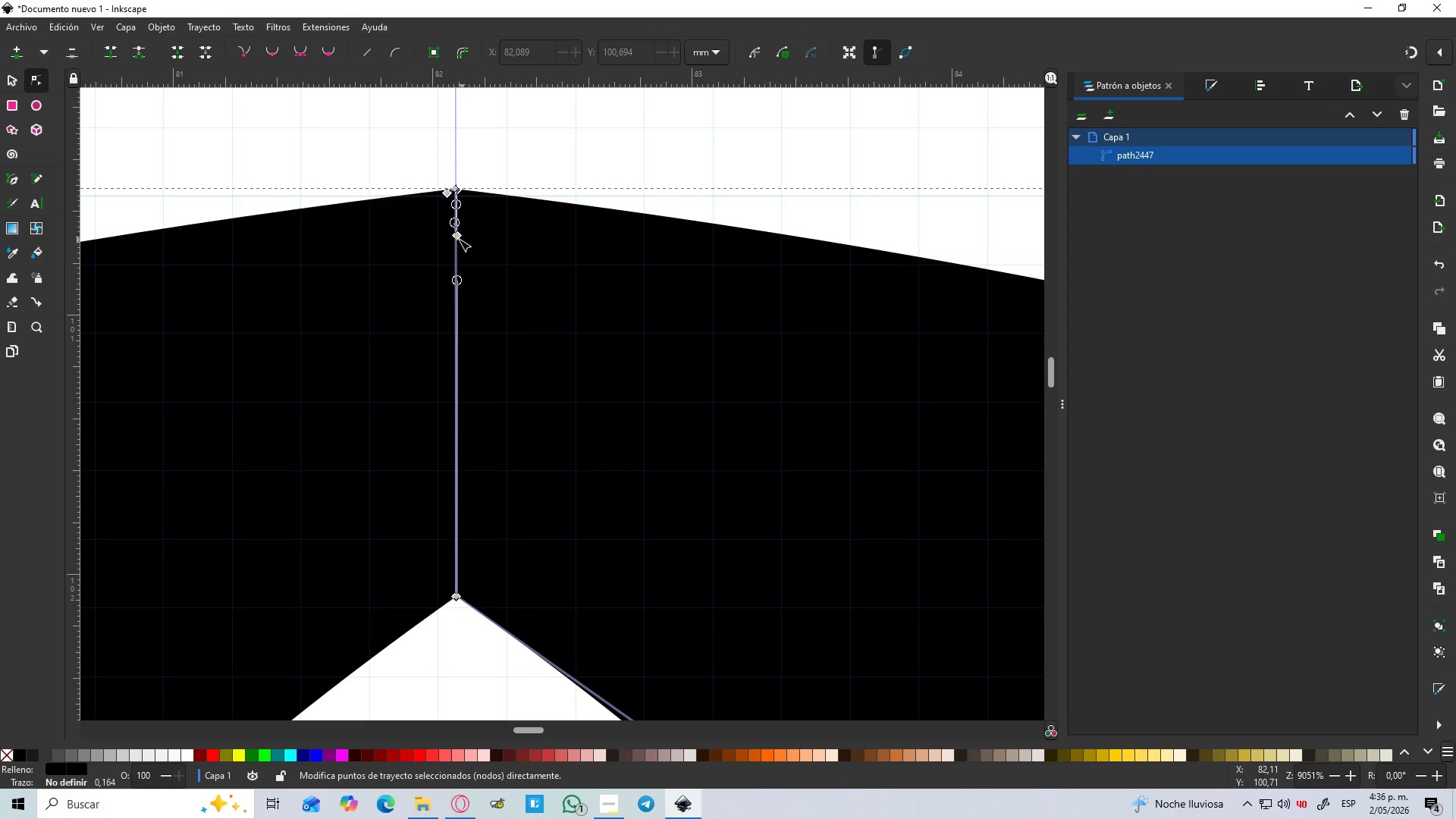 
left_click([457, 239])
 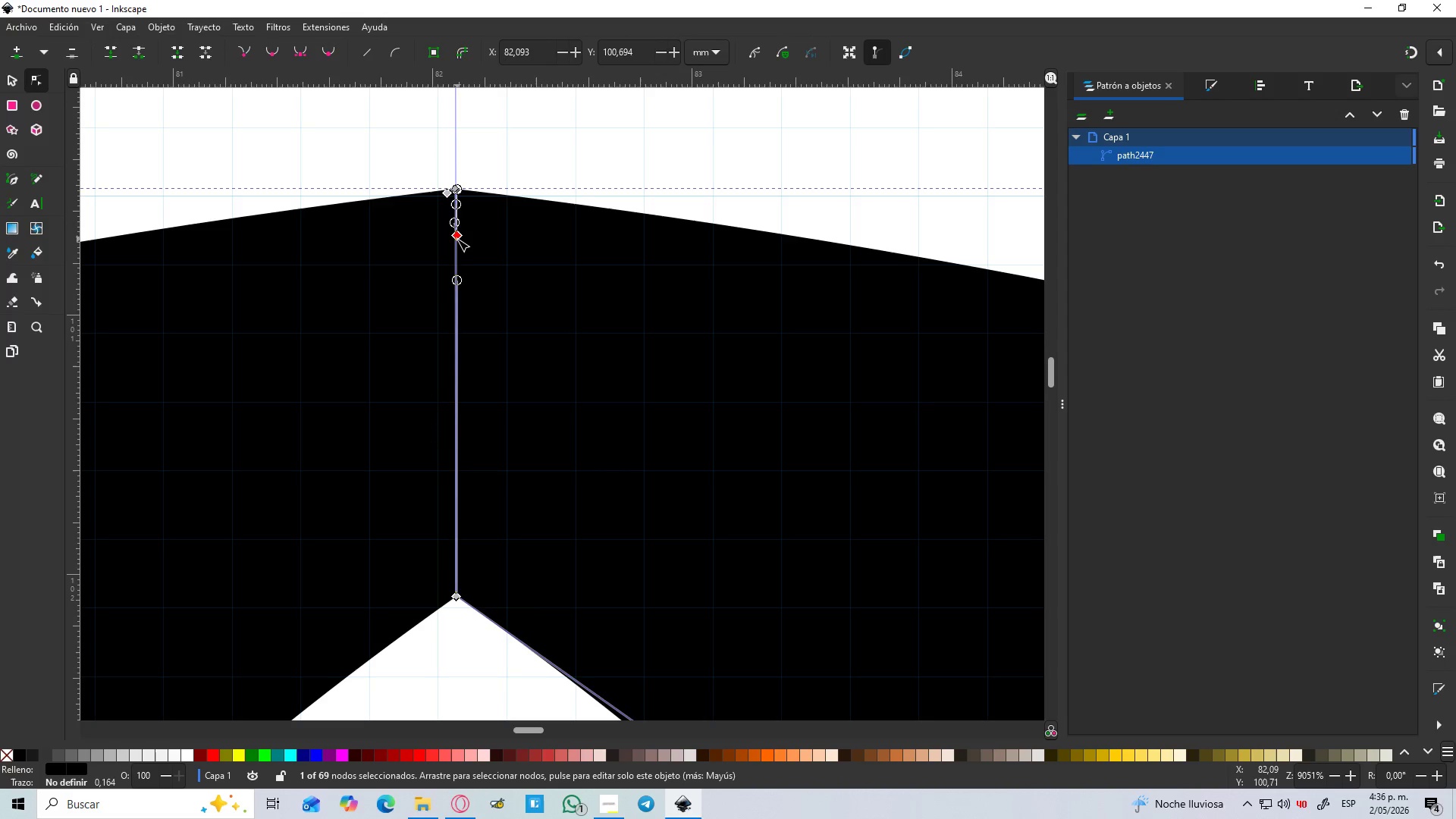 
key(Delete)
 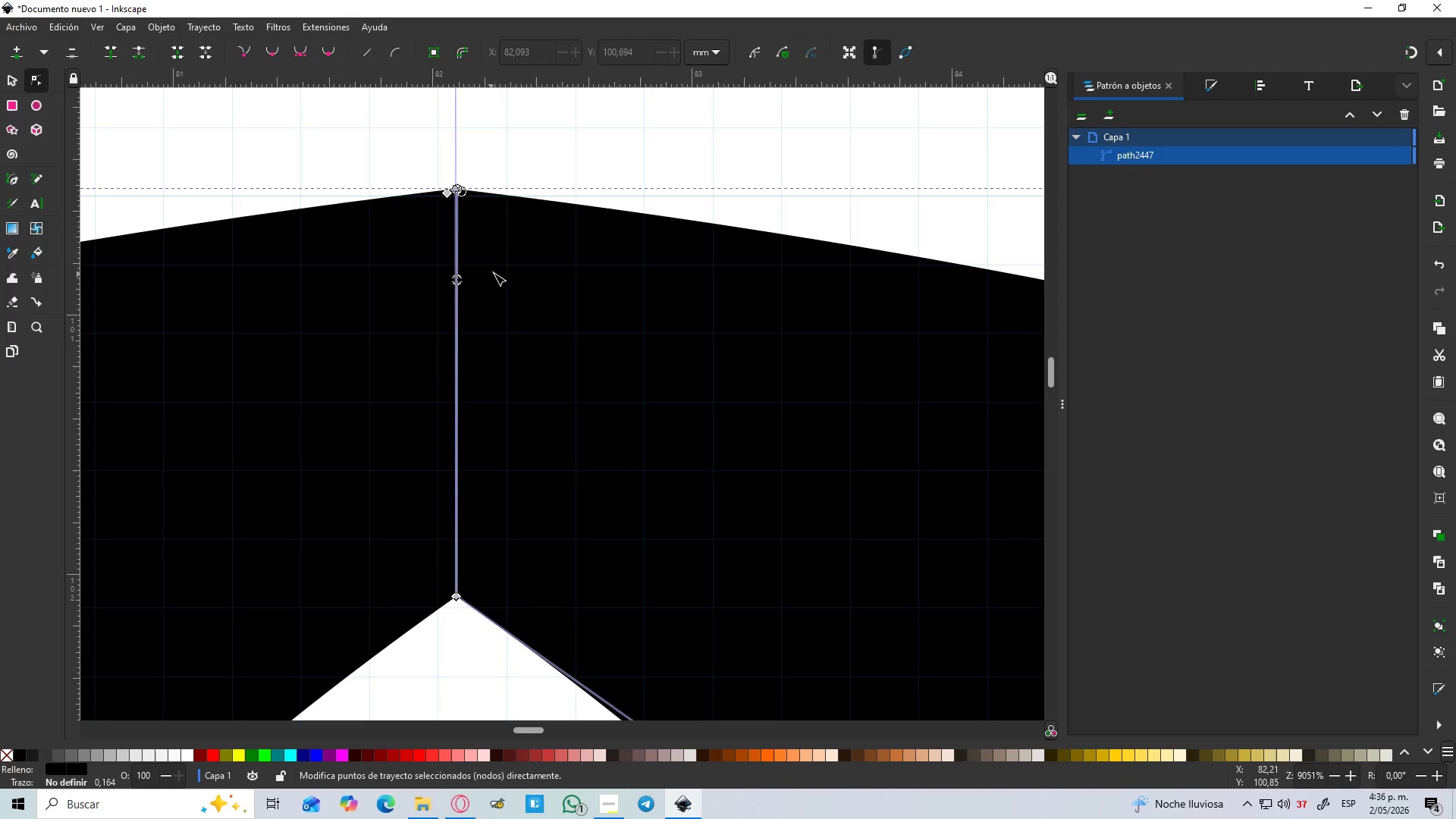 
hold_key(key=ControlLeft, duration=1.5)
scroll: coordinate [516, 296], scroll_direction: down, amount: 8.0
 